 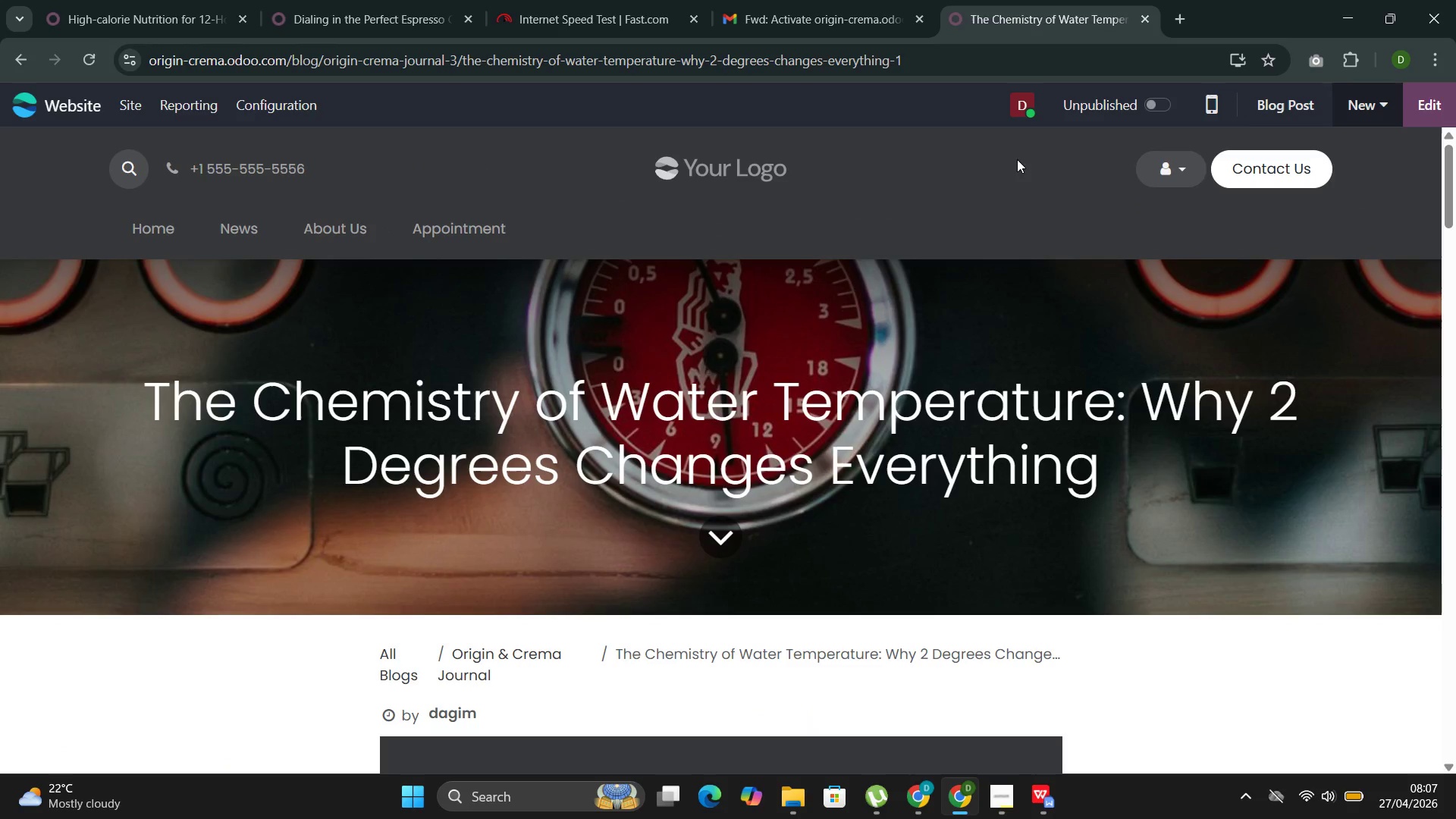 
left_click([246, 220])
 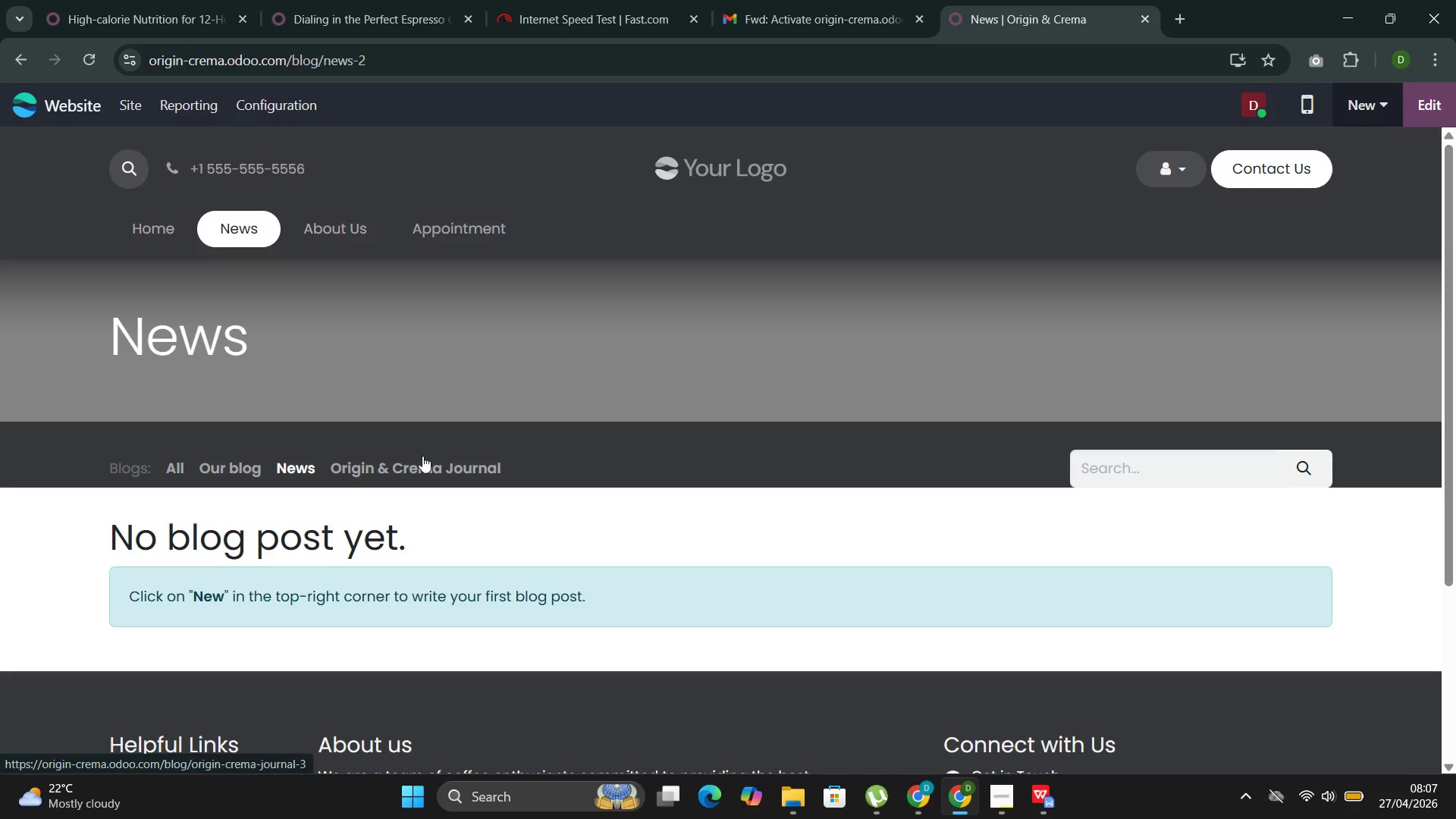 
left_click([415, 468])
 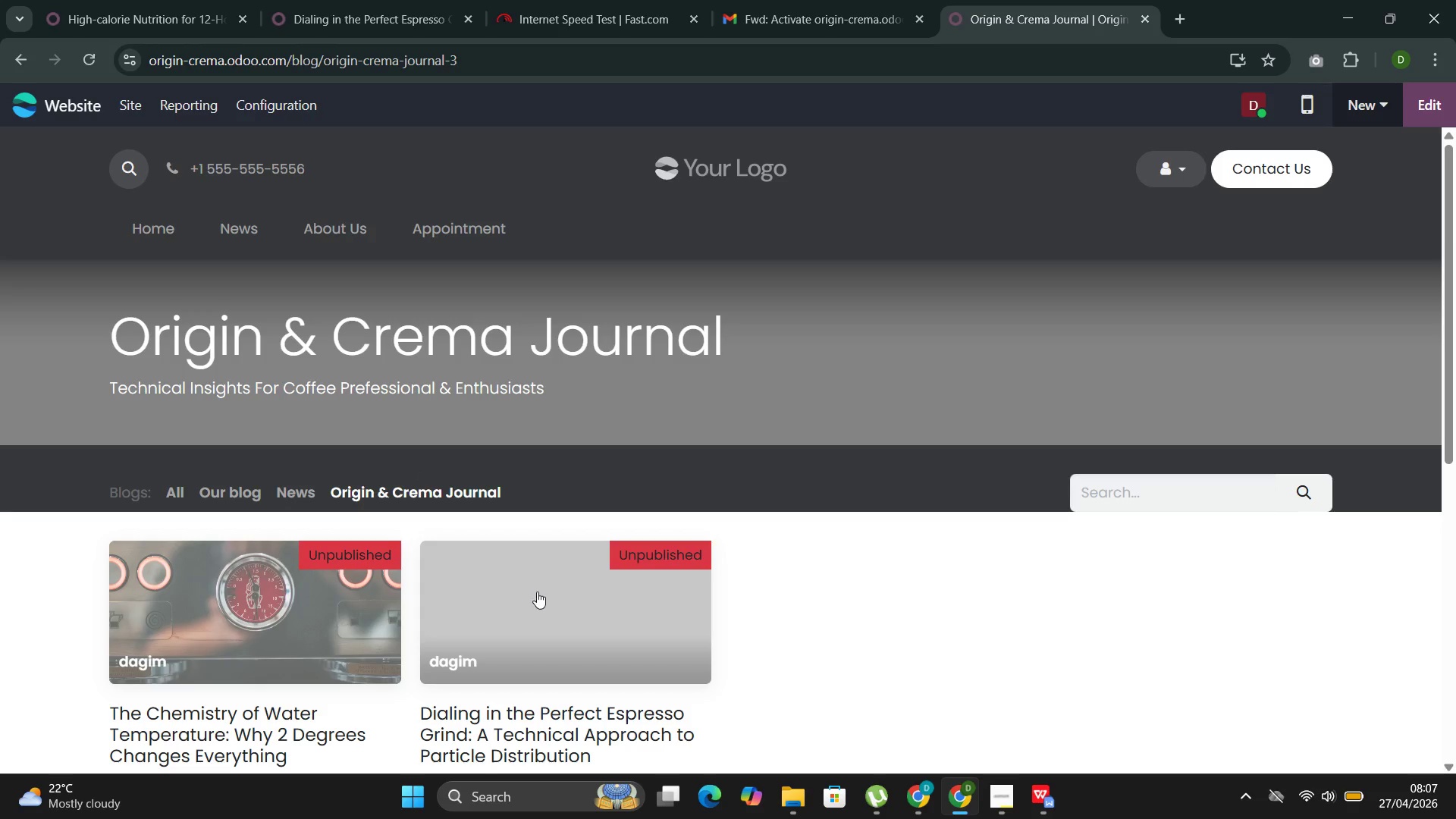 
left_click([540, 596])
 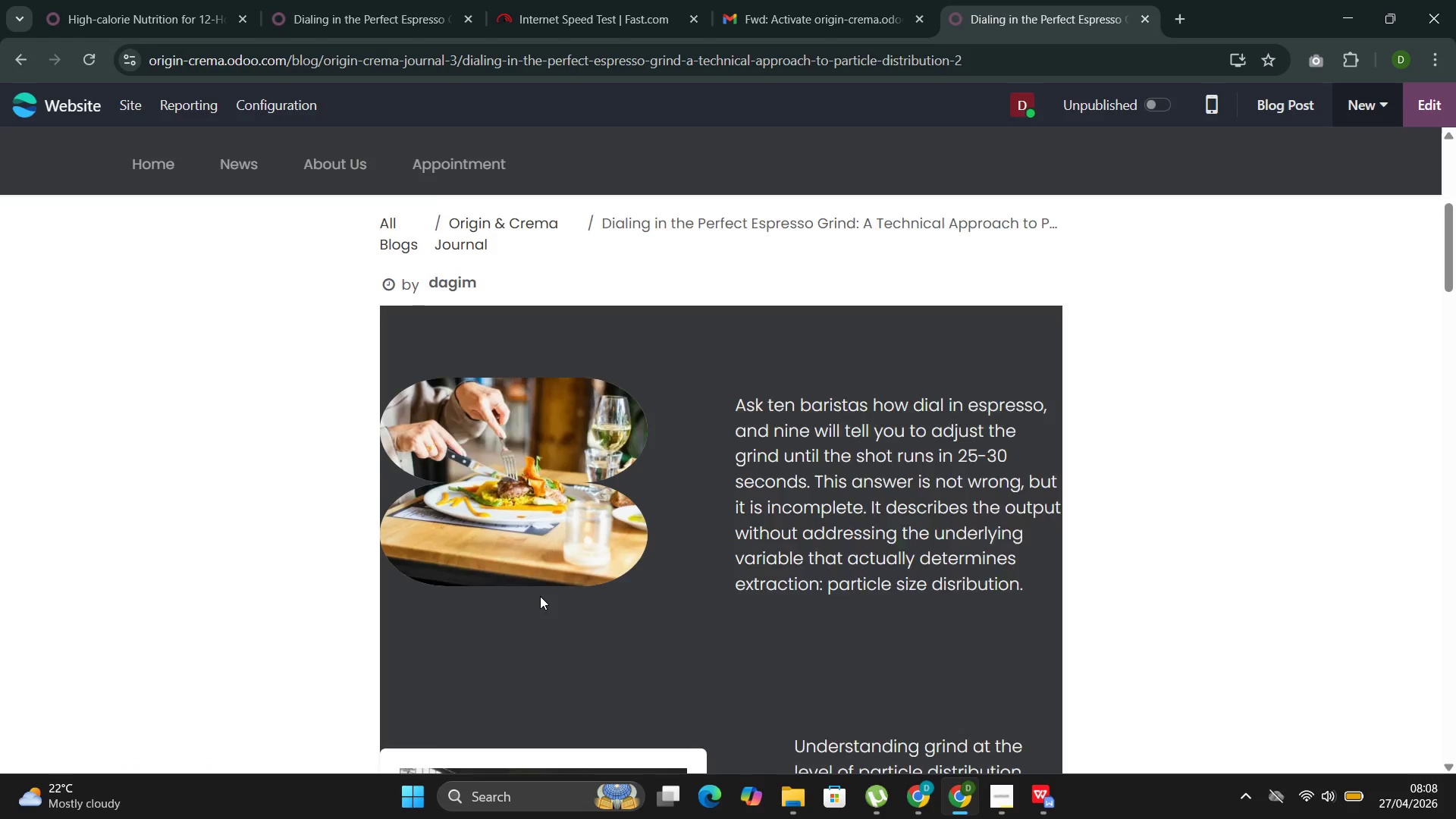 
wait(8.03)
 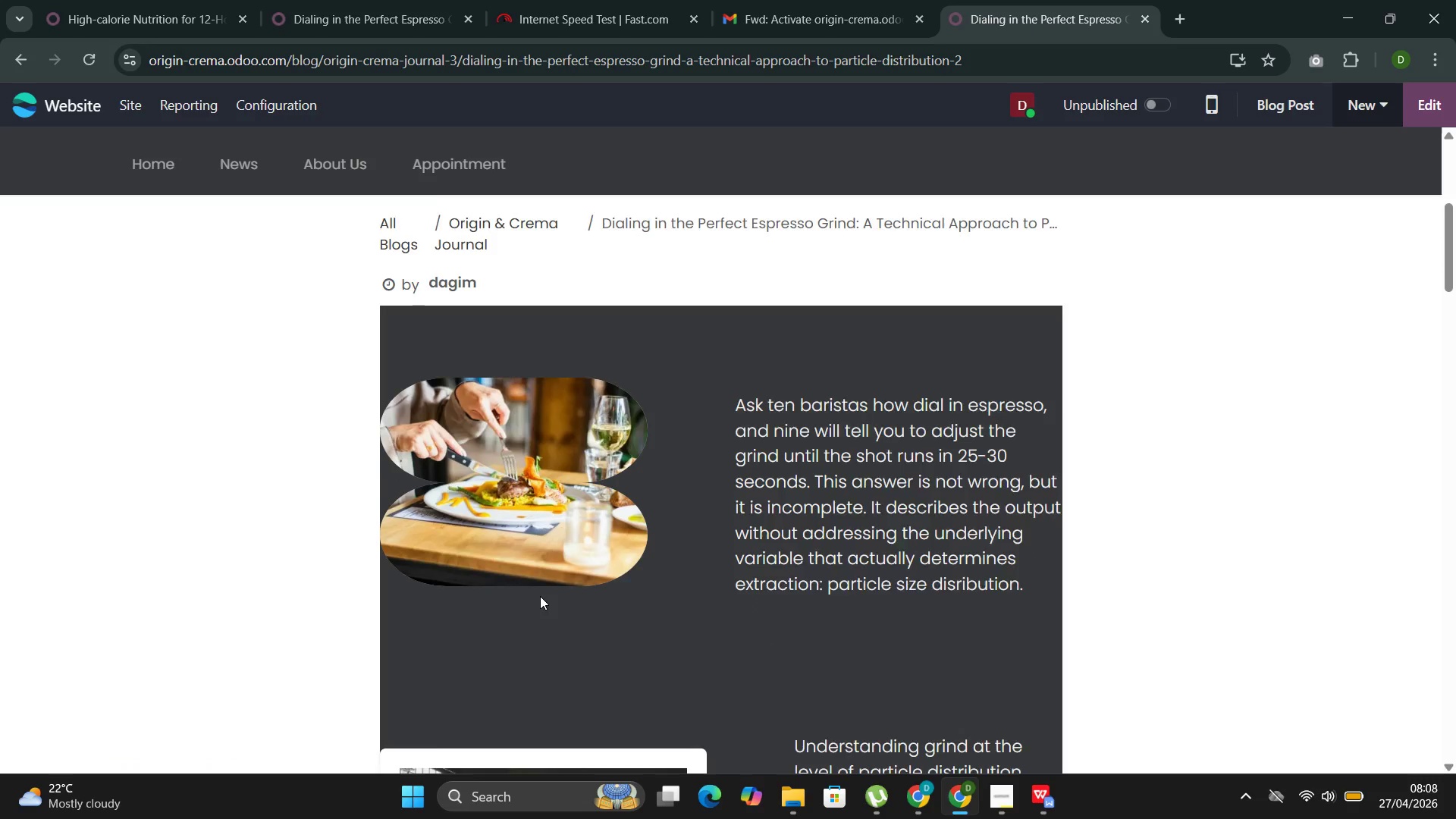 
left_click([661, 446])
 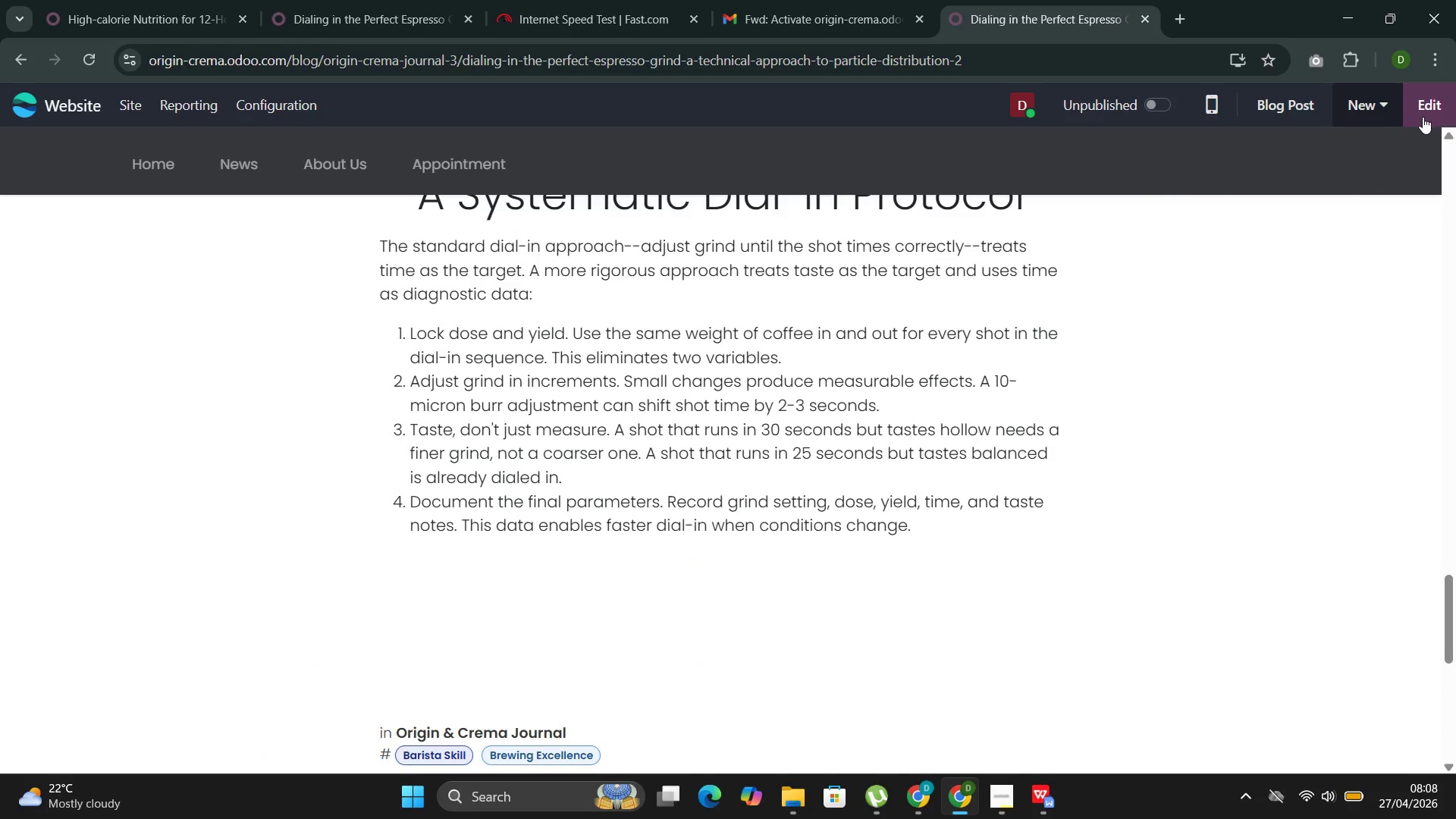 
left_click([1423, 117])
 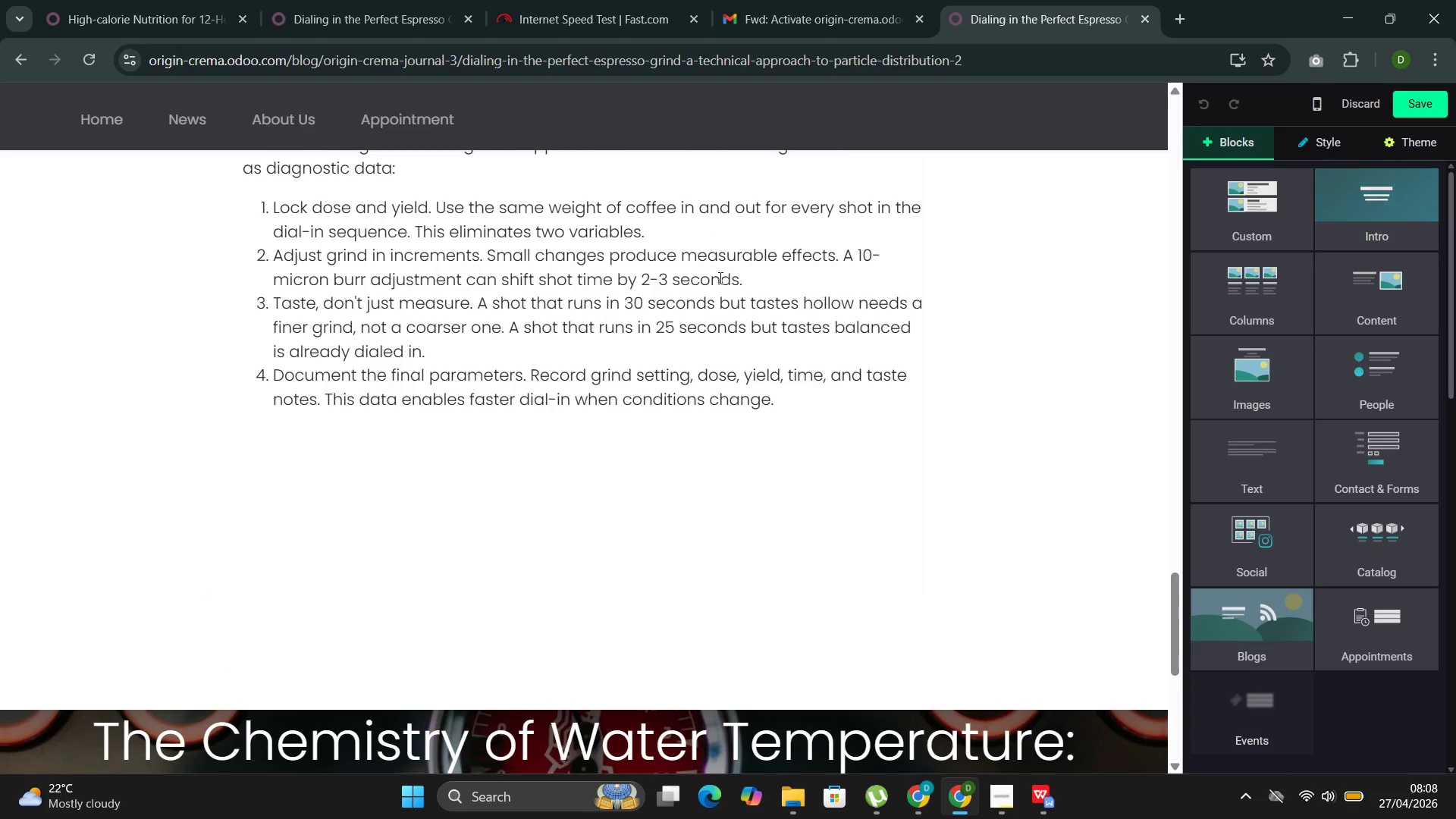 
left_click([719, 278])
 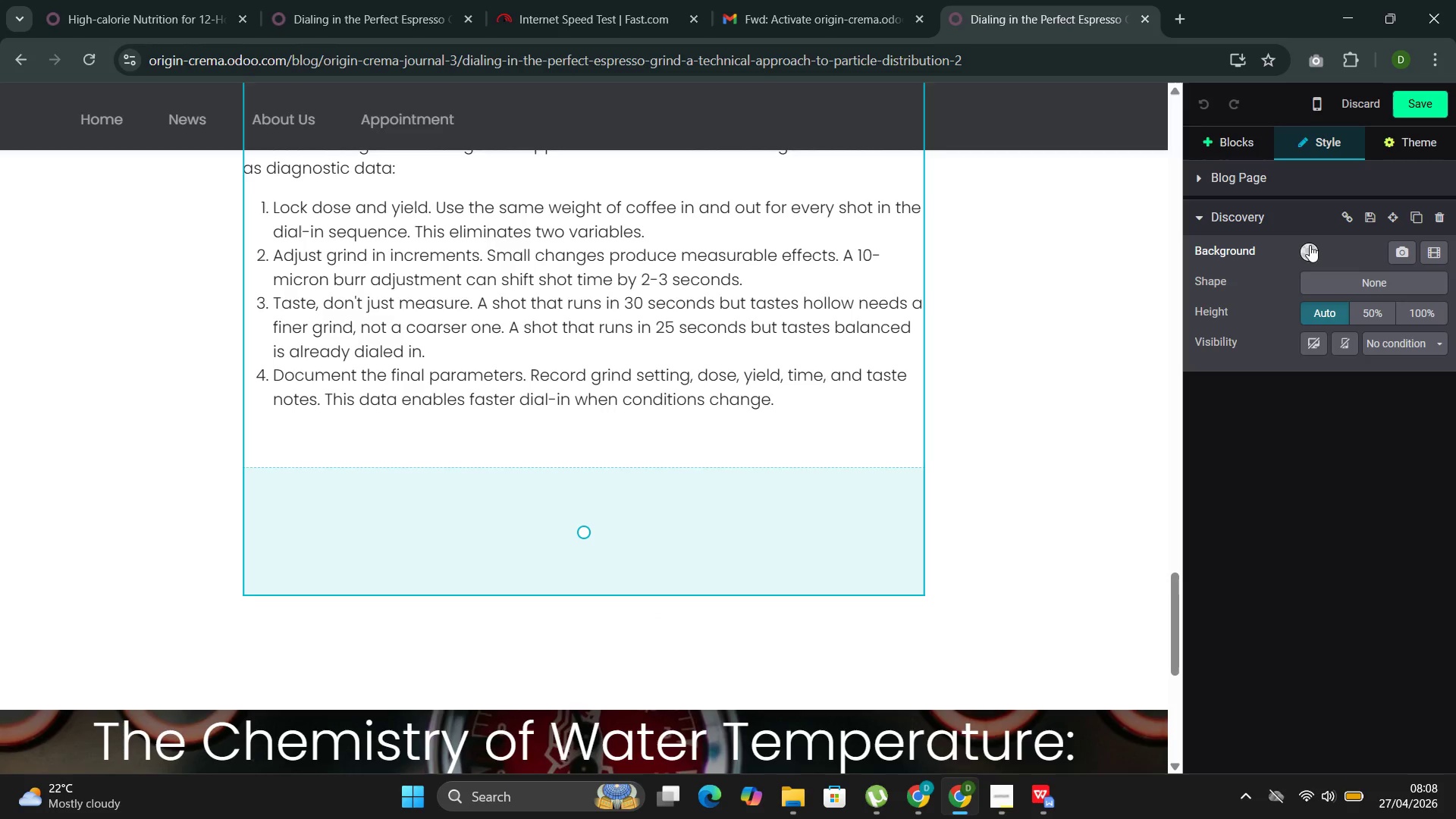 
left_click([1312, 245])
 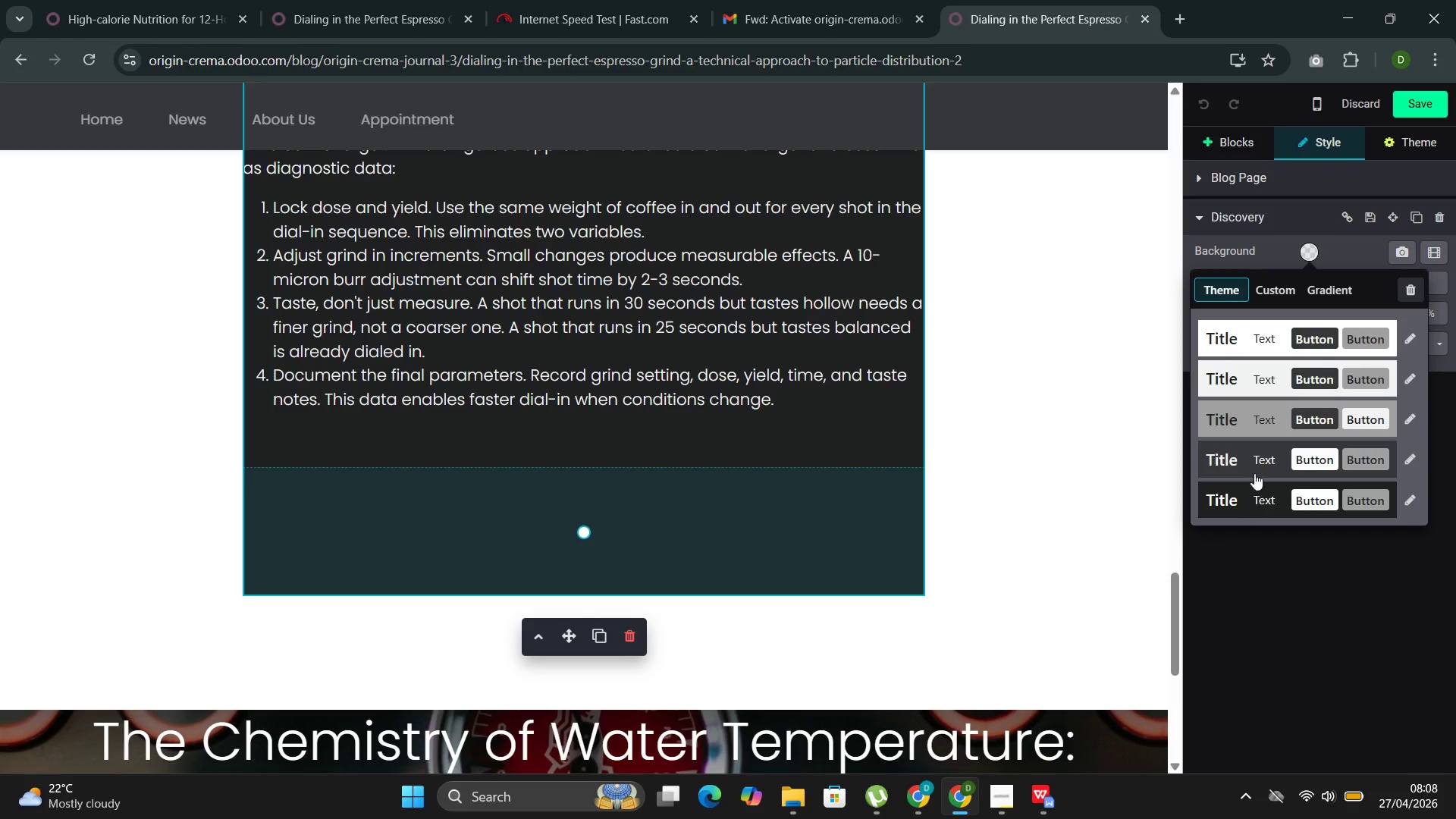 
left_click([1254, 463])
 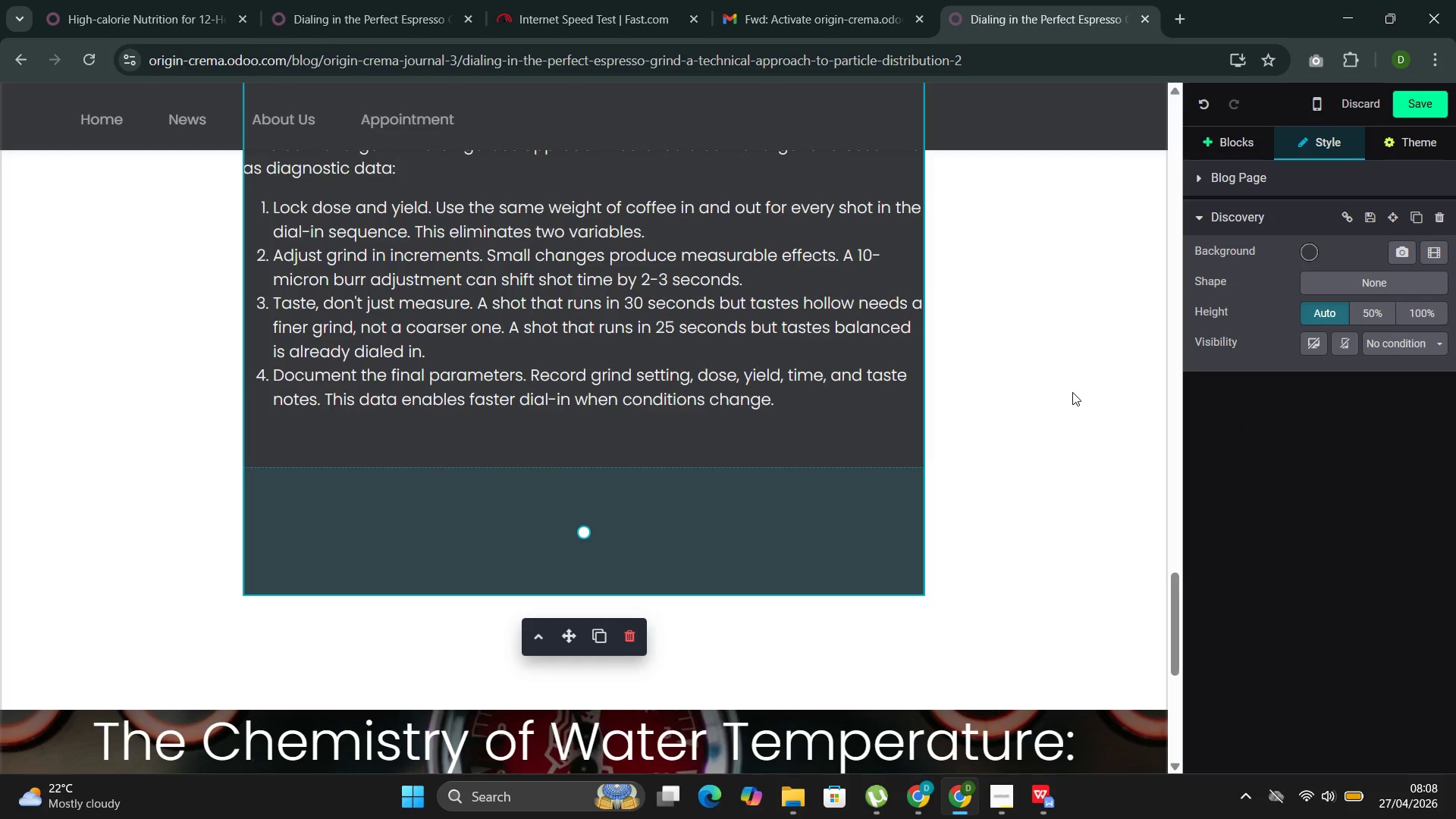 
left_click([1072, 392])
 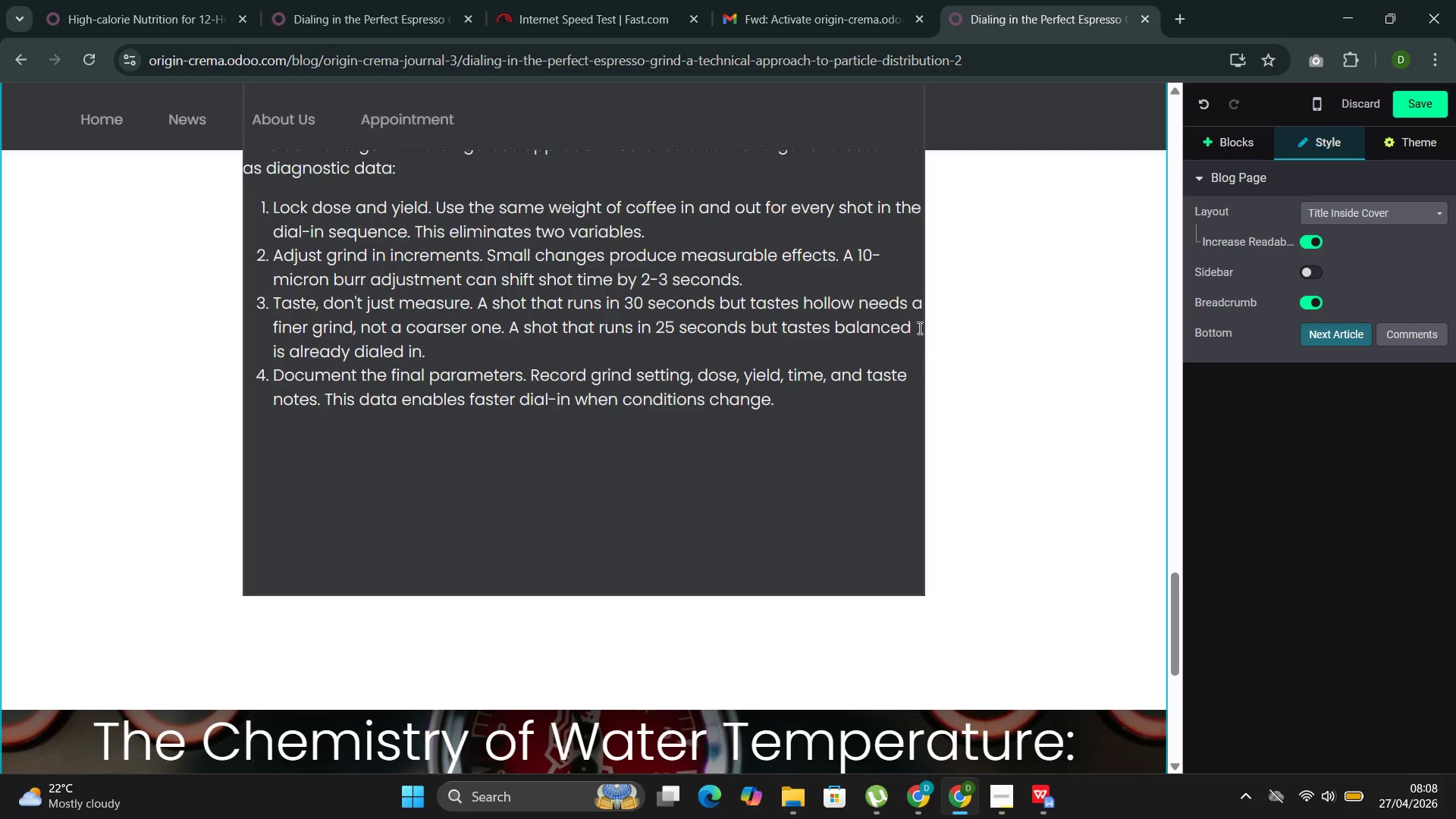 
left_click([835, 513])
 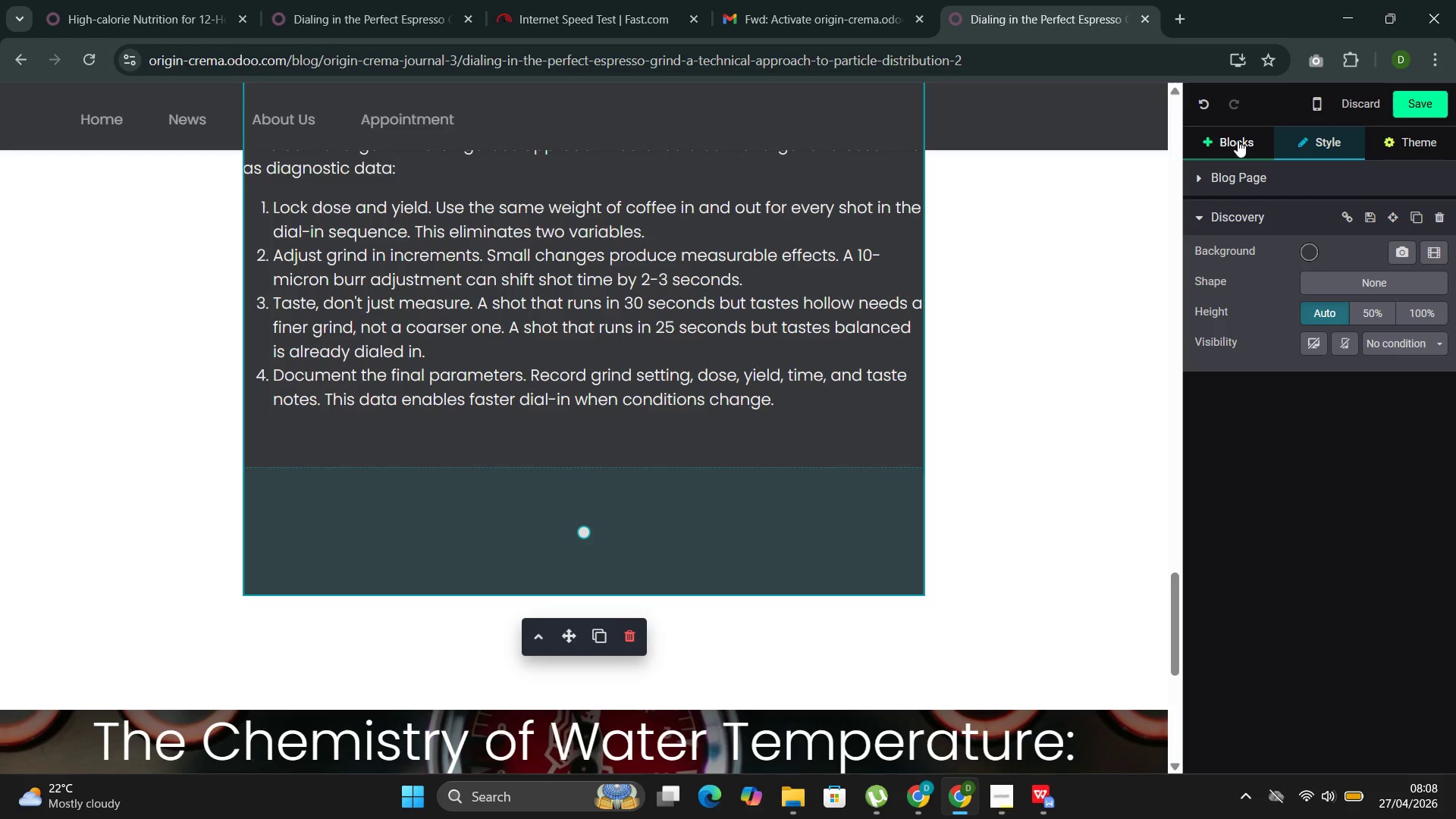 
left_click([1237, 142])
 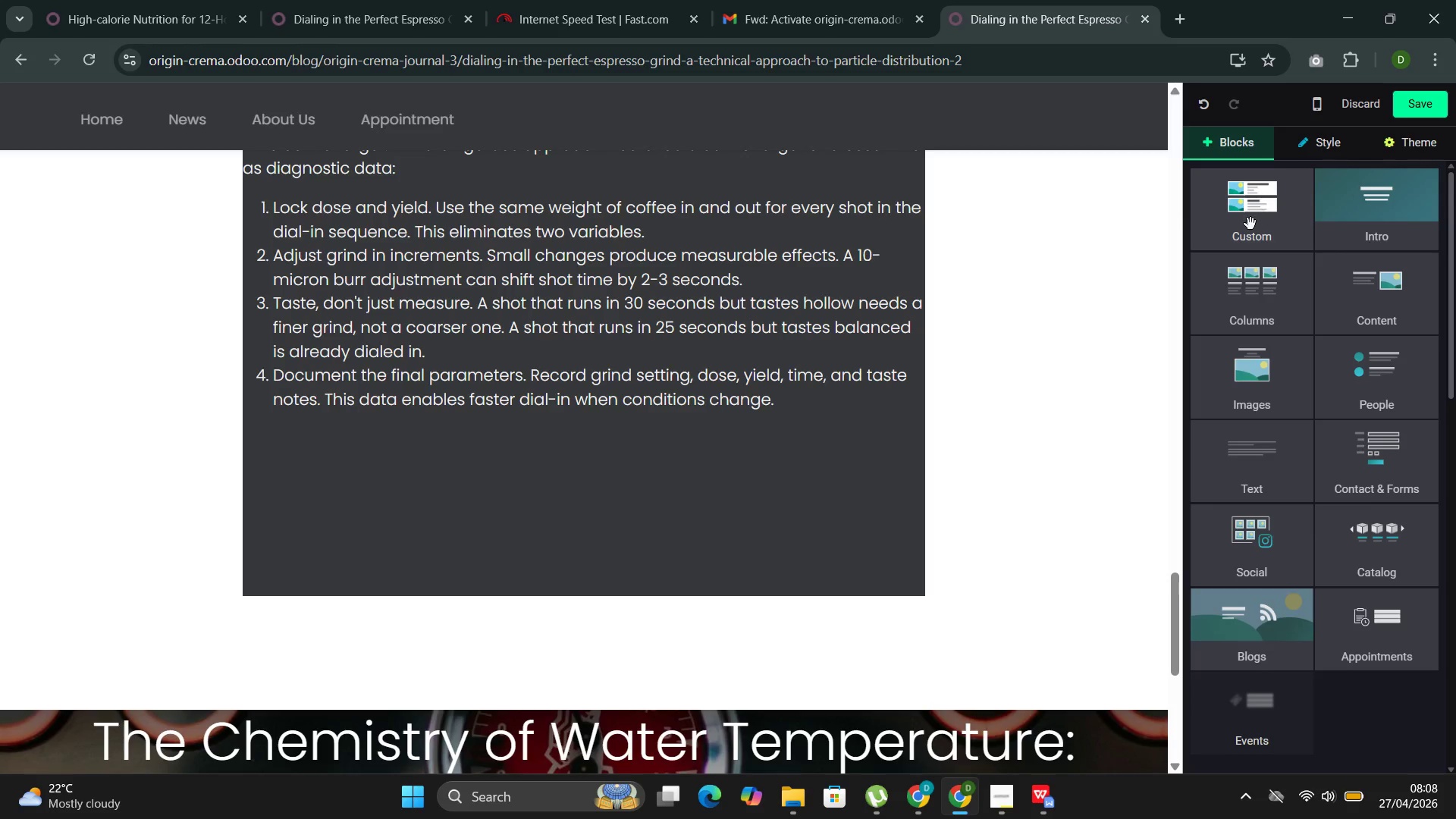 
left_click([1250, 224])
 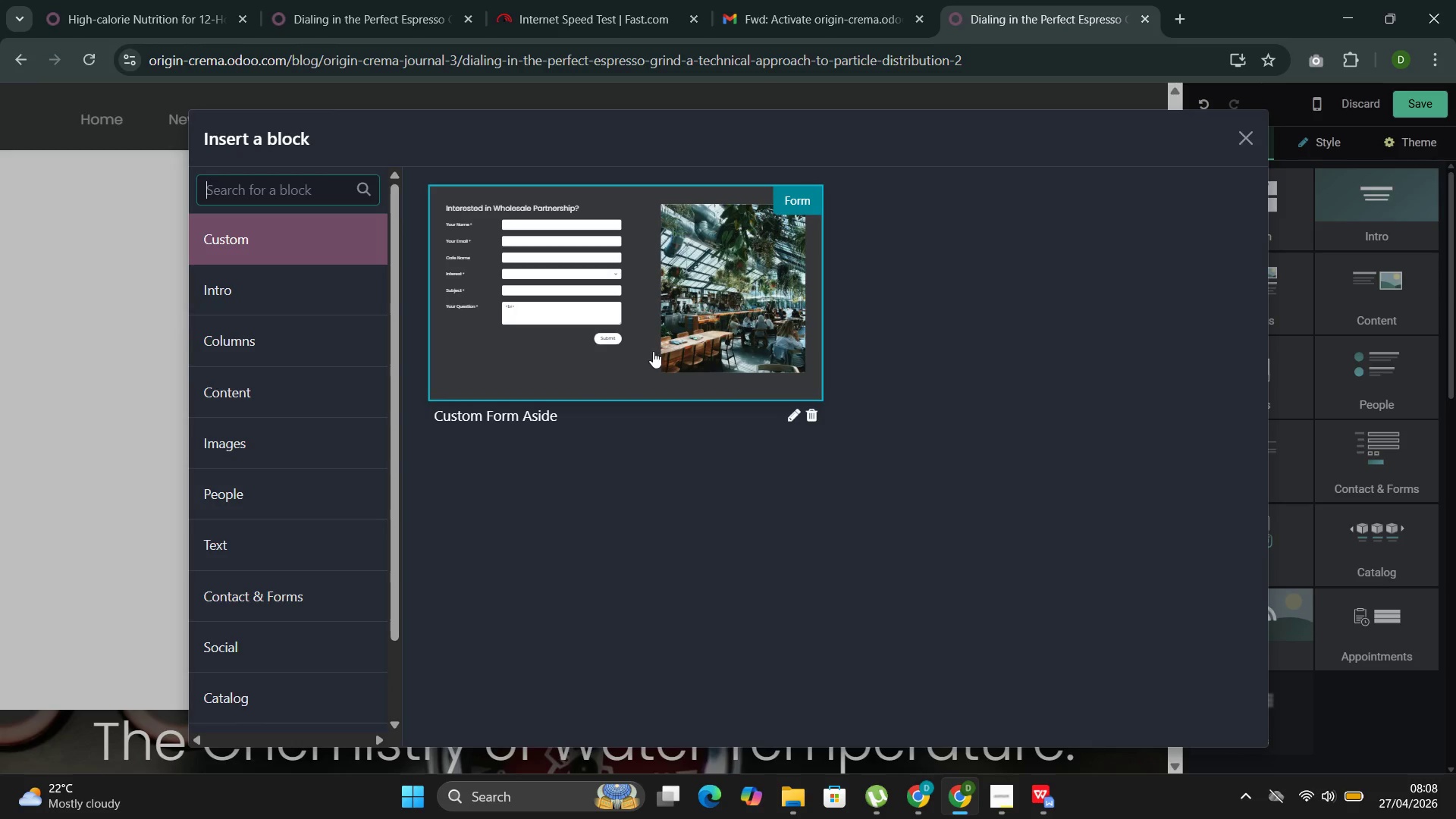 
left_click([653, 351])
 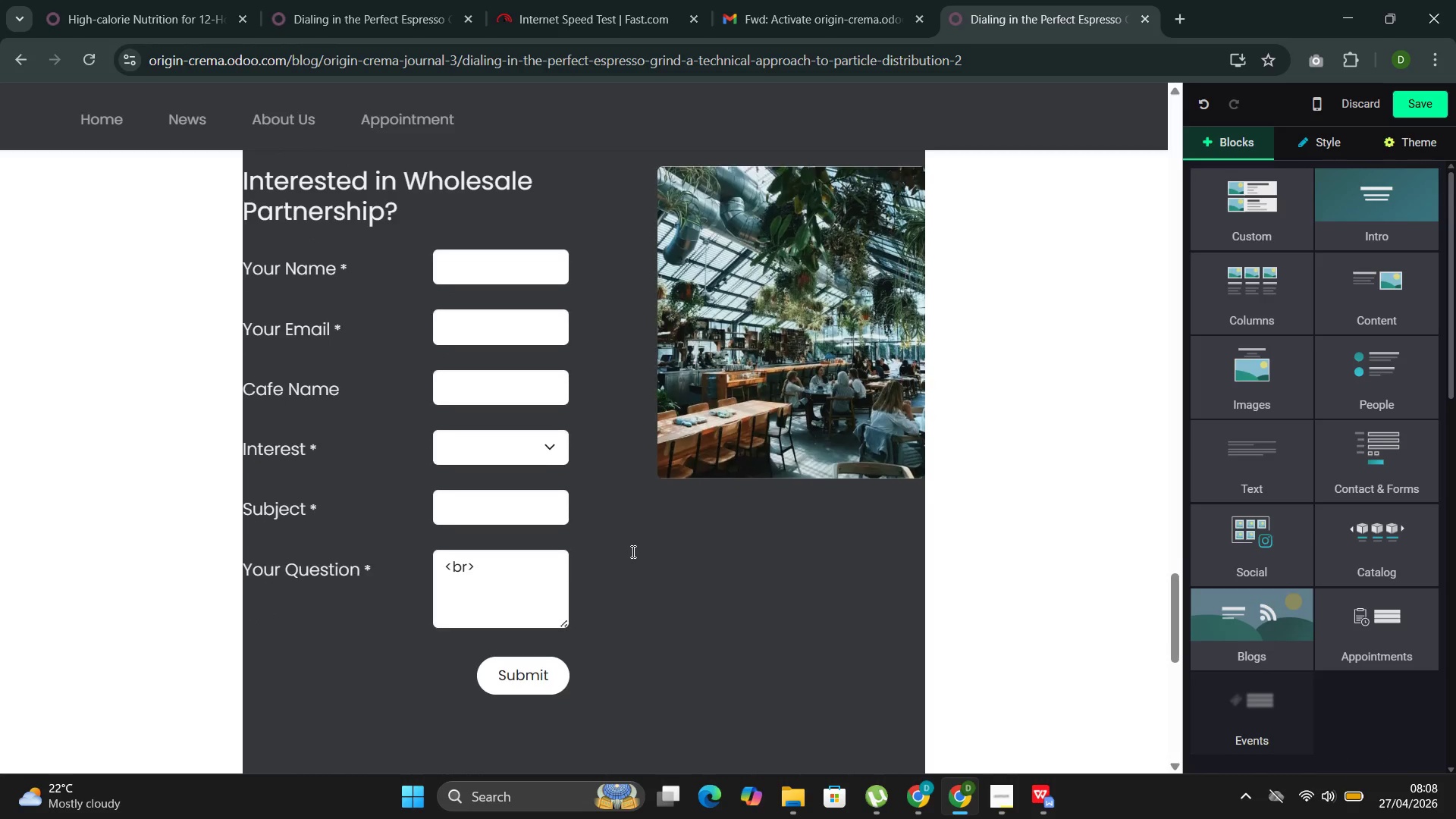 
left_click([530, 578])
 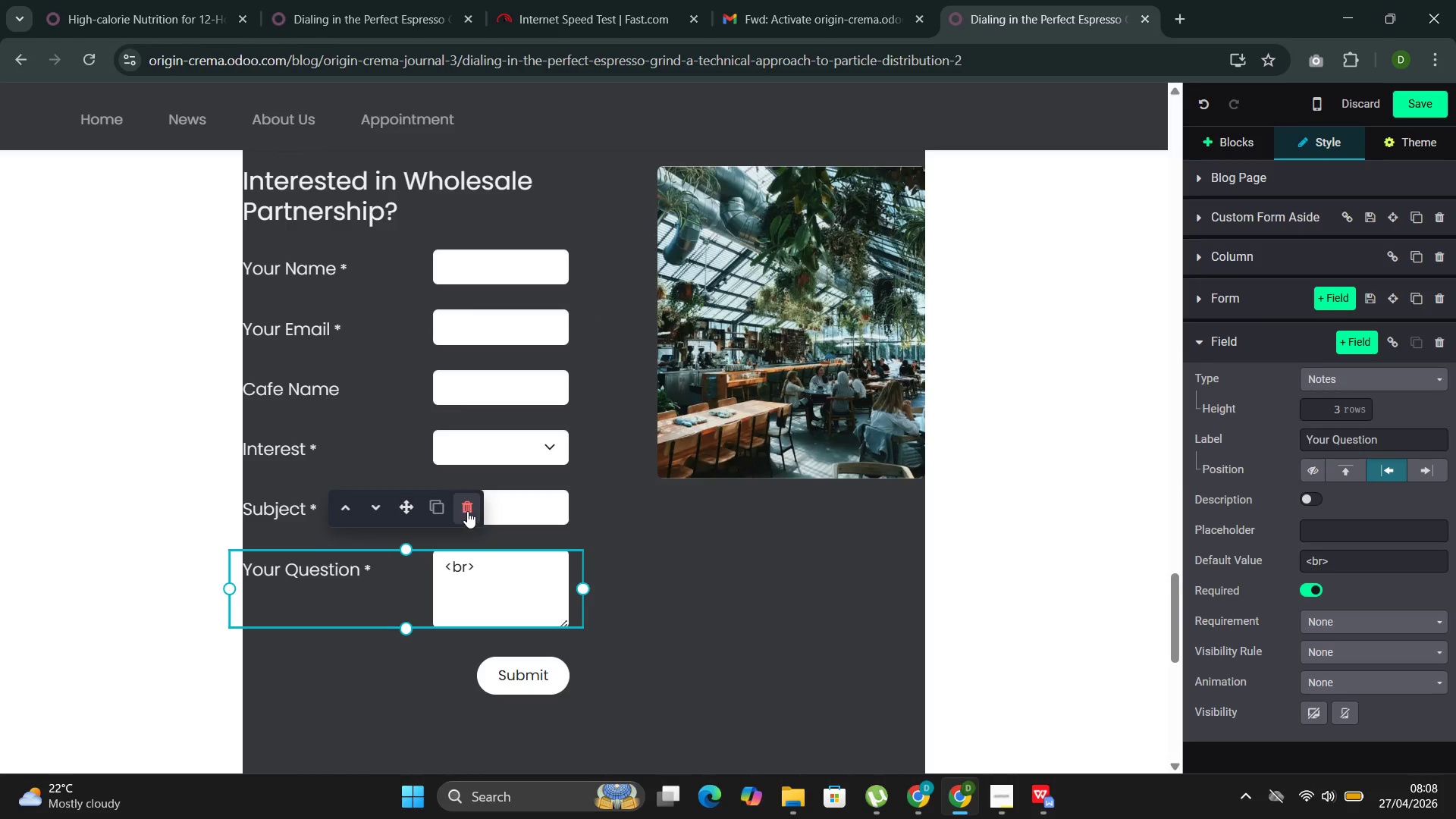 
left_click([468, 511])
 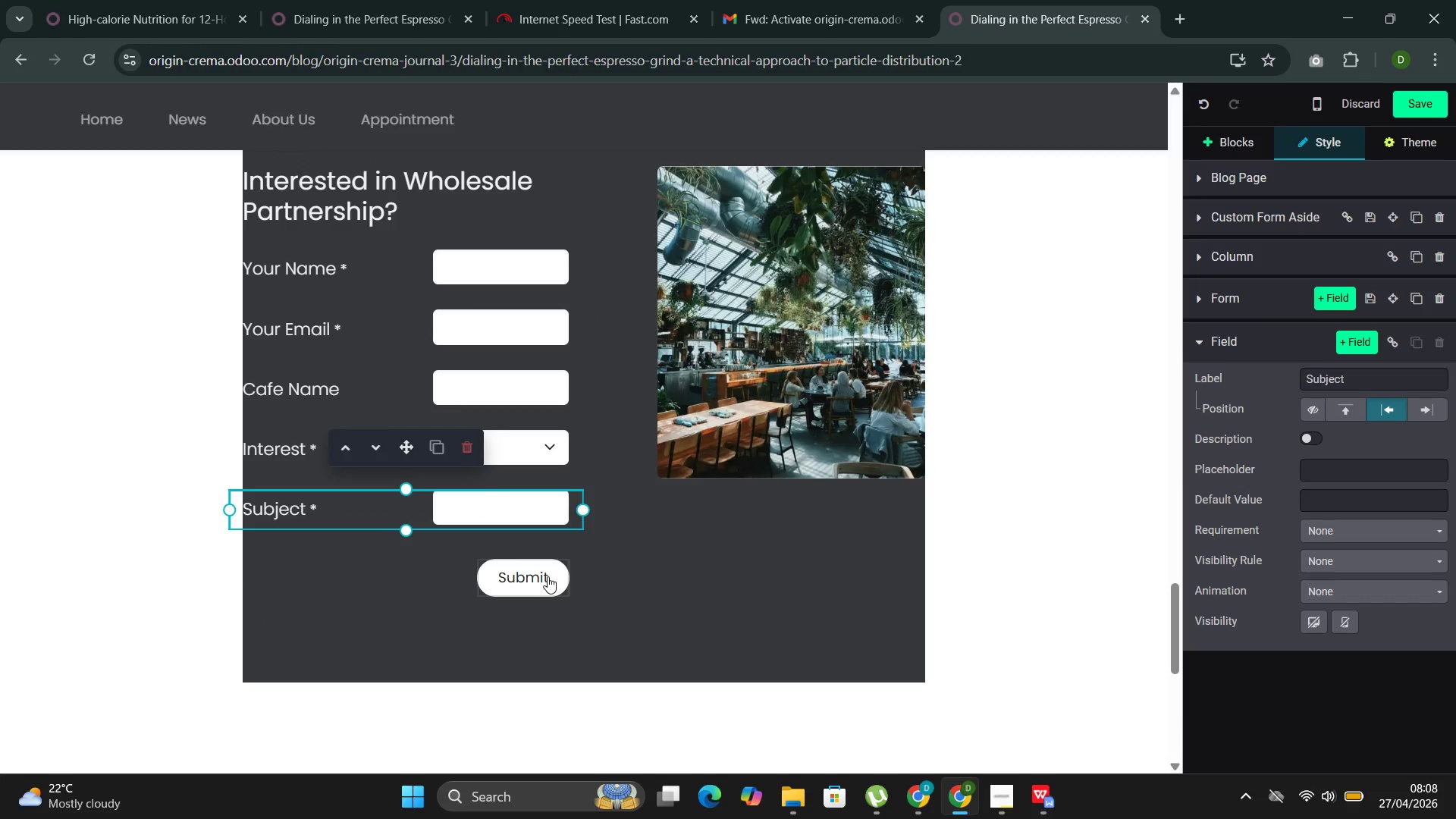 
left_click([548, 576])
 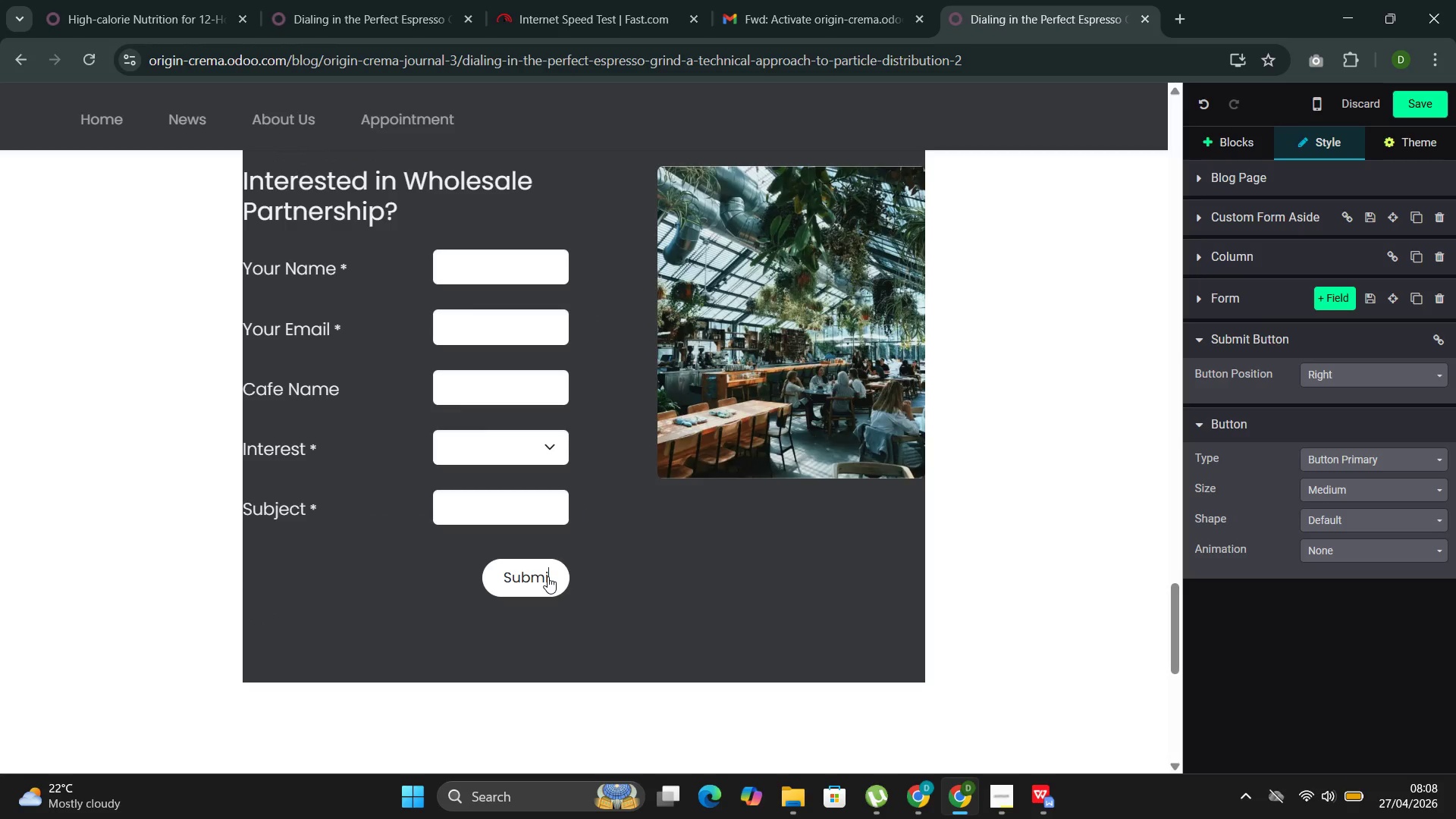 
key(Backspace)
key(Backspace)
key(Backspace)
key(Backspace)
key(Backspace)
key(Backspace)
type(re)
key(Backspace)
key(Backspace)
type(Requa)
 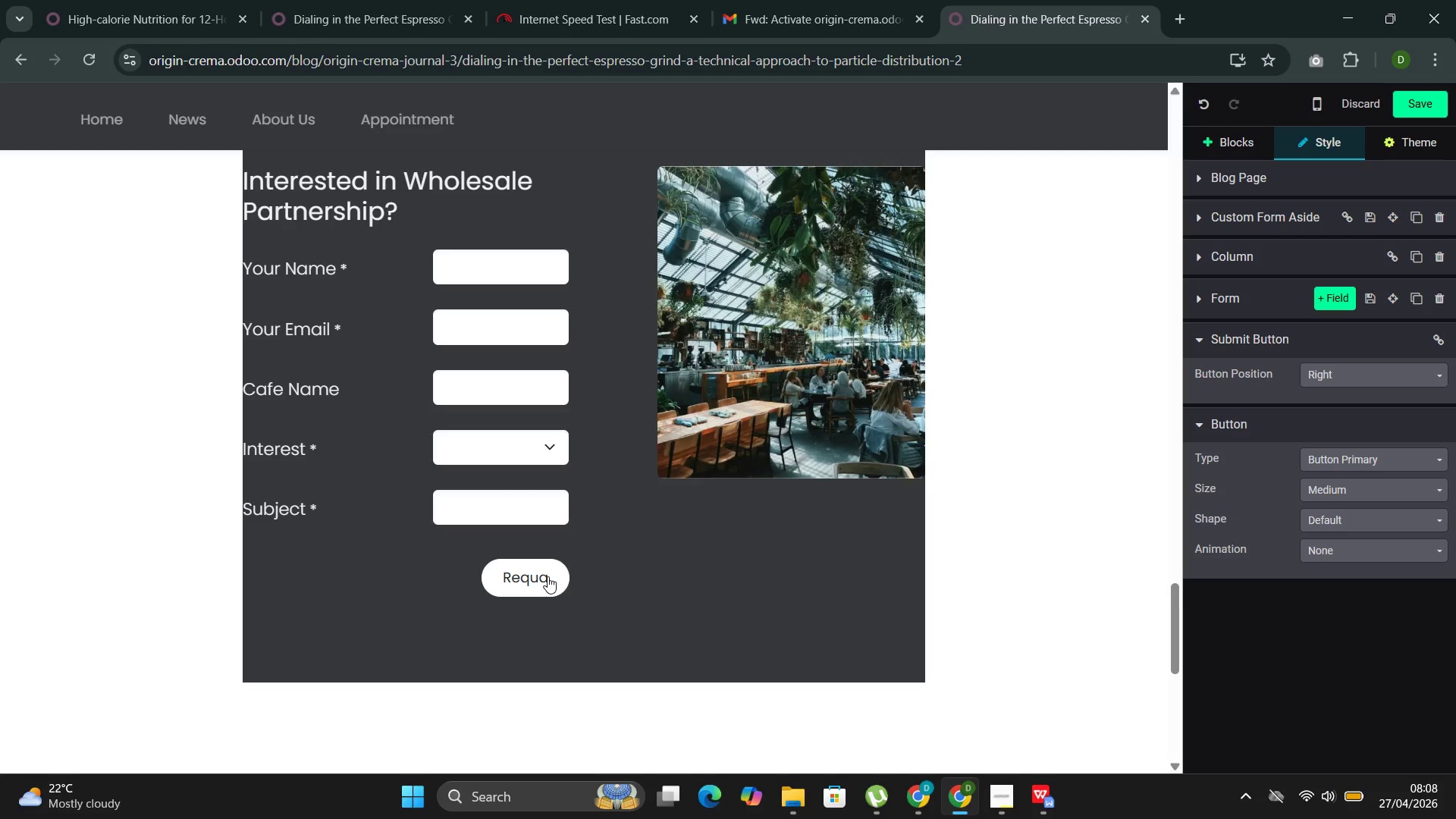 
wait(5.08)
 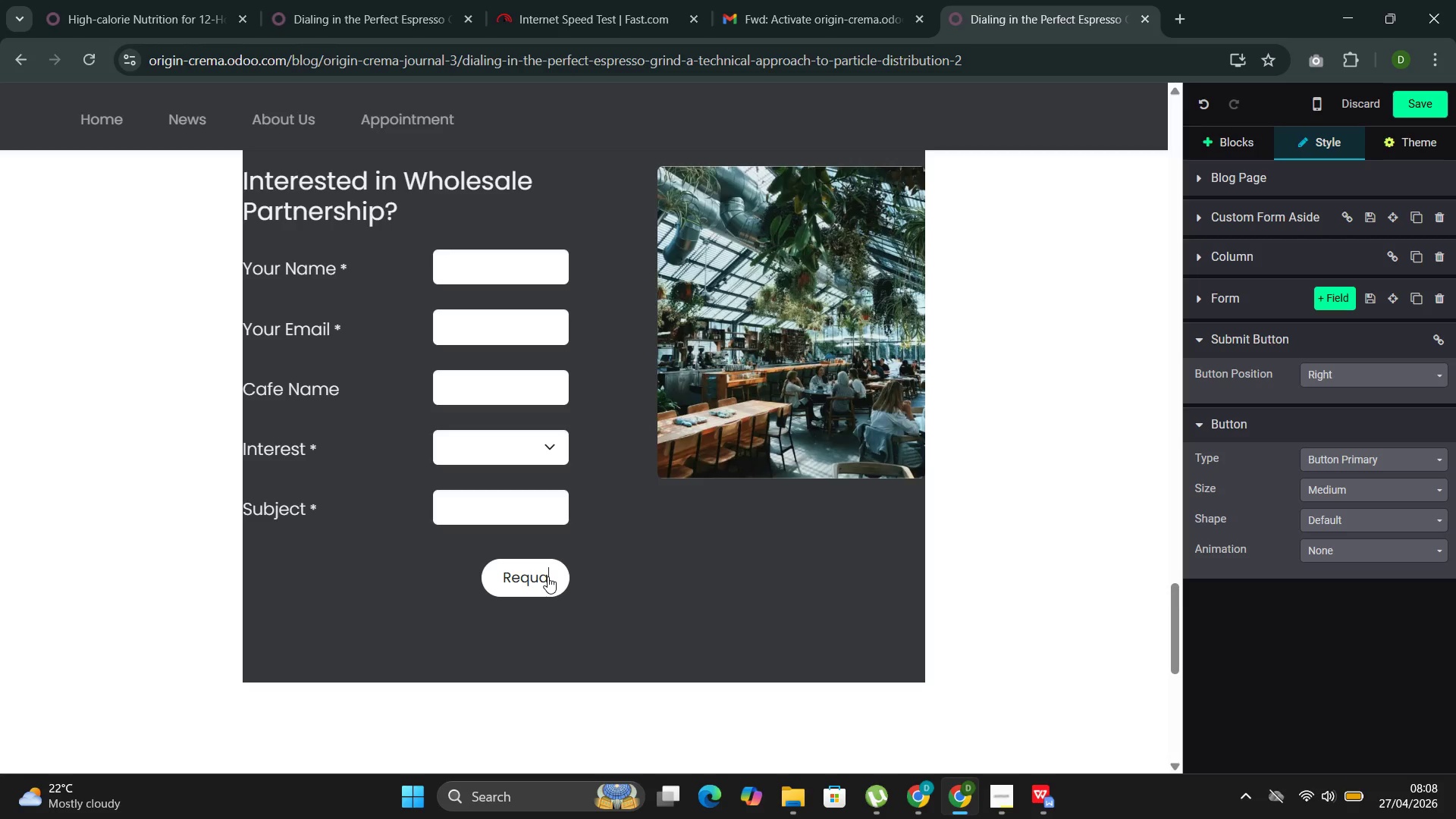 
key(Backspace)
type(est Info)
 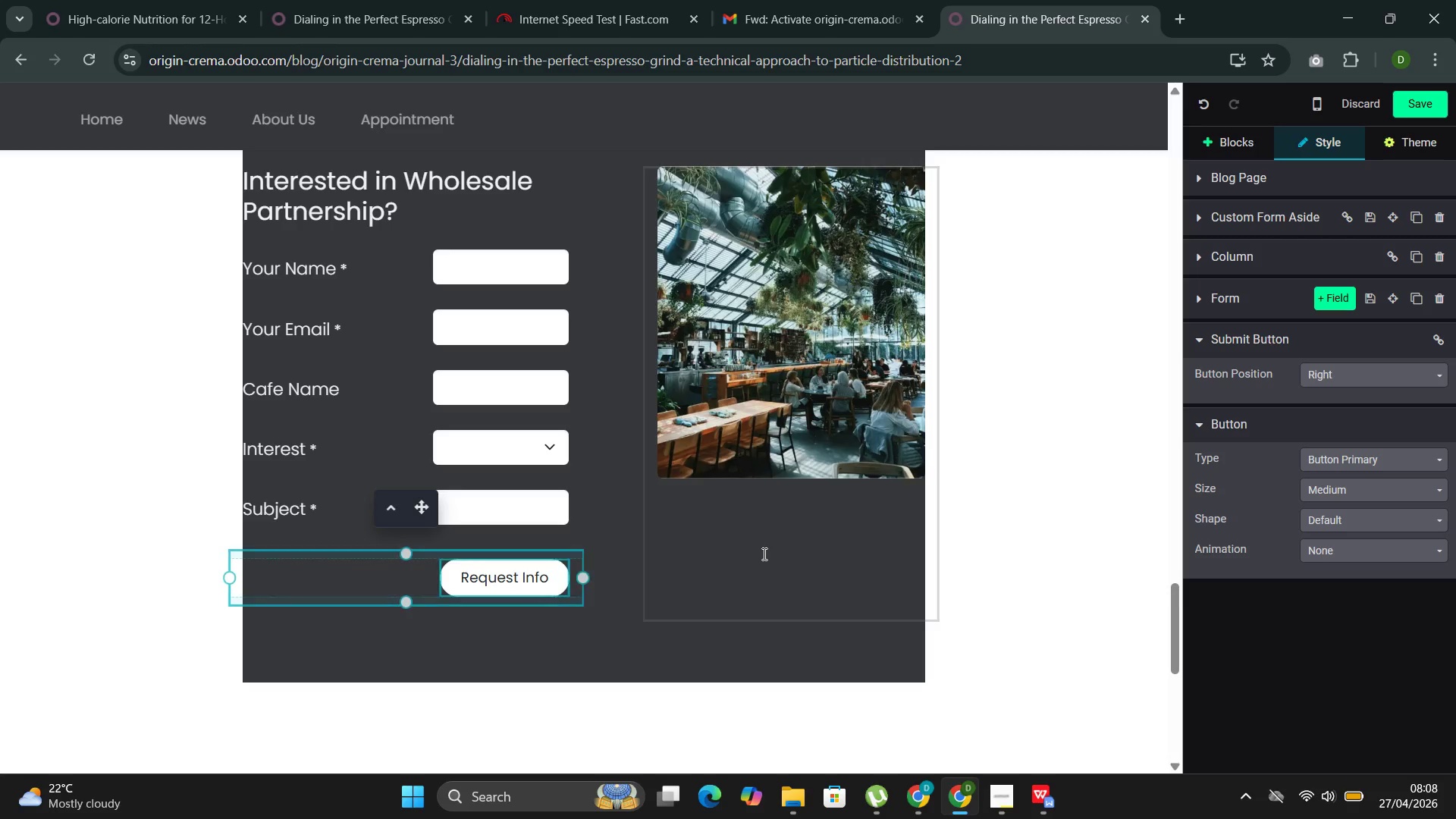 
left_click([763, 554])
 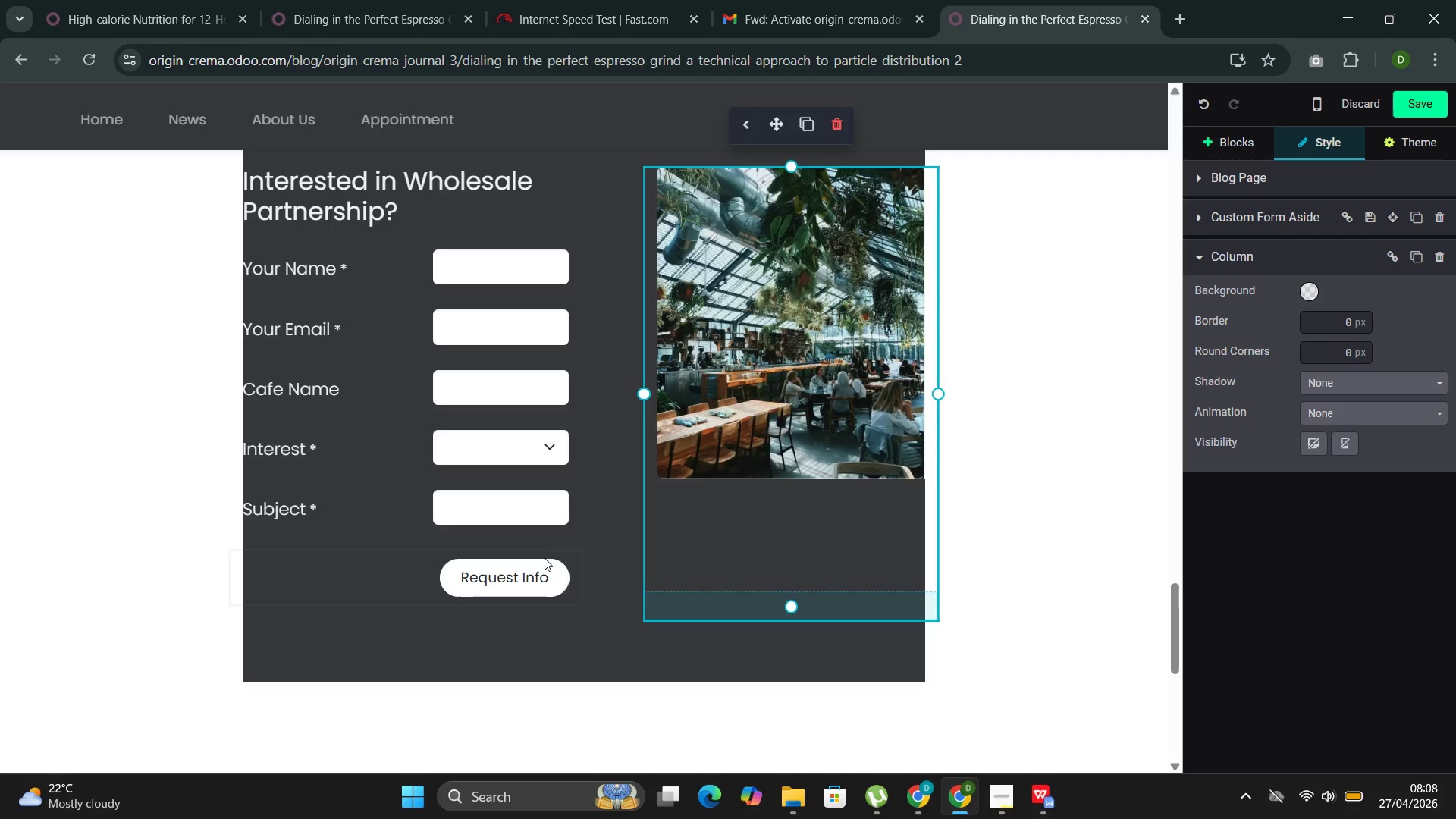 
left_click([526, 582])
 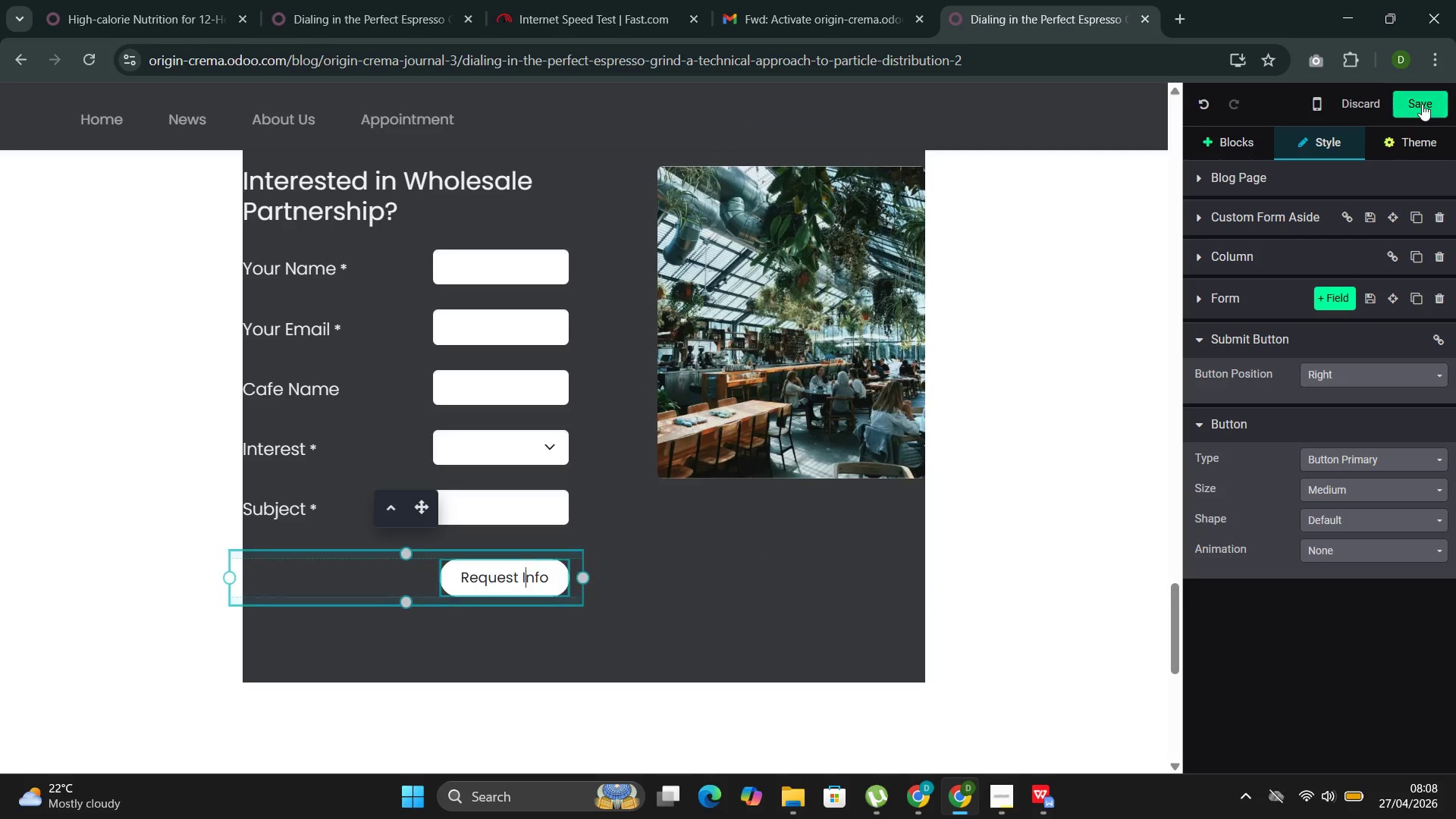 
left_click([1422, 105])
 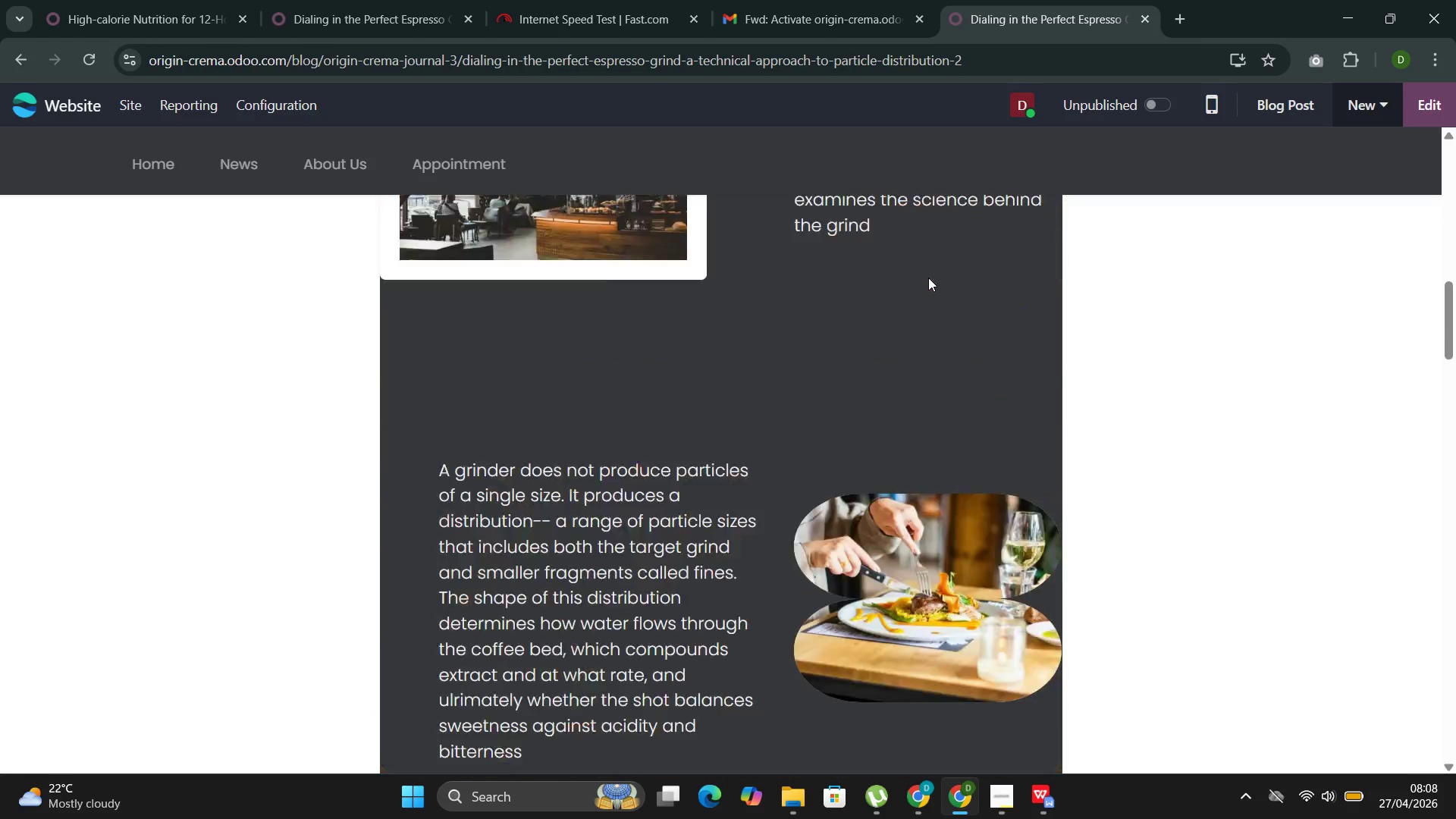 
wait(8.56)
 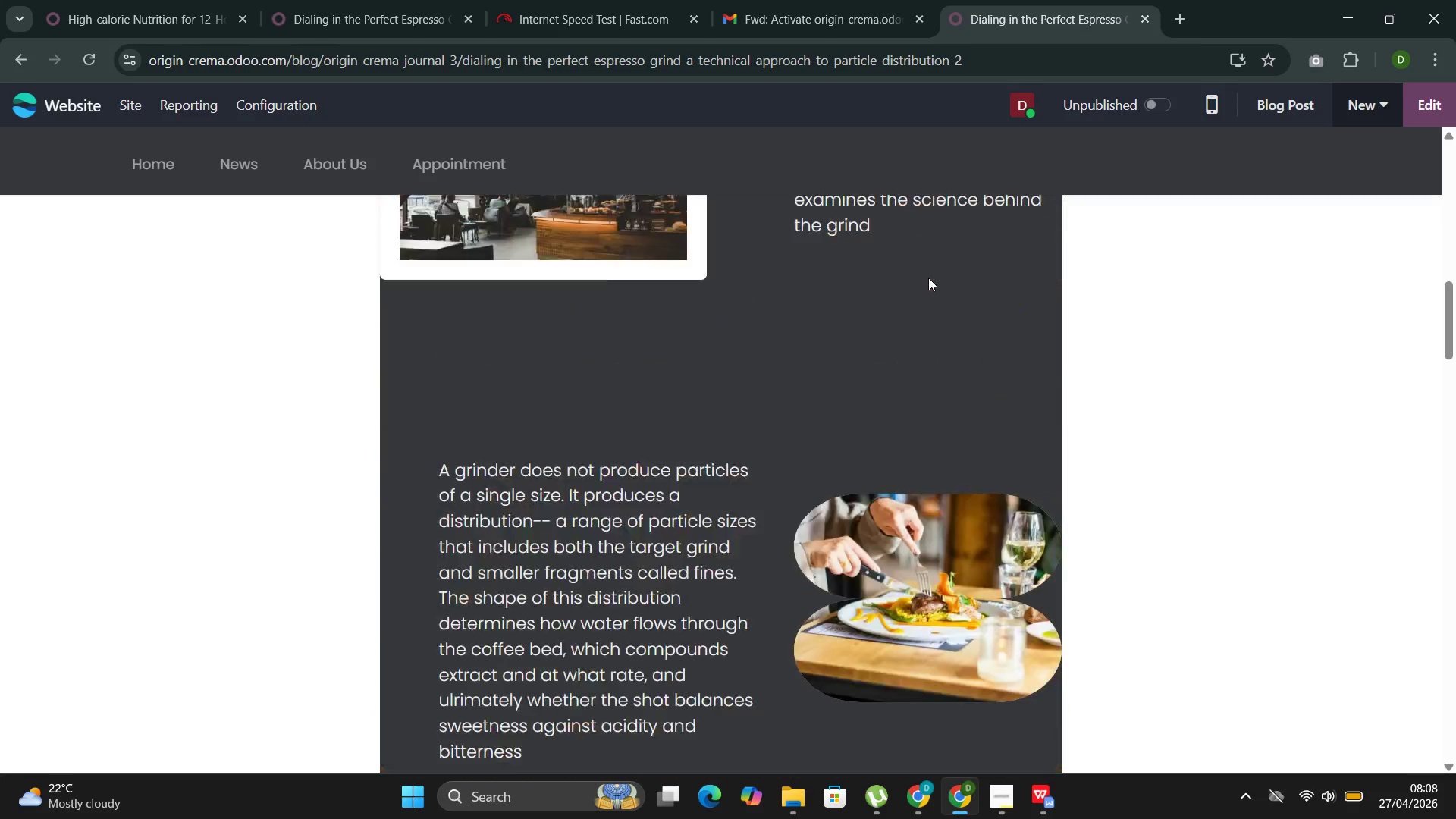 
left_click([1409, 117])
 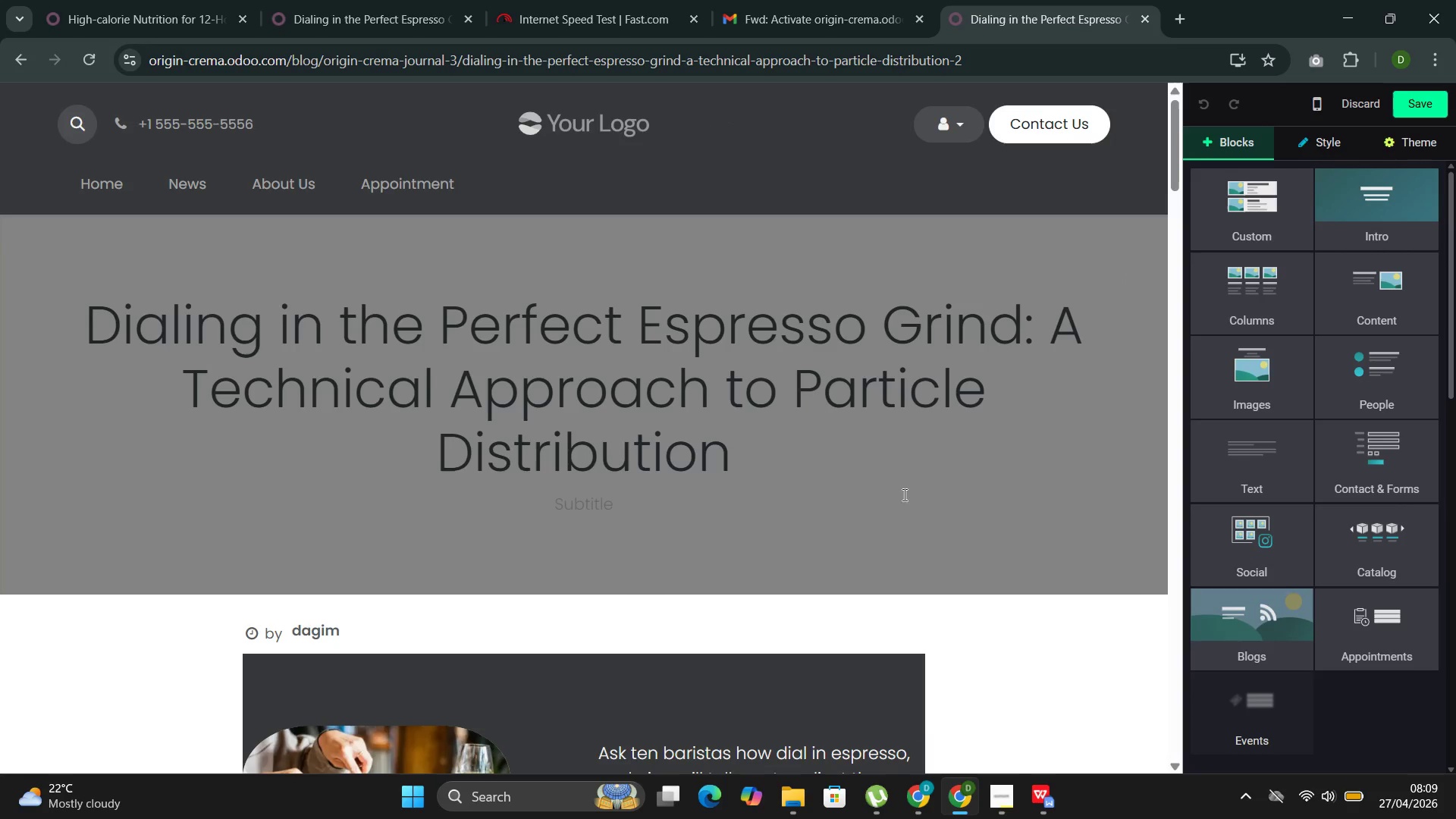 
left_click([905, 503])
 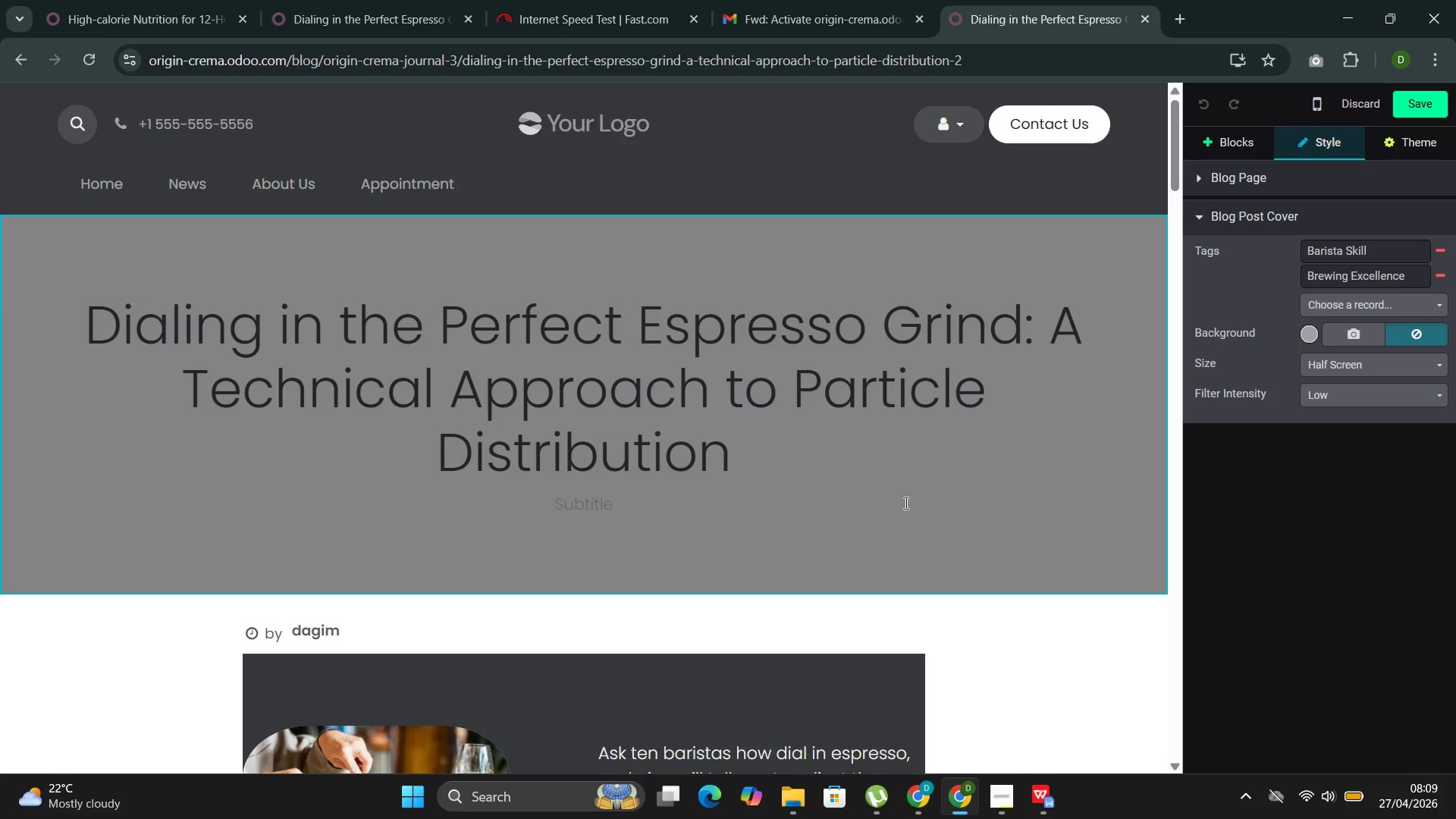 
wait(9.8)
 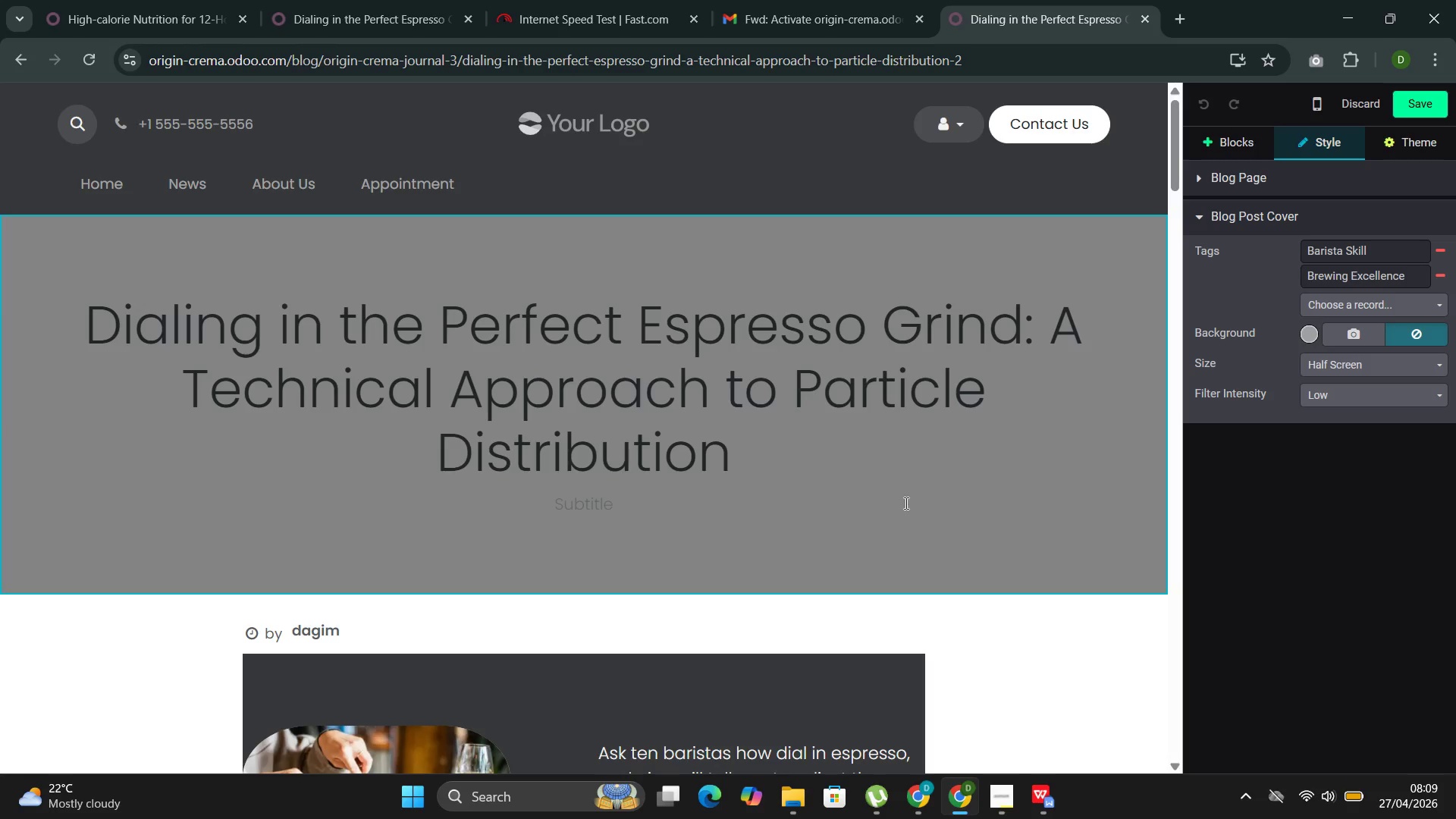 
left_click([1212, 164])
 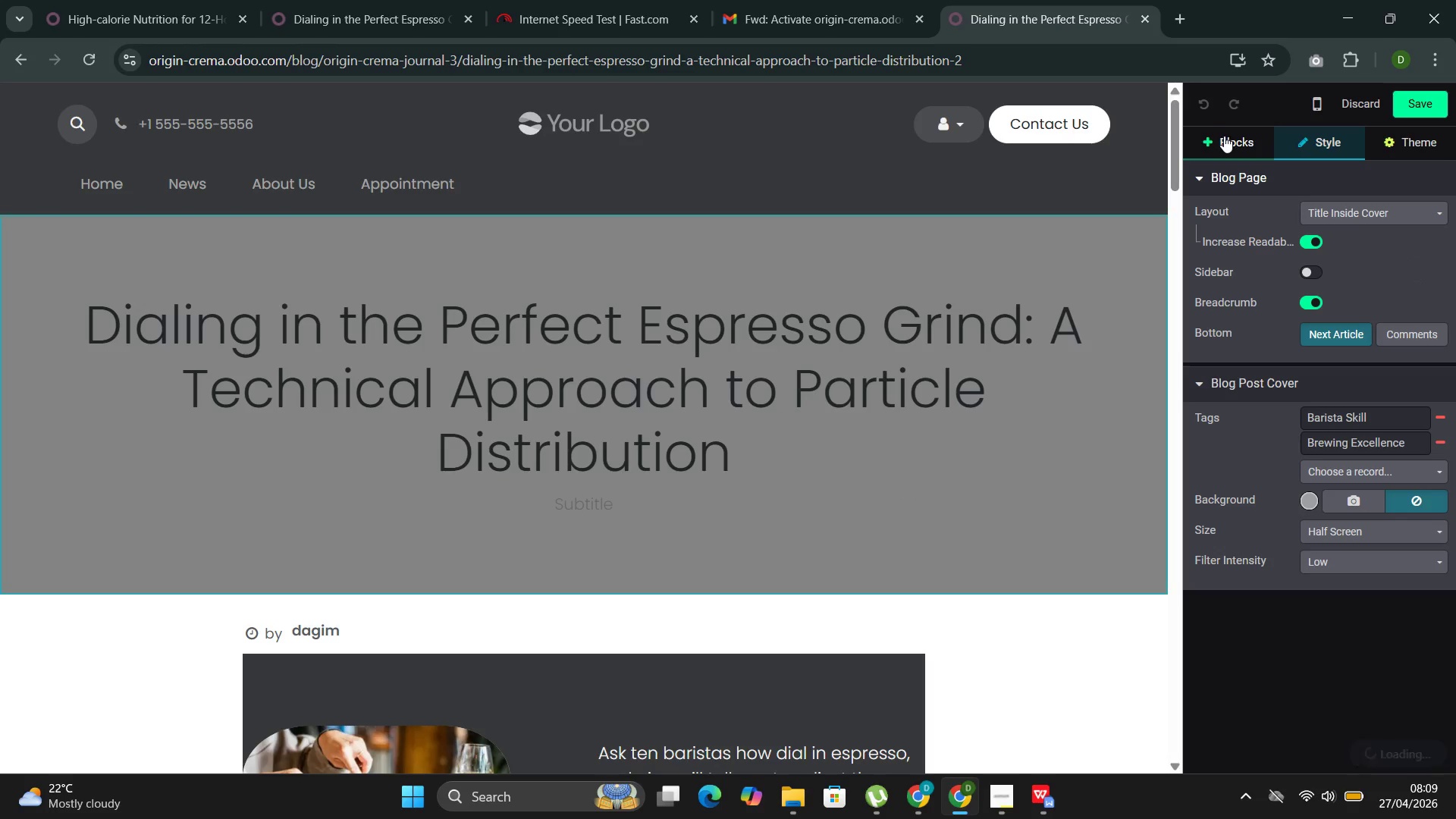 
left_click([1225, 136])
 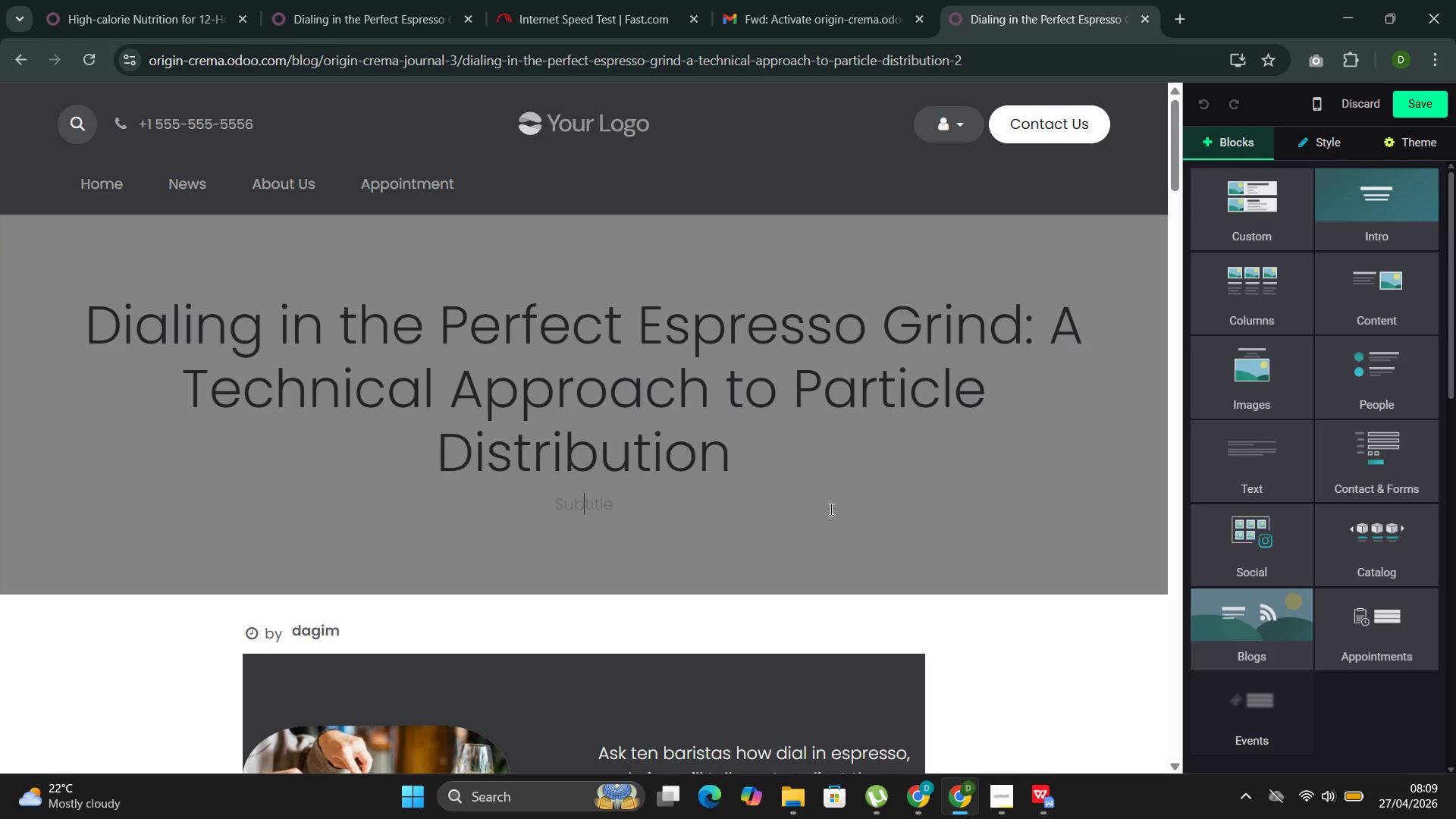 
left_click([830, 509])
 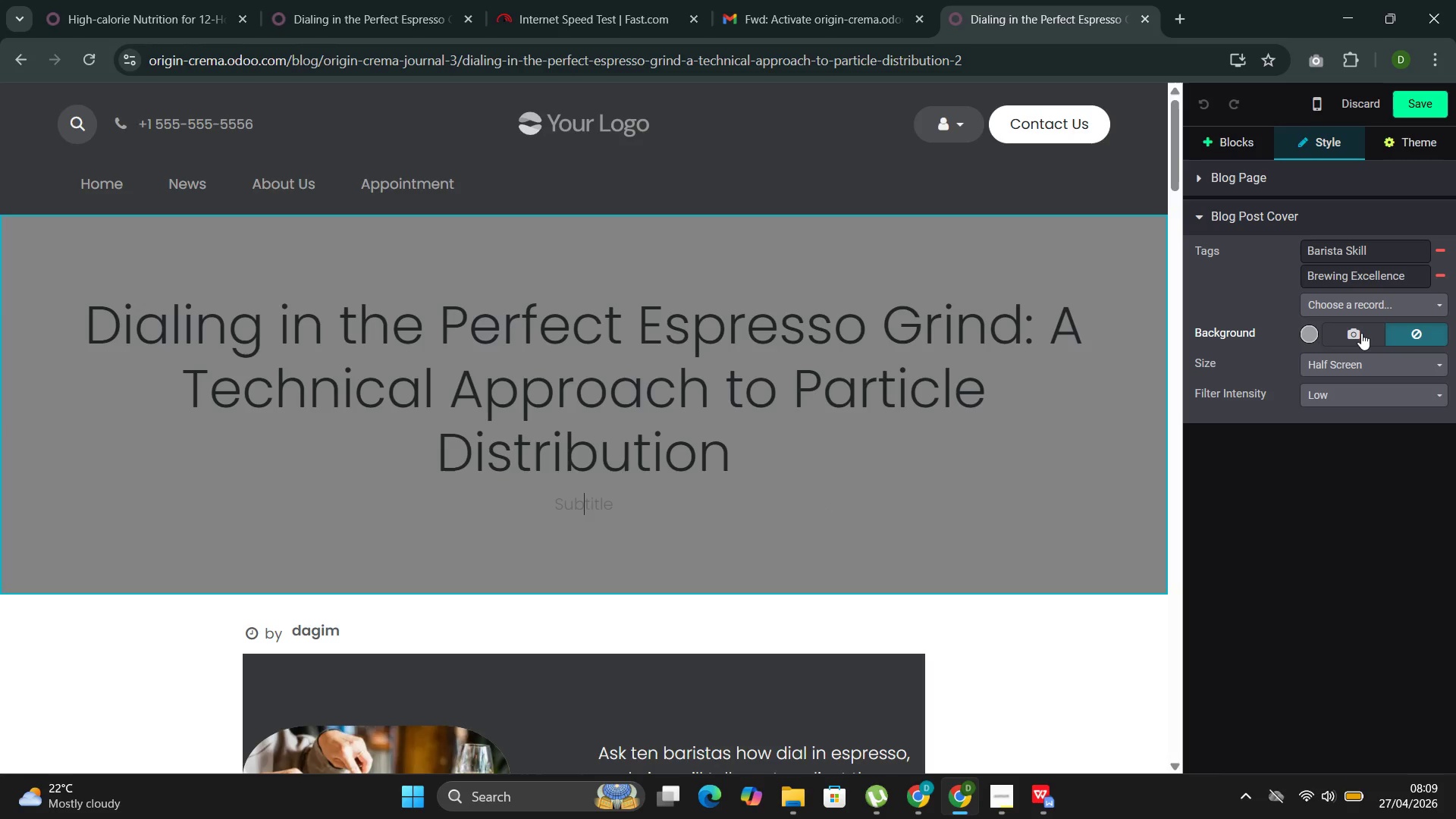 
left_click([1361, 333])
 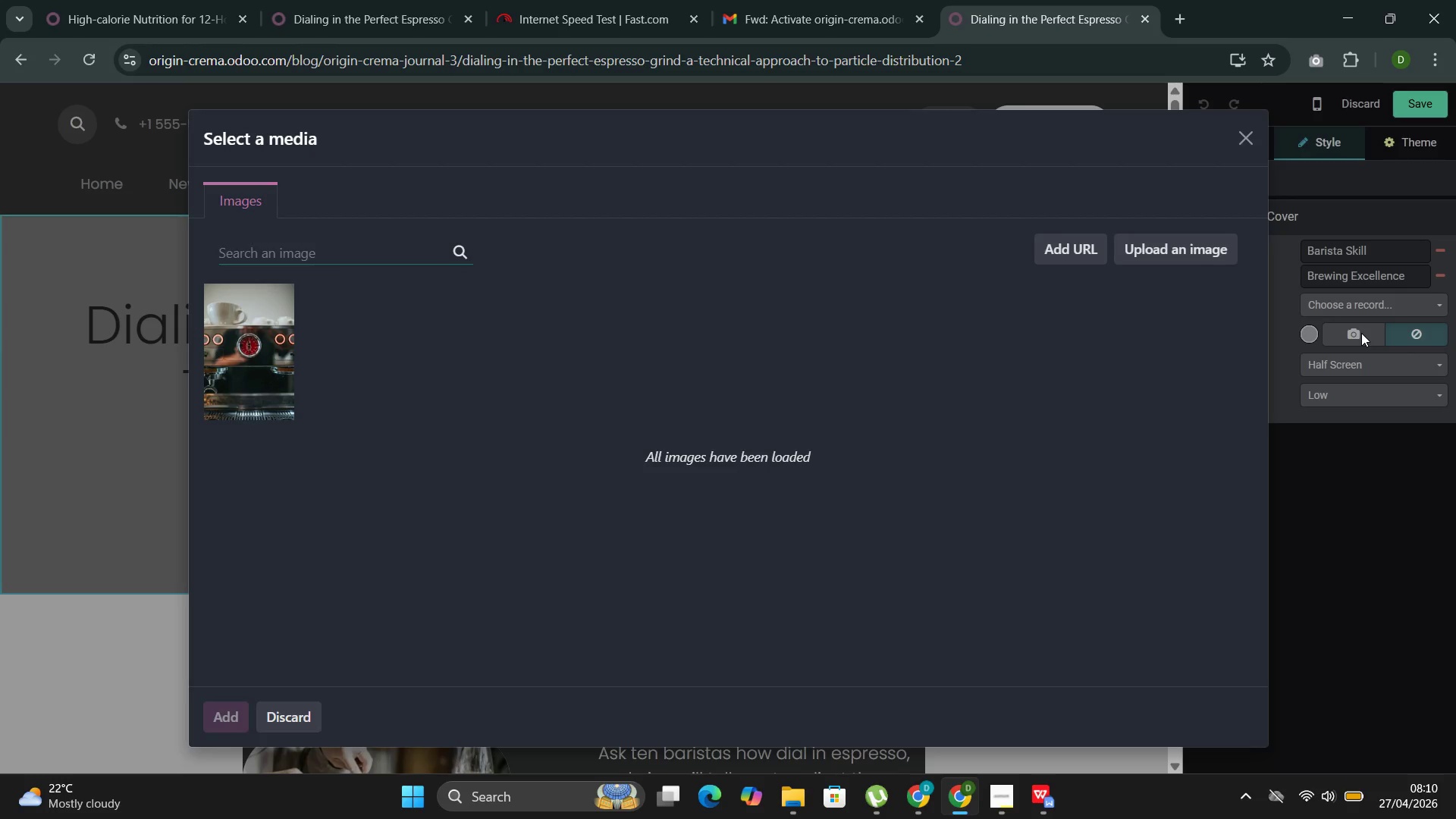 
wait(59.45)
 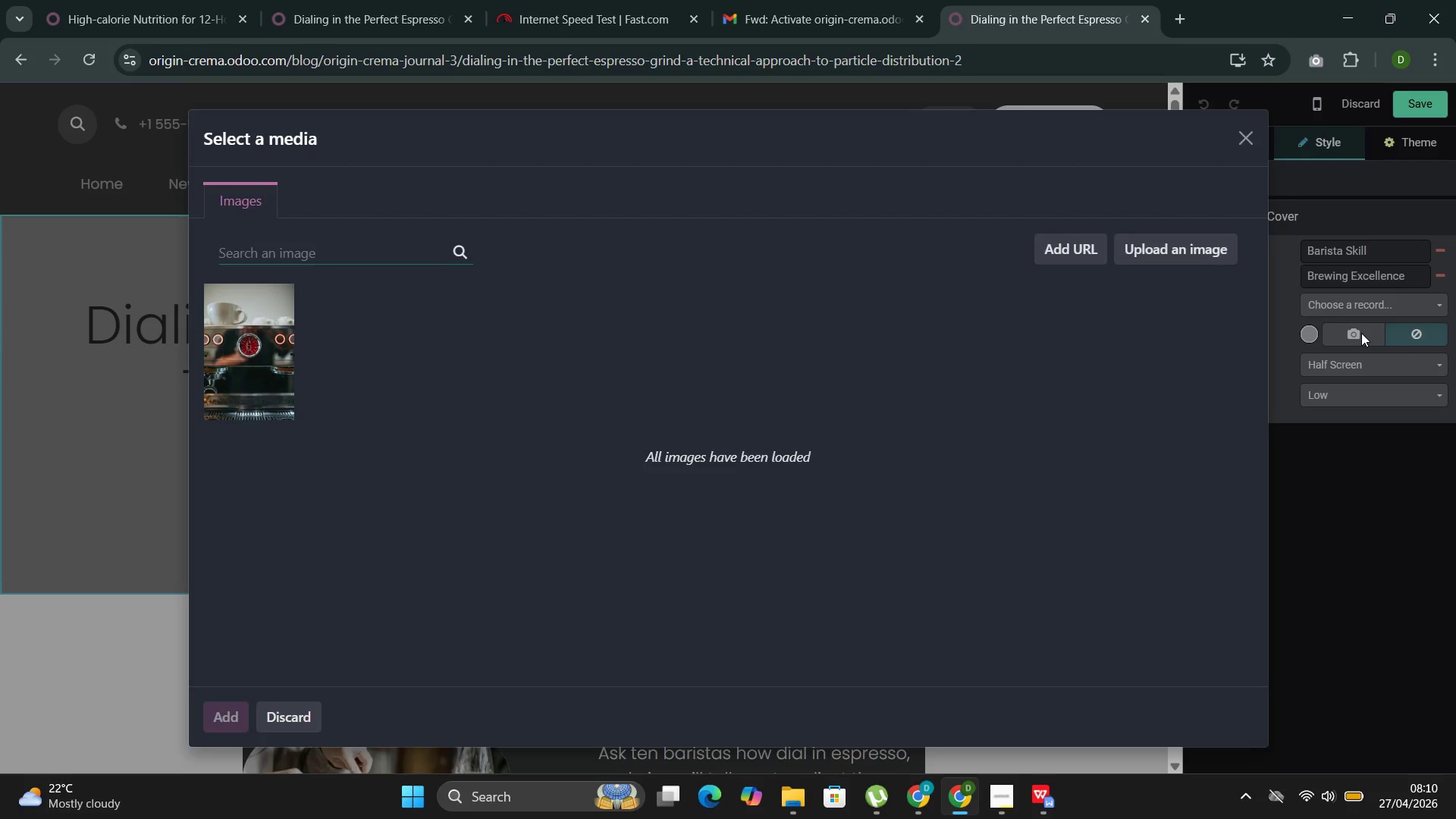 
left_click([362, 246])
 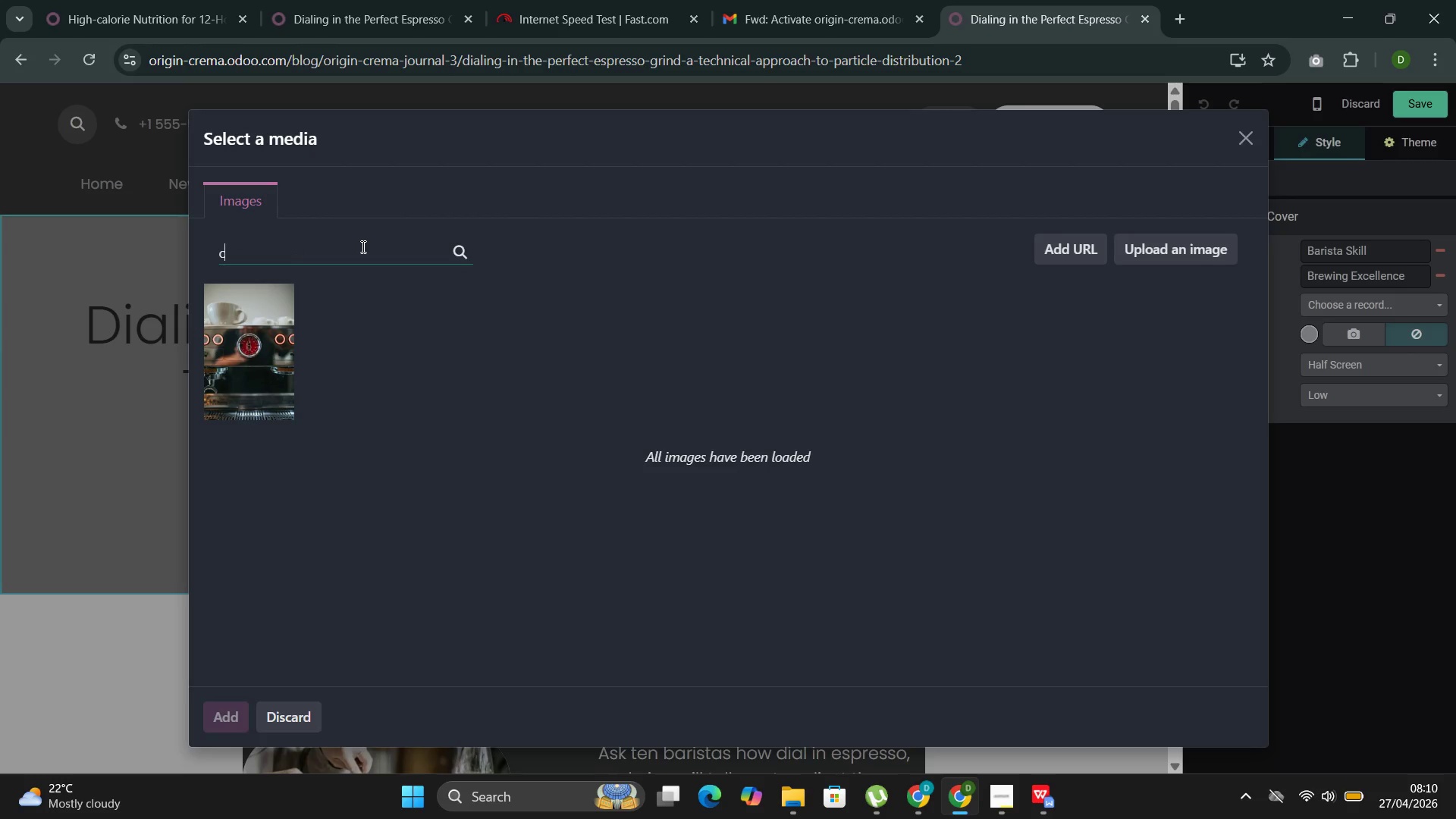 
type(coffee grind )
 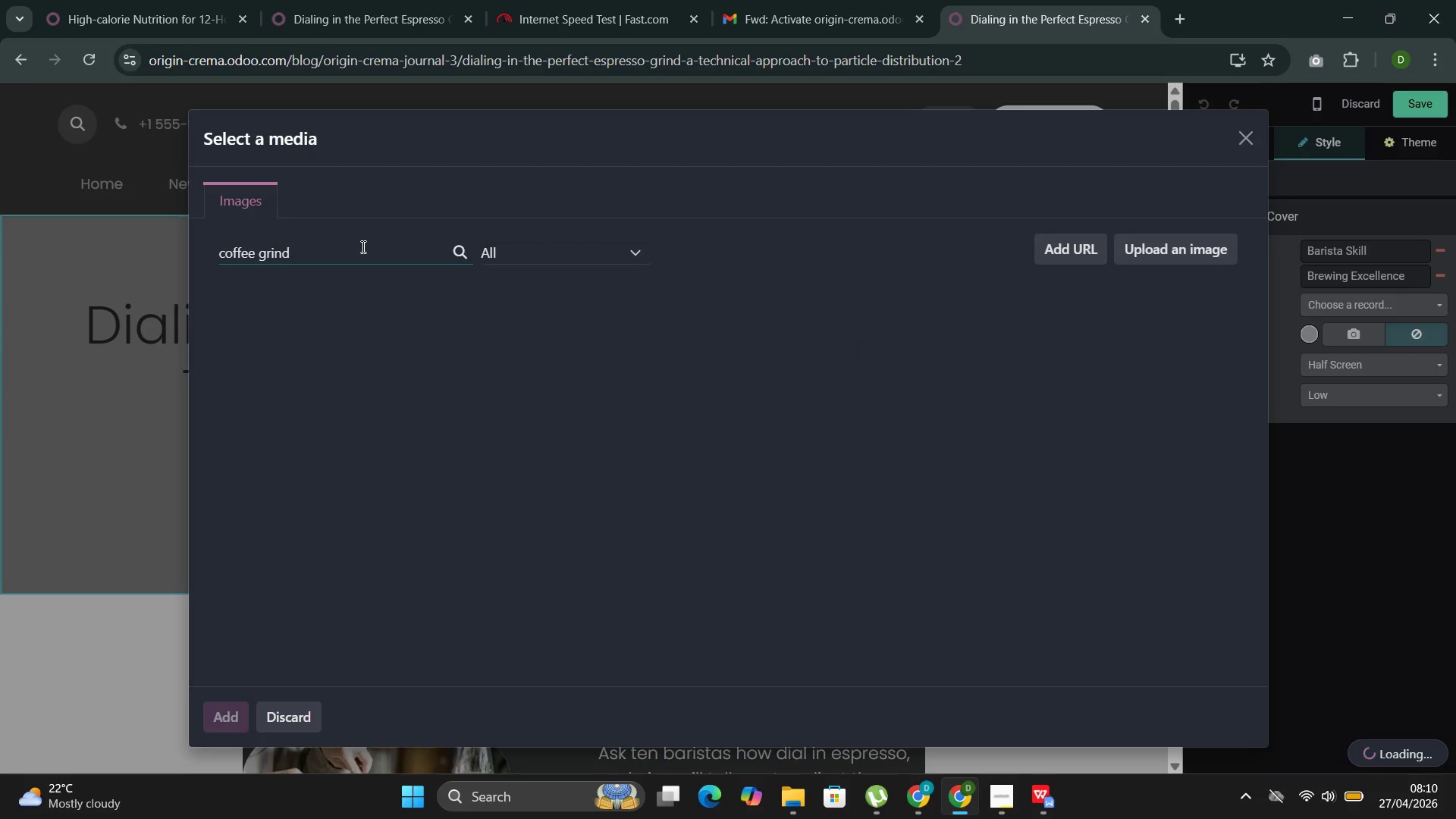 
wait(9.89)
 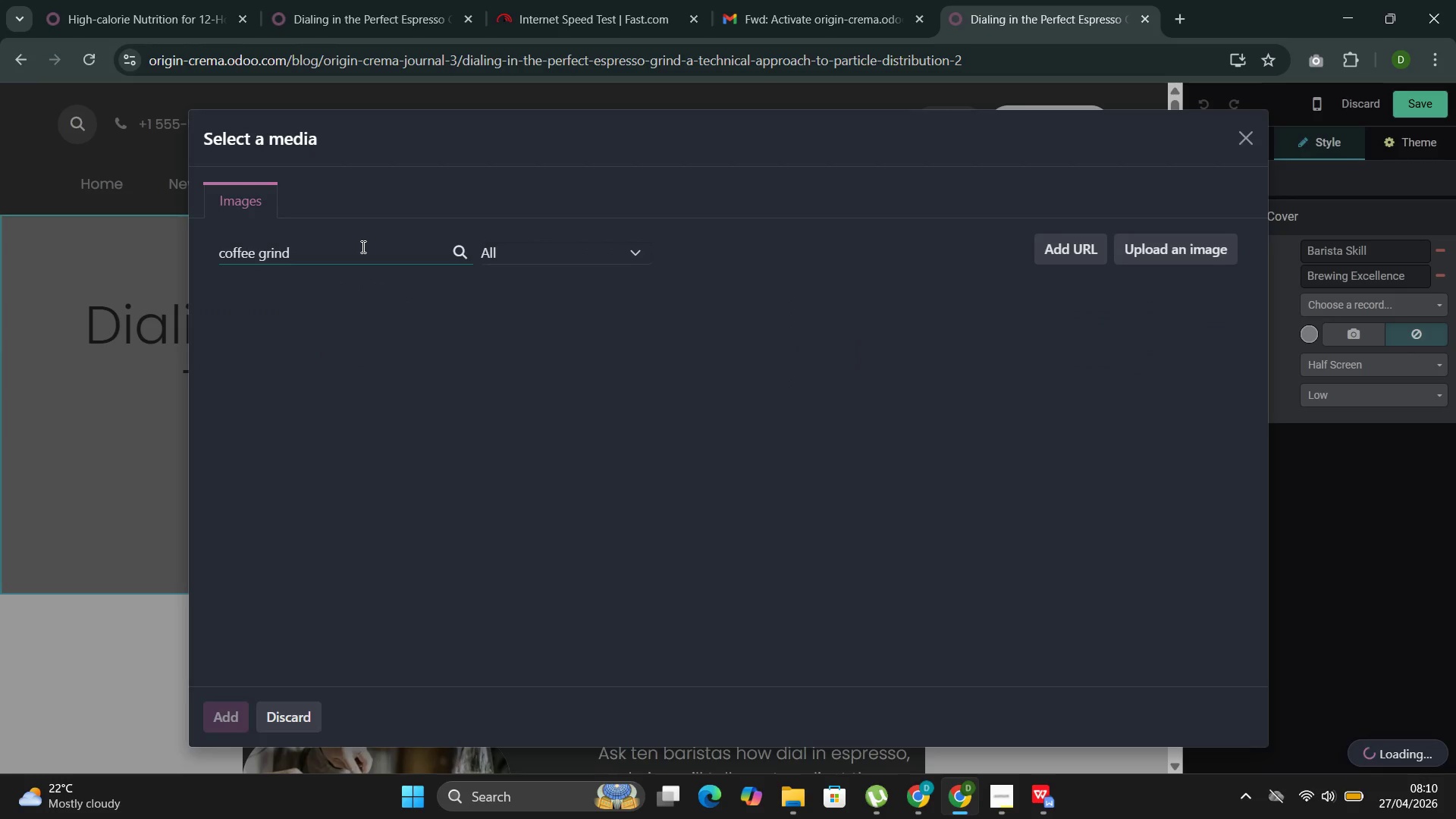 
key(Backspace)
 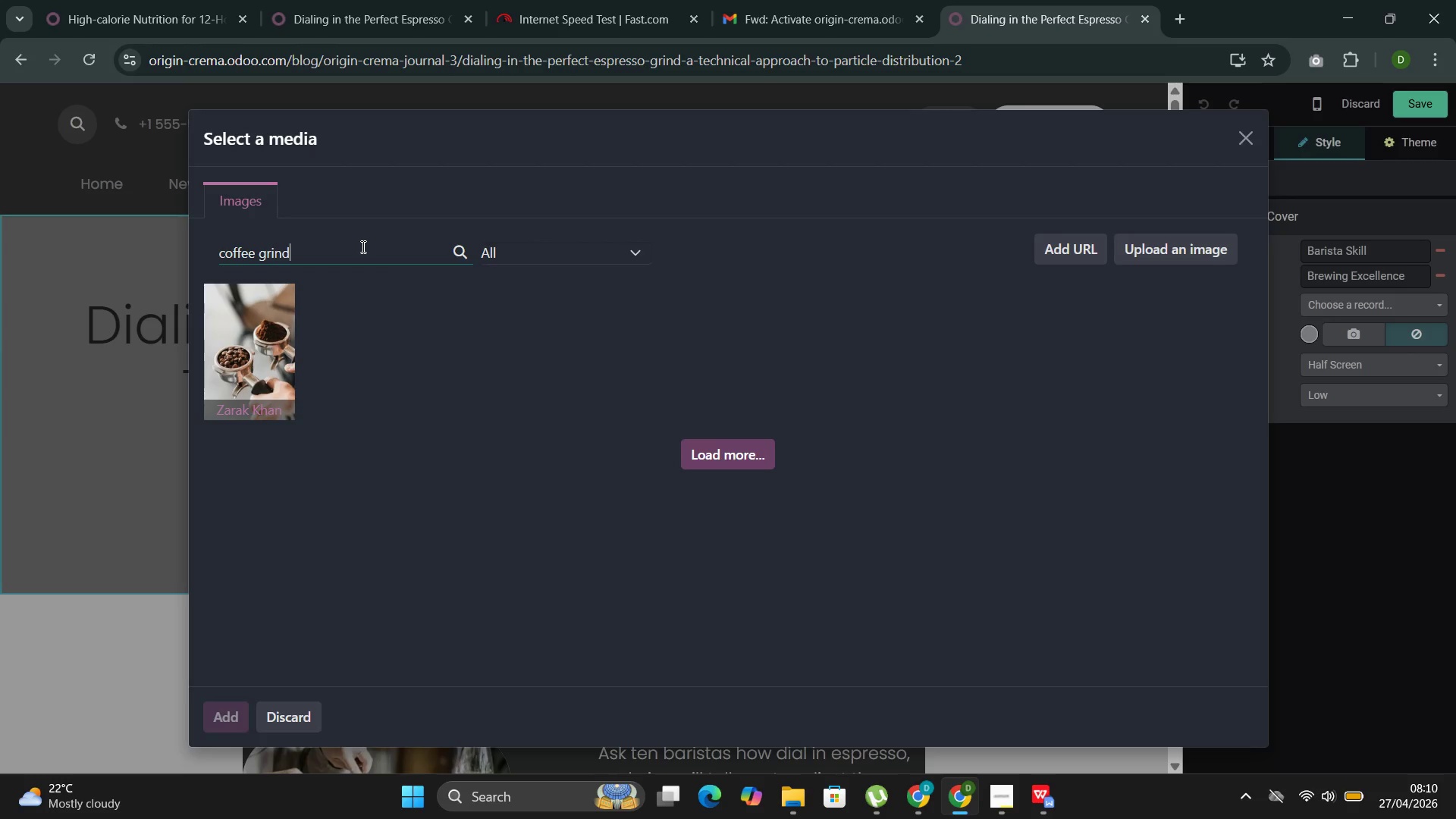 
wait(13.62)
 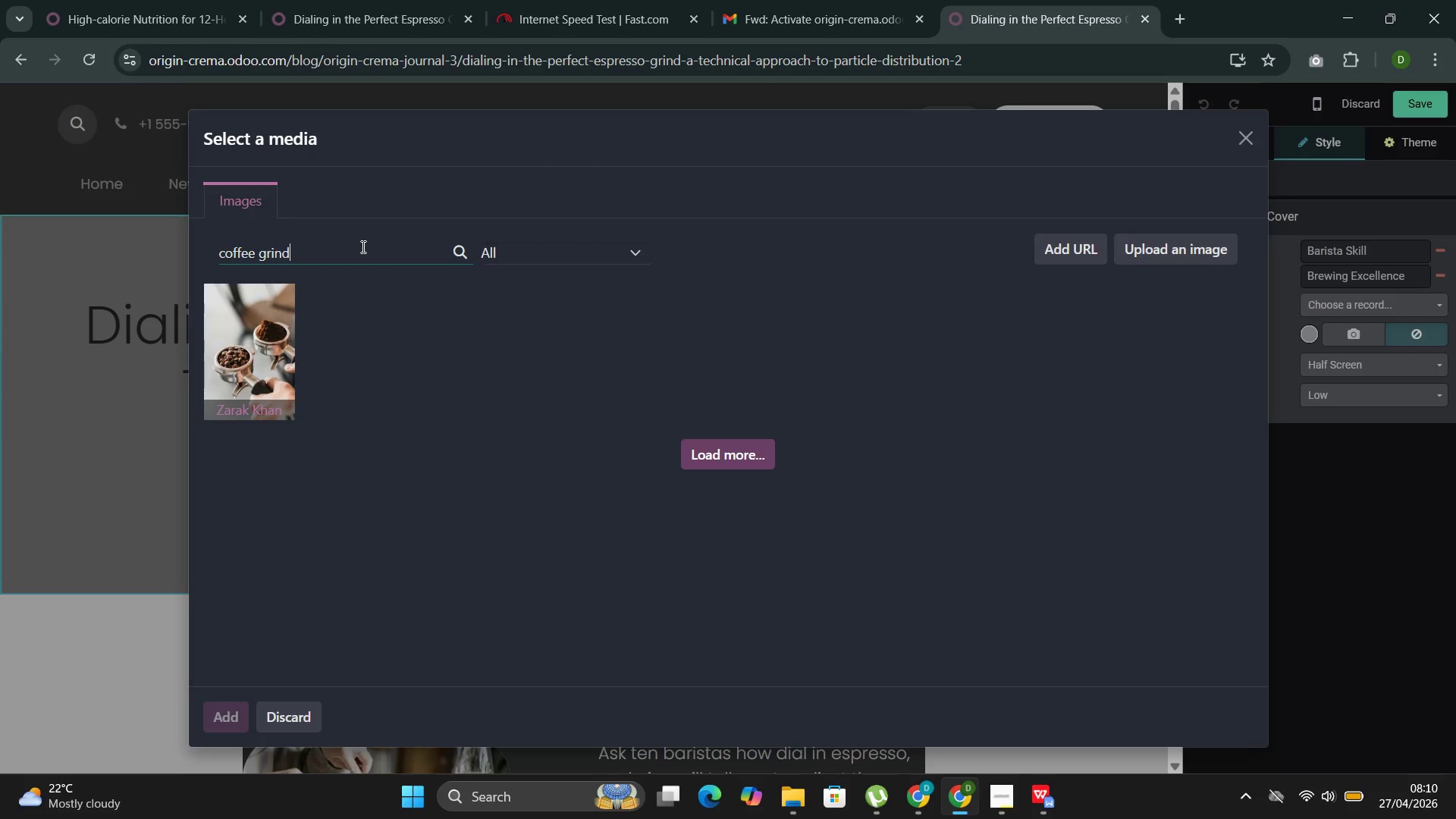 
key(Space)
 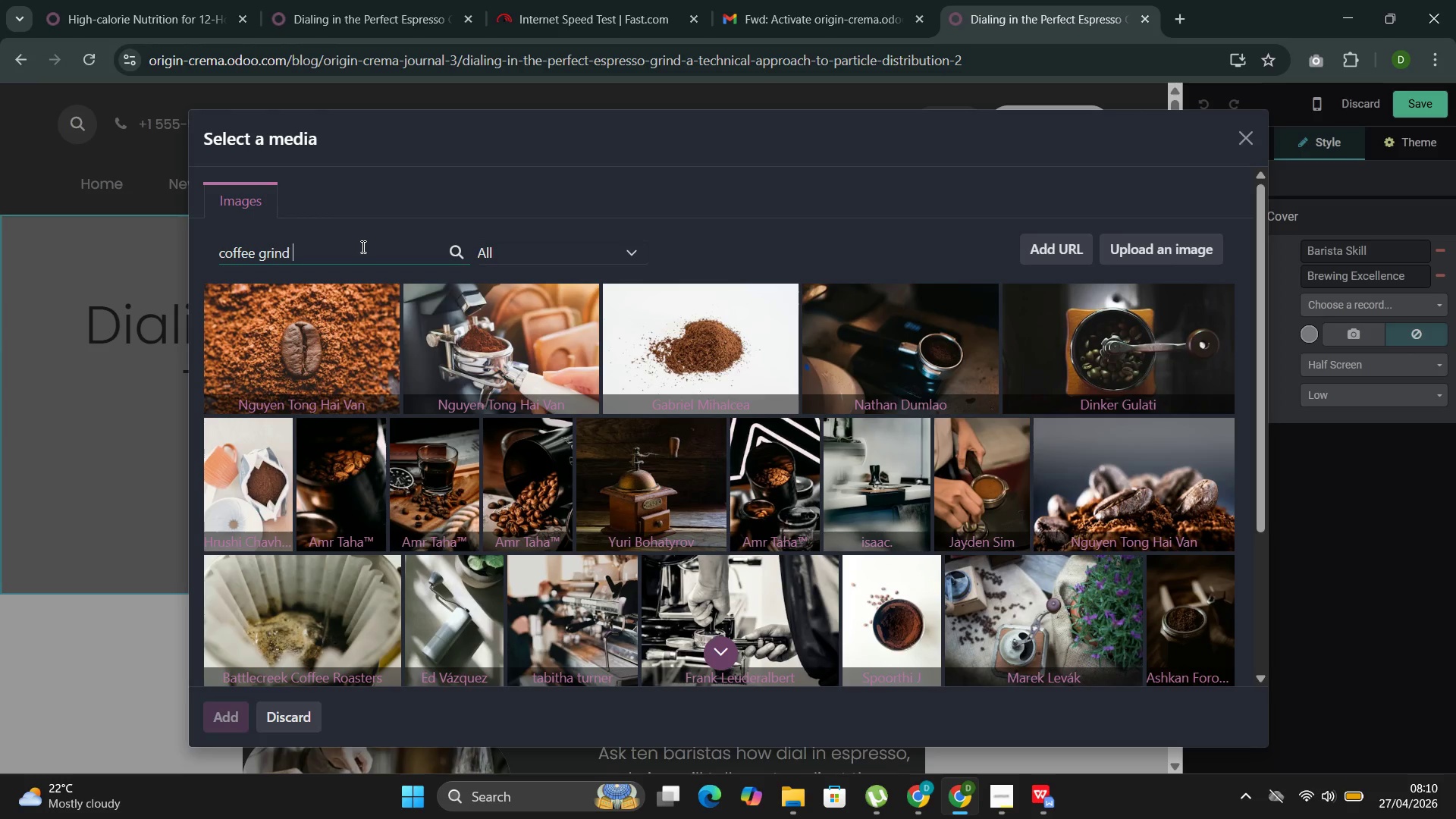 
wait(16.78)
 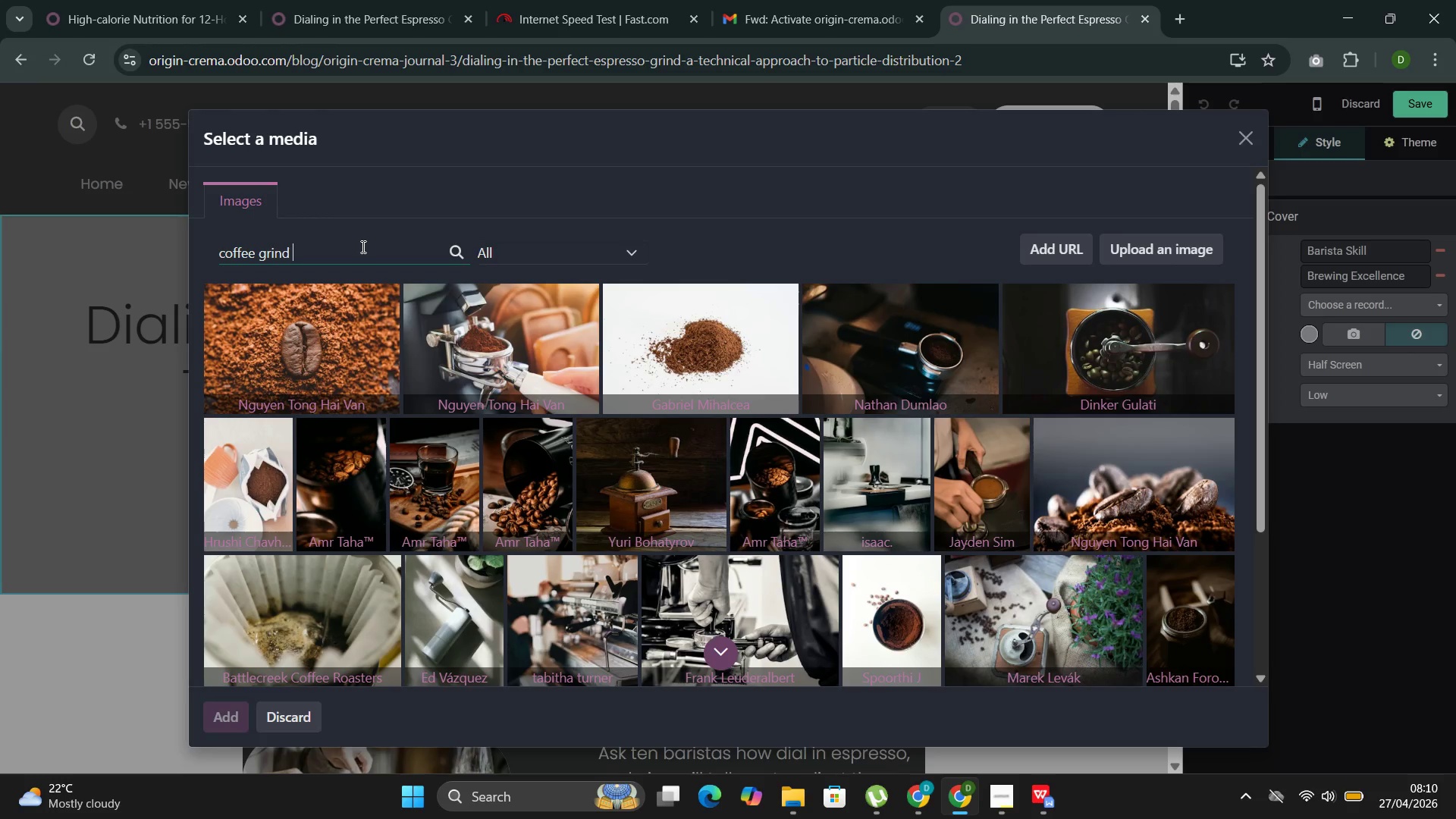 
type(close up)
 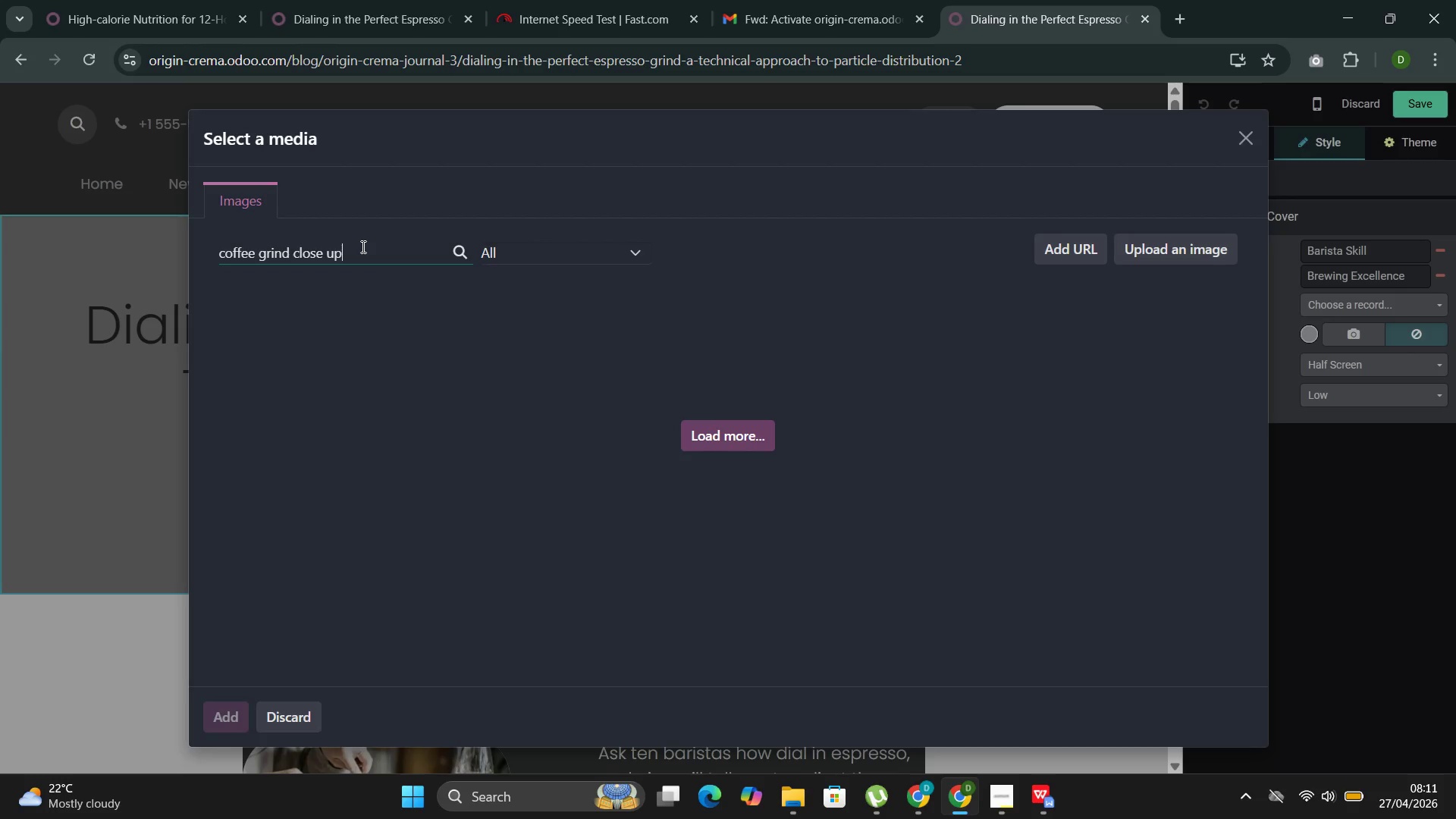 
wait(18.75)
 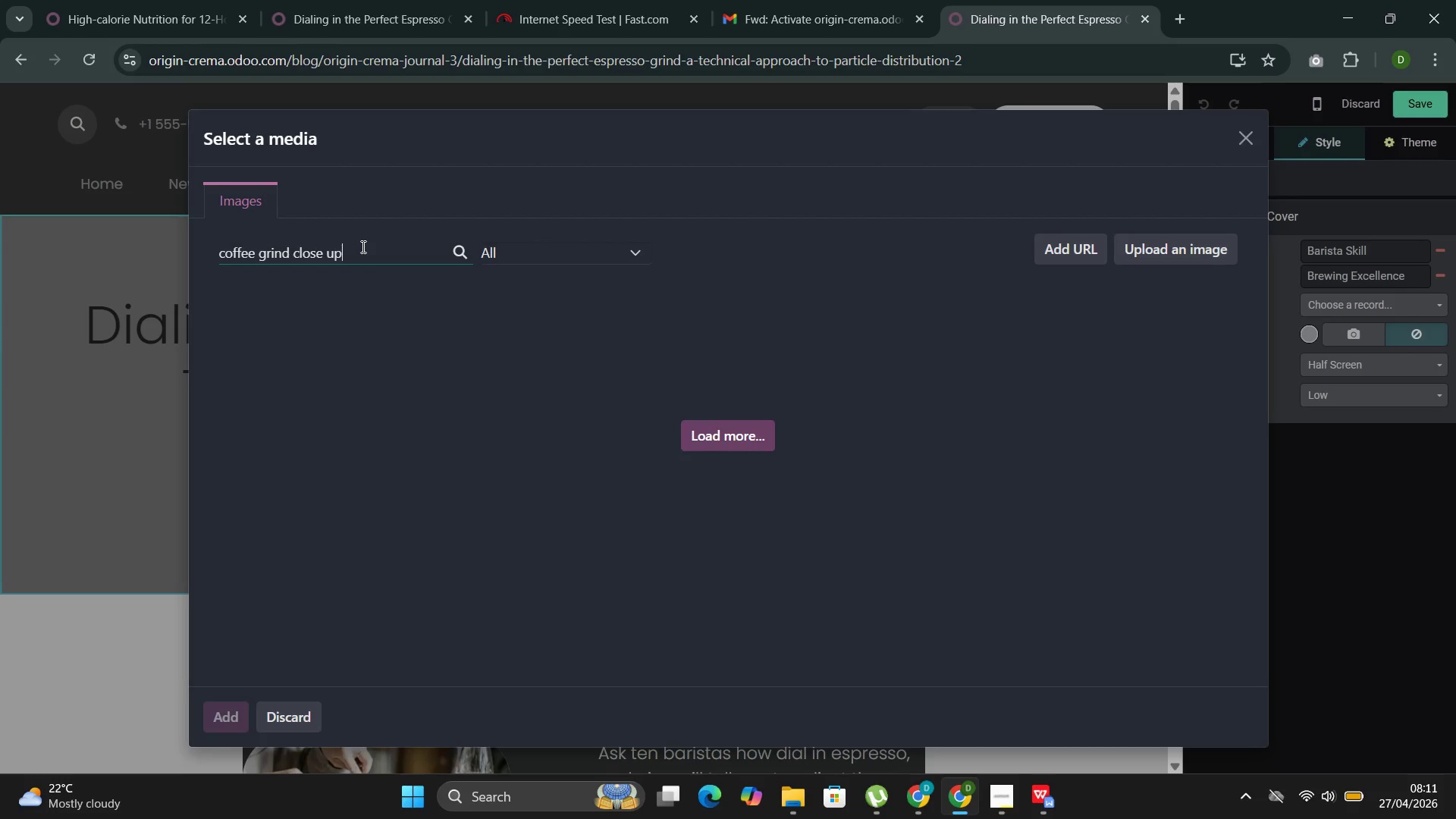 
key(Backspace)
 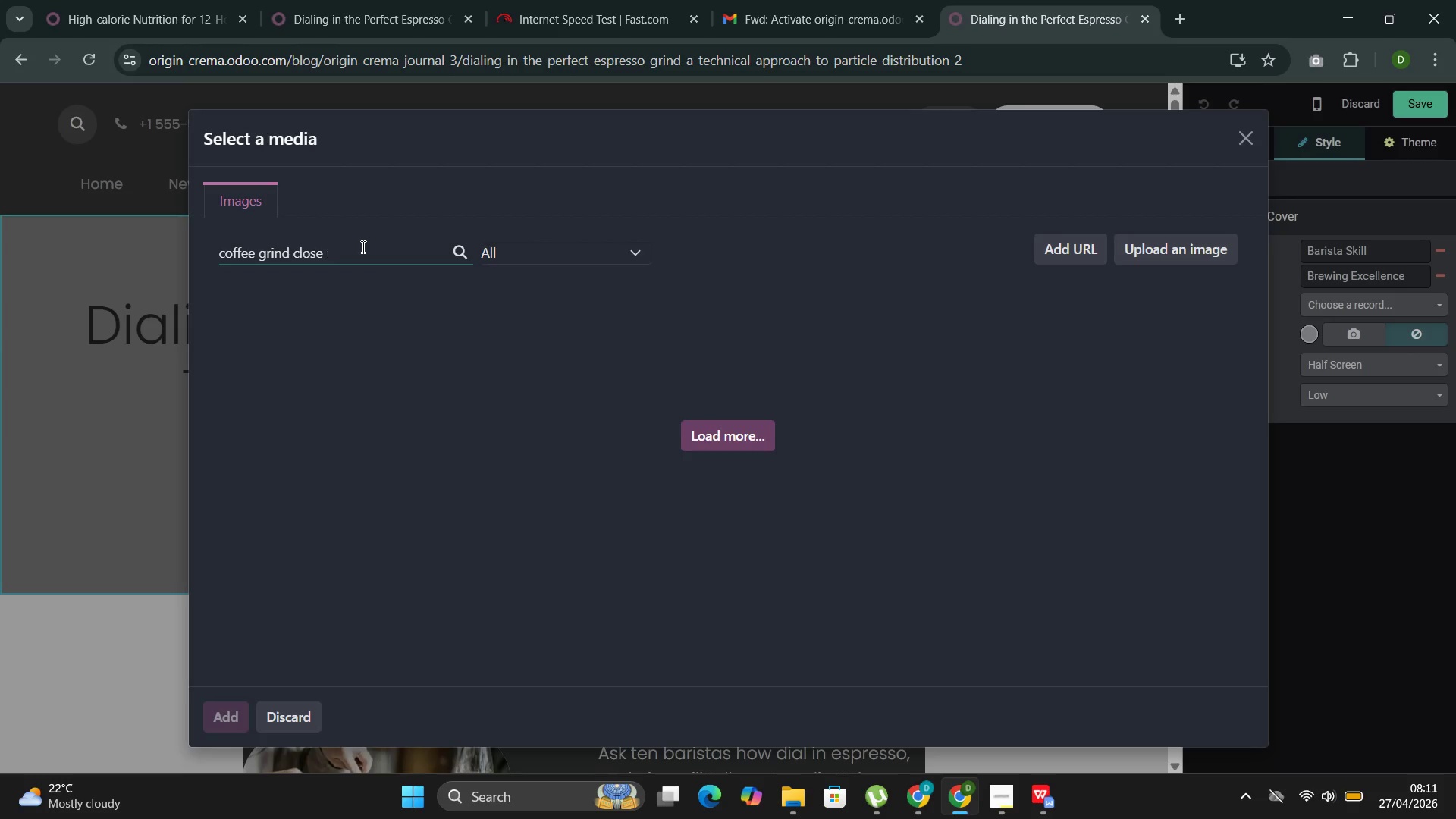 
key(Backspace)
 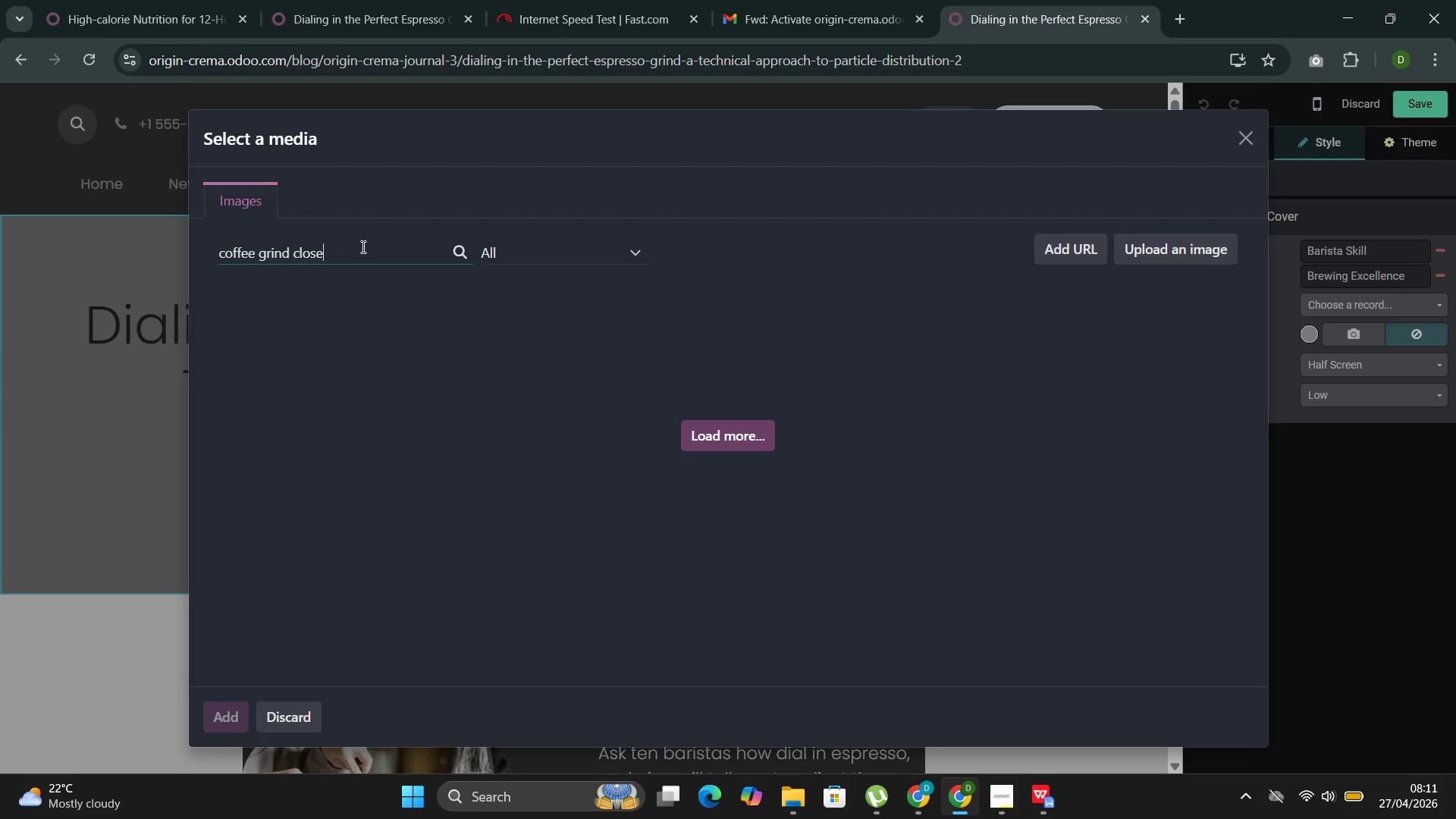 
key(Backspace)
 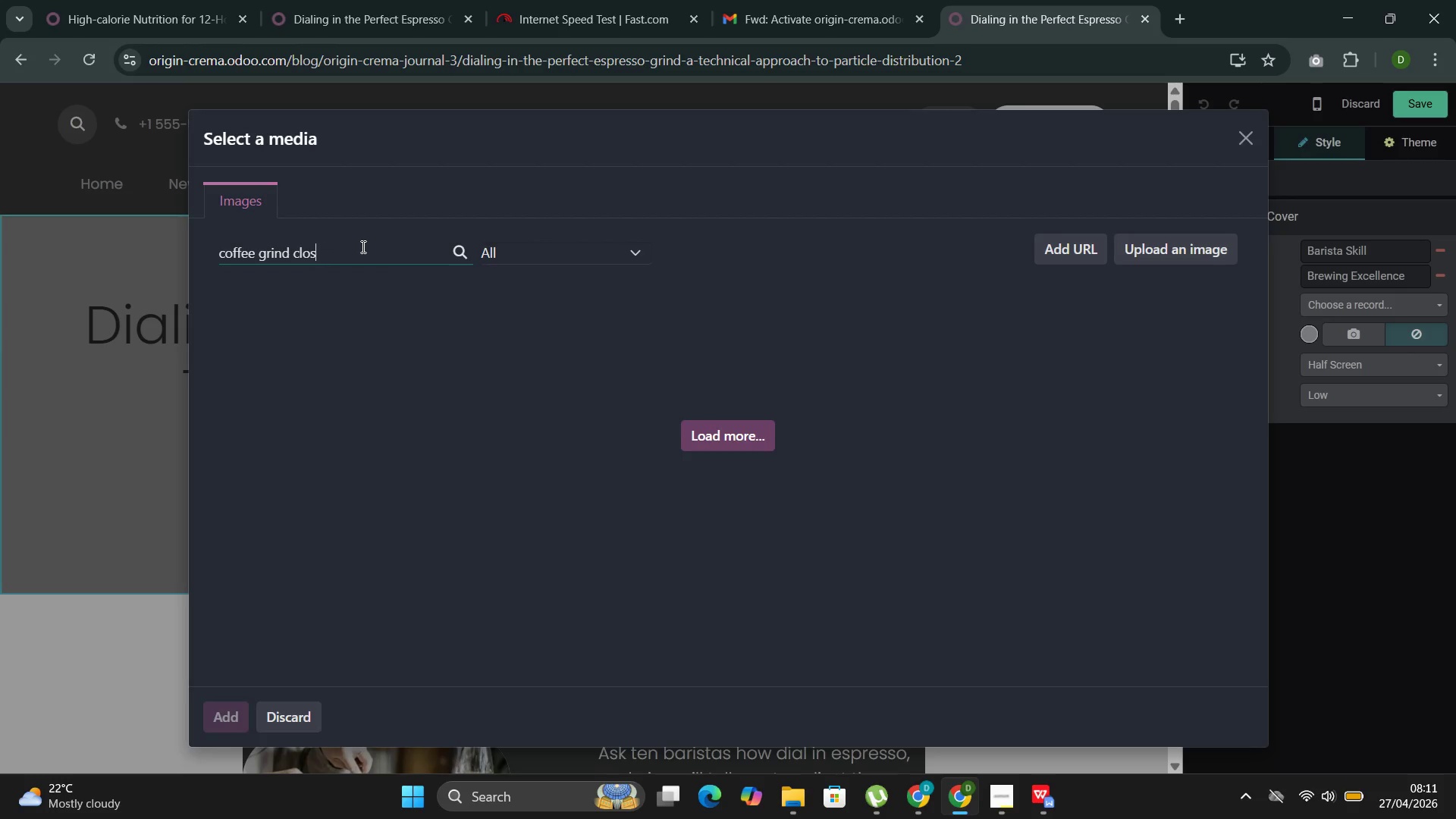 
key(Backspace)
 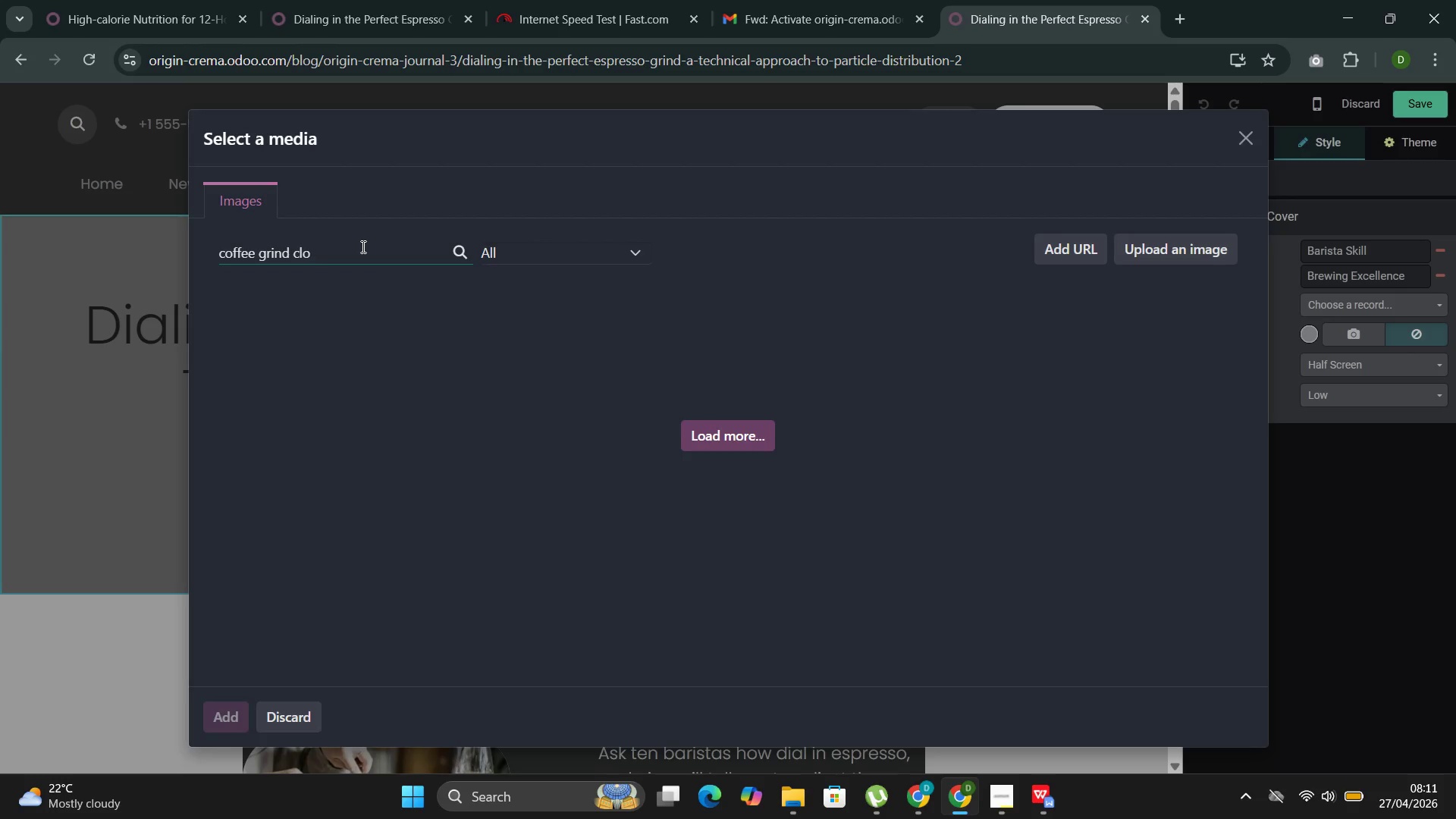 
key(Backspace)
 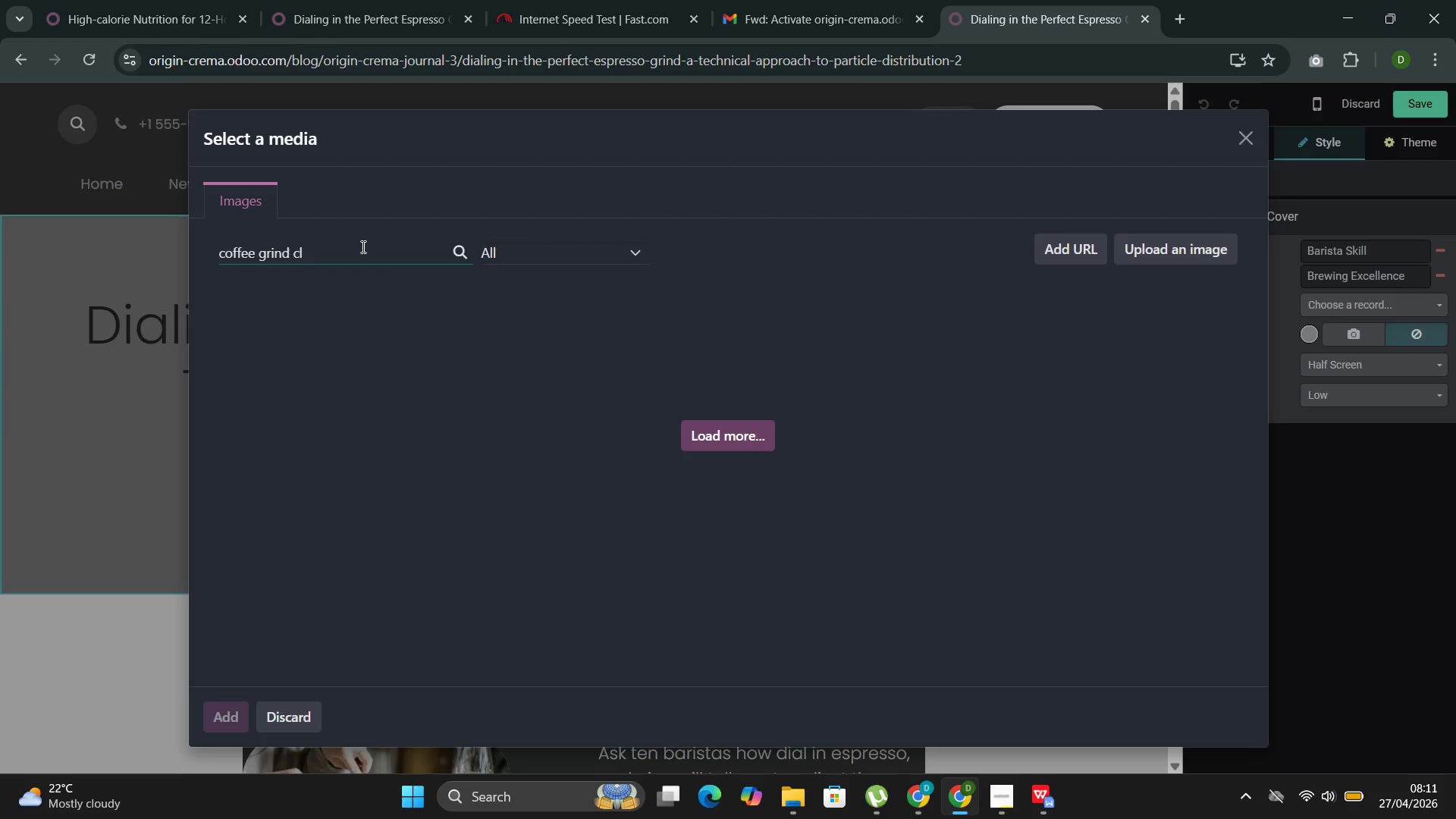 
key(Backspace)
 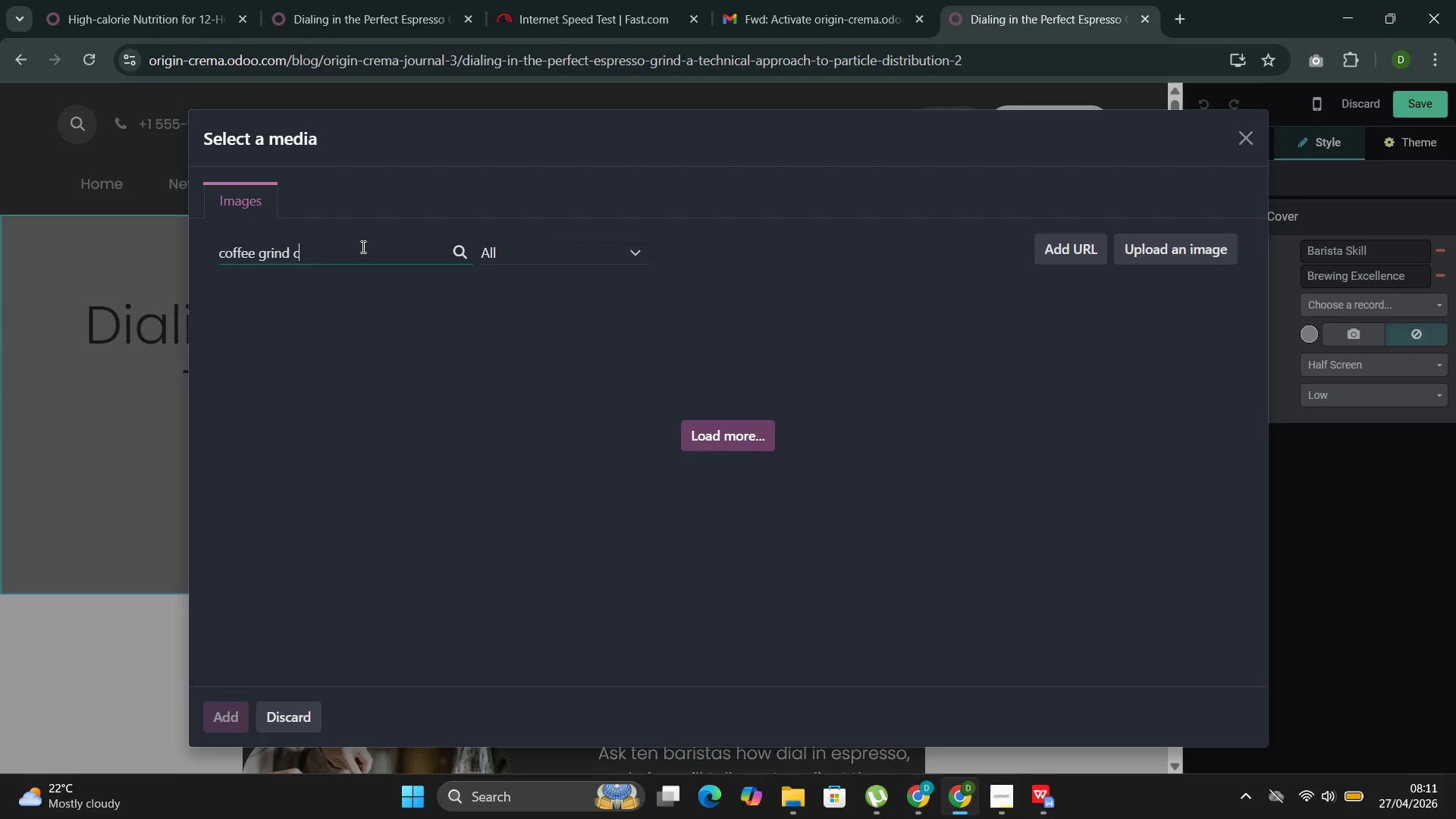 
key(Backspace)
 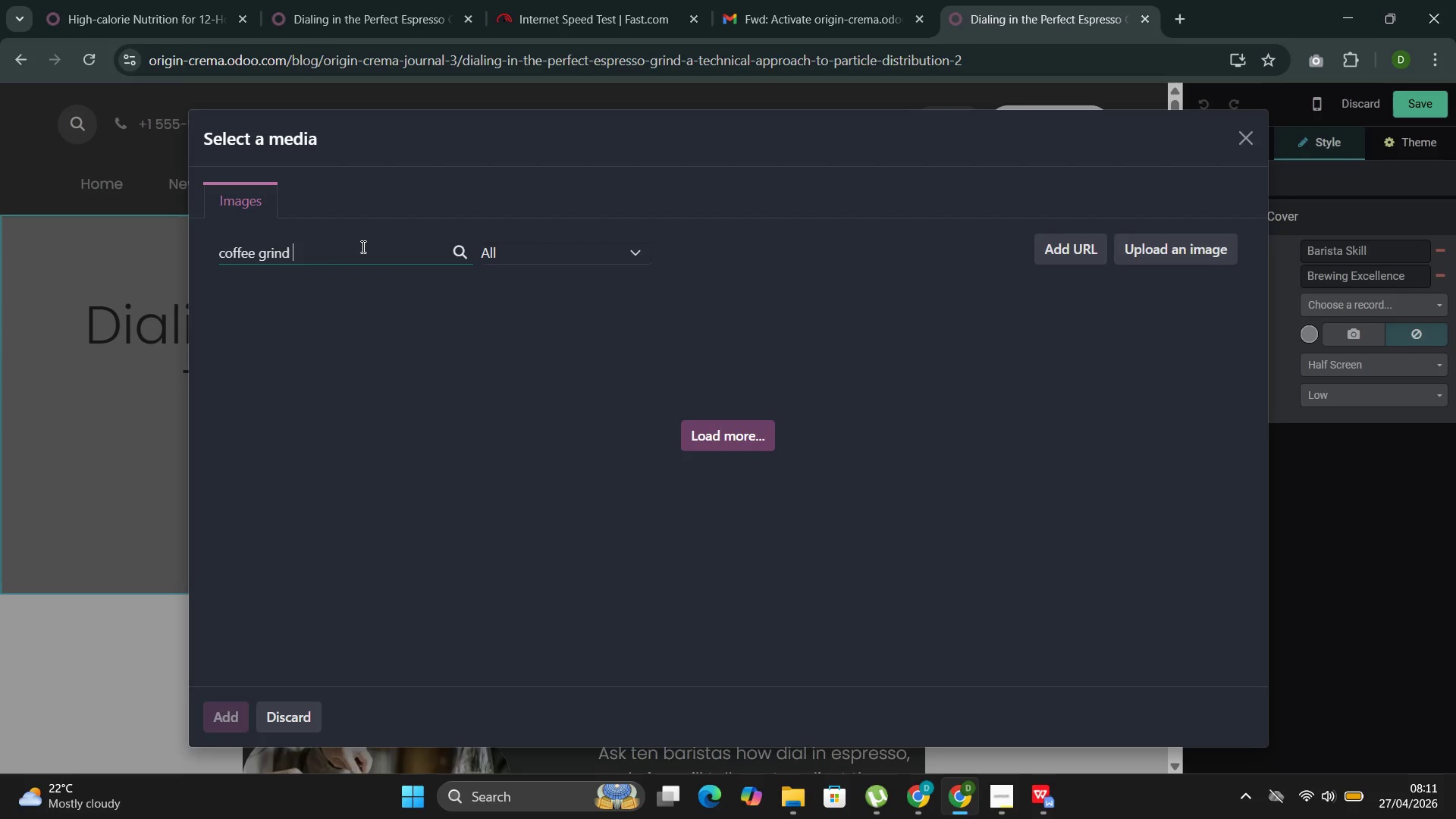 
key(Backspace)
 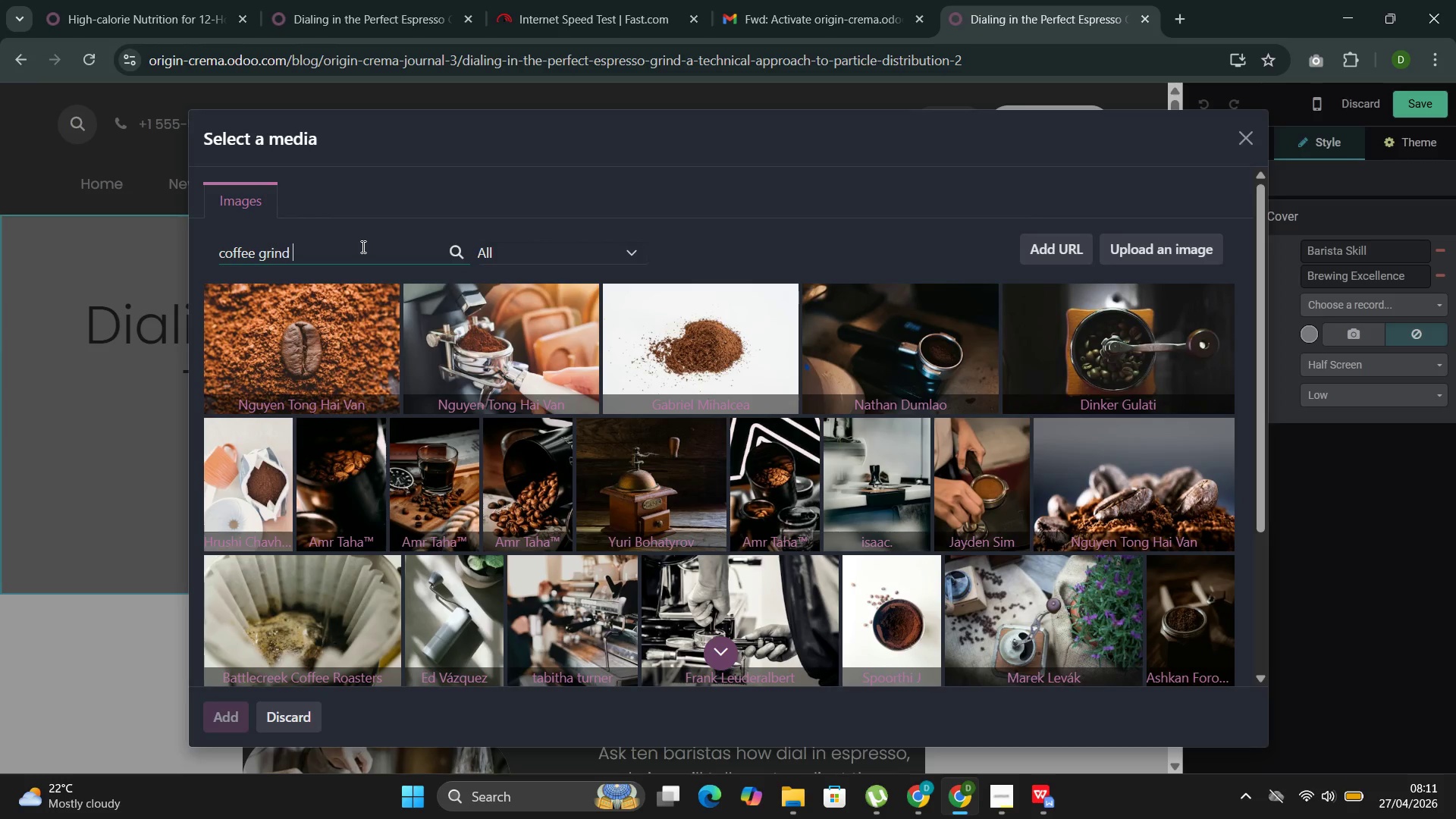 
left_click([501, 337])
 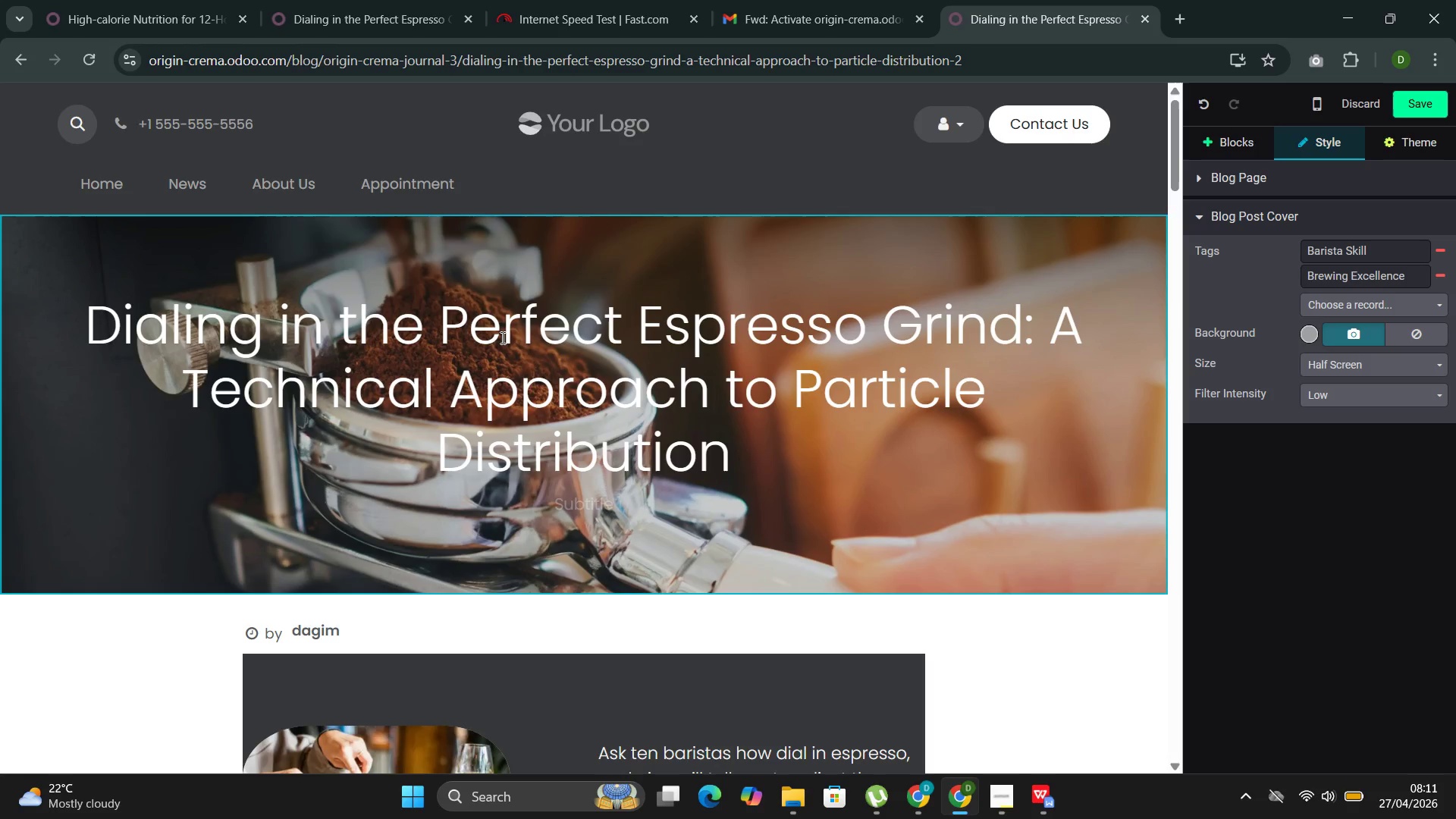 
wait(21.41)
 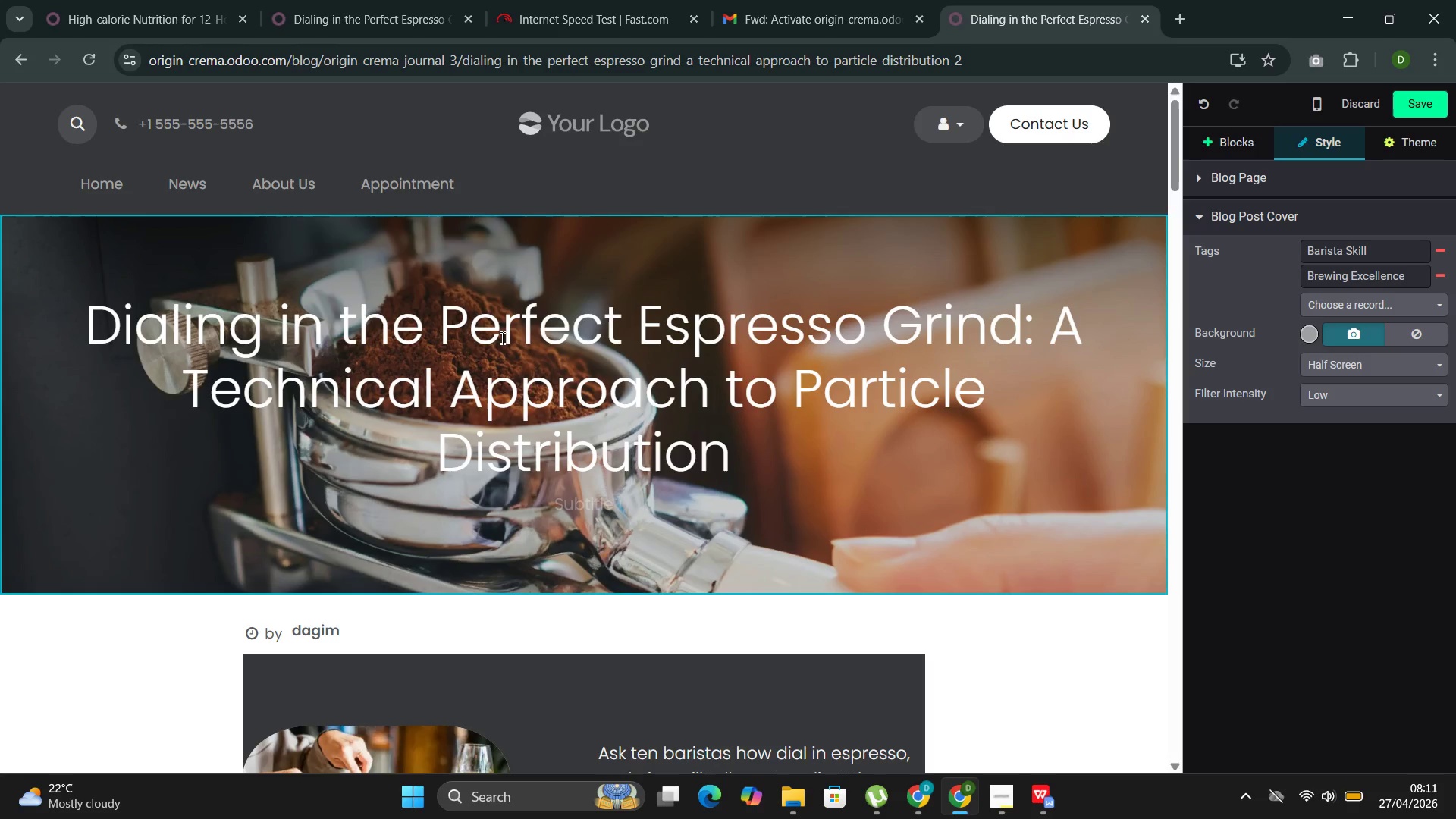 
left_click([411, 564])
 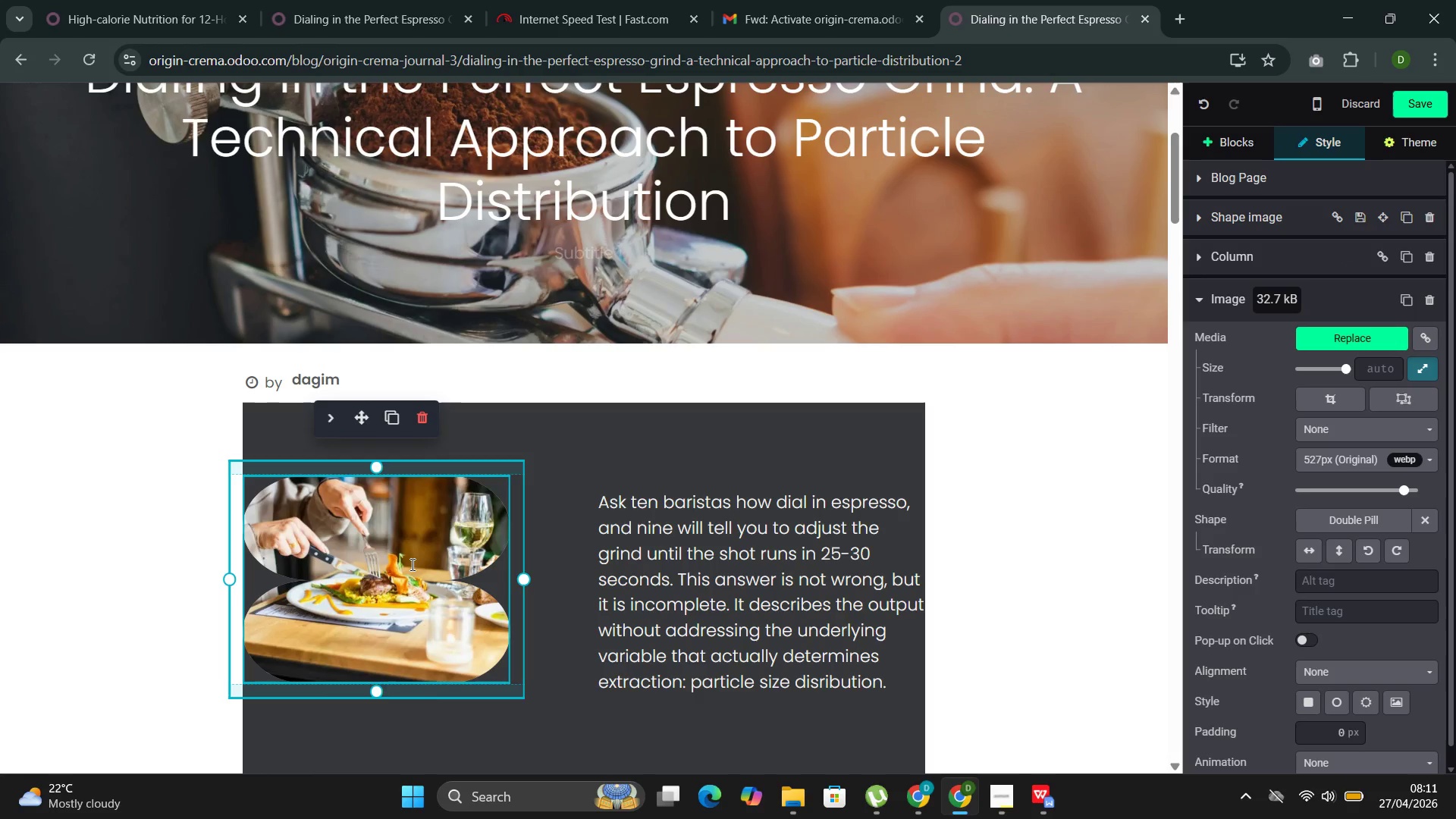 
double_click([411, 564])
 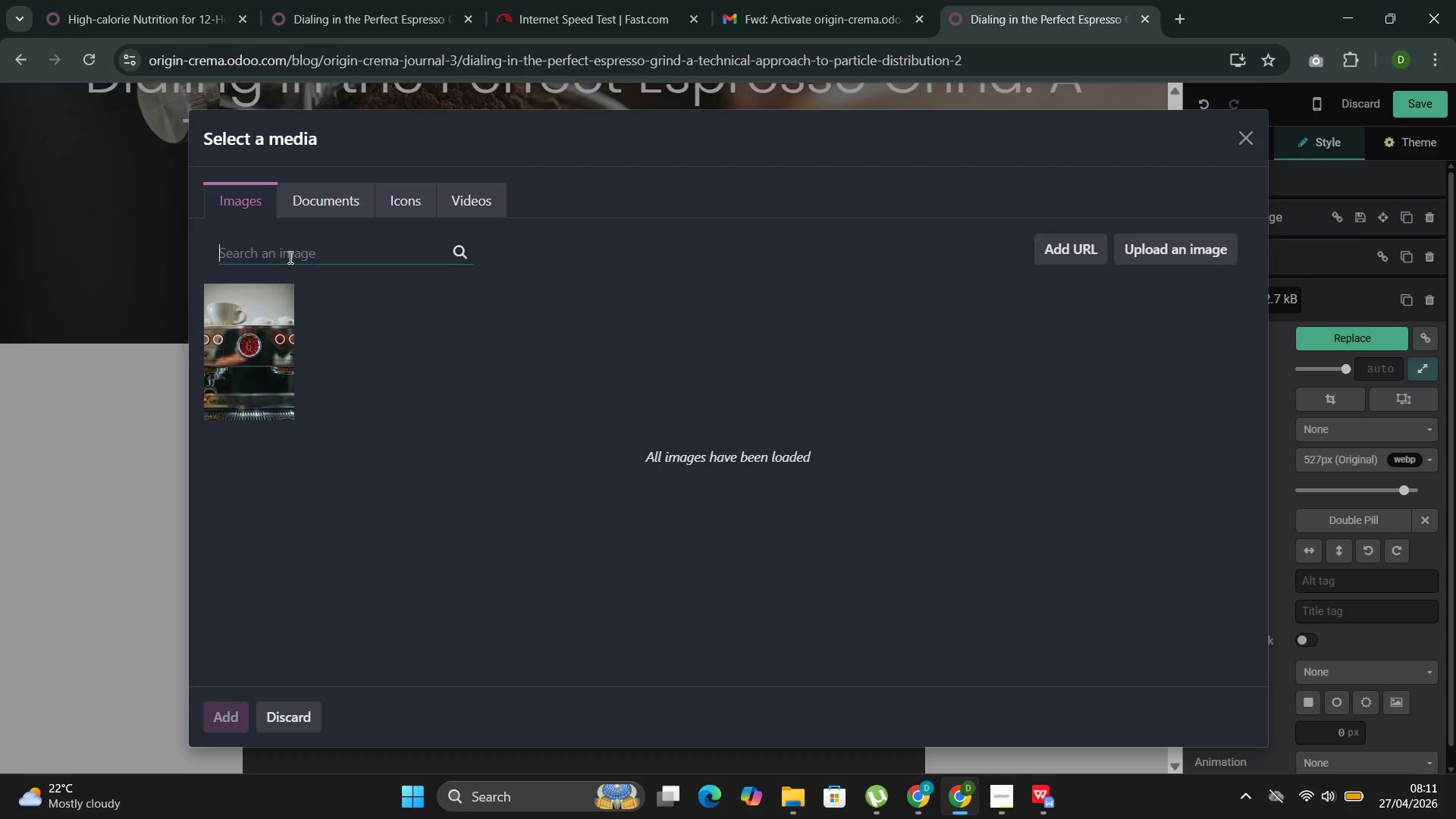 
left_click([289, 257])
 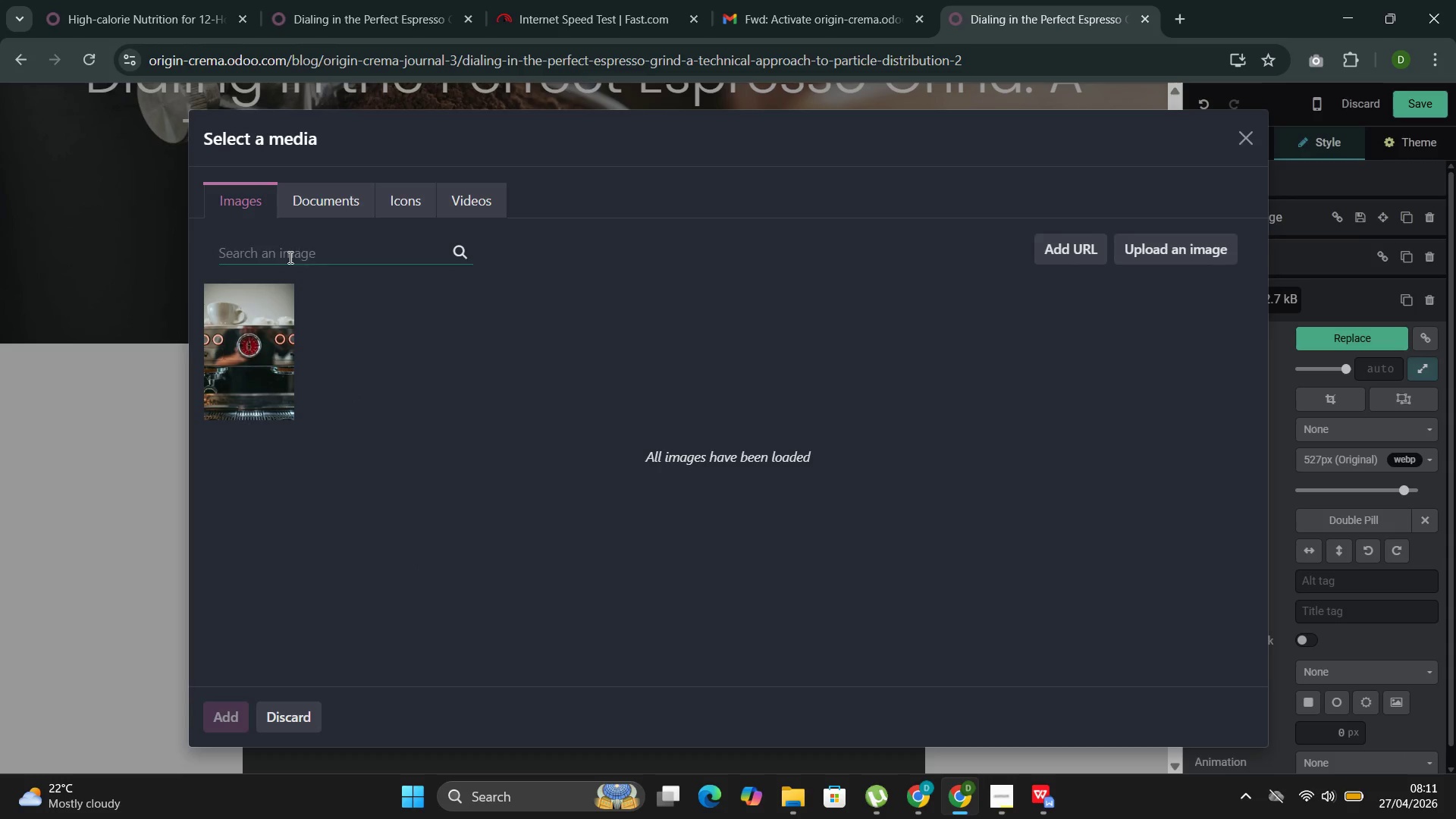 
type(ba)
 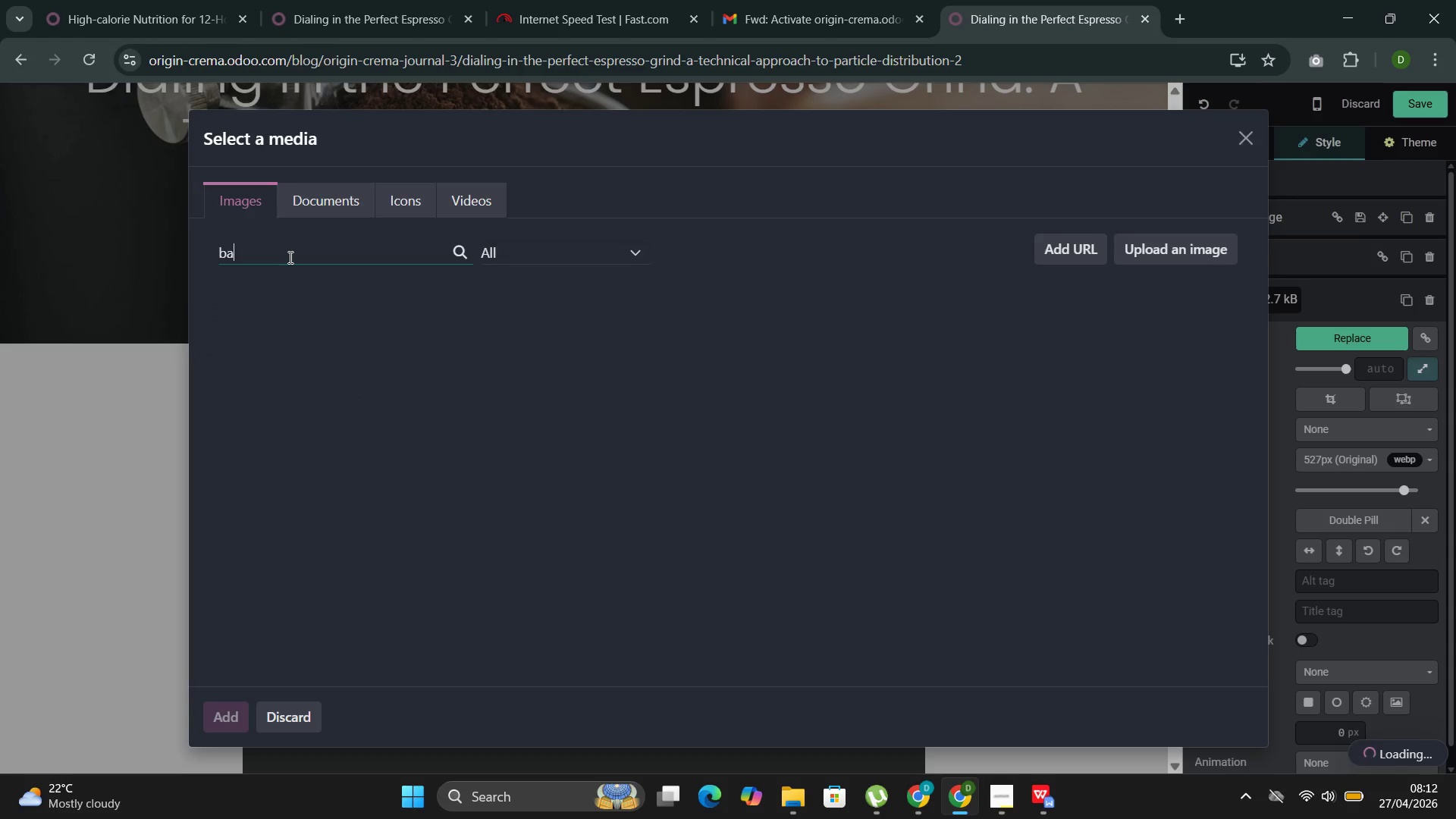 
type(rista performing a grind )
 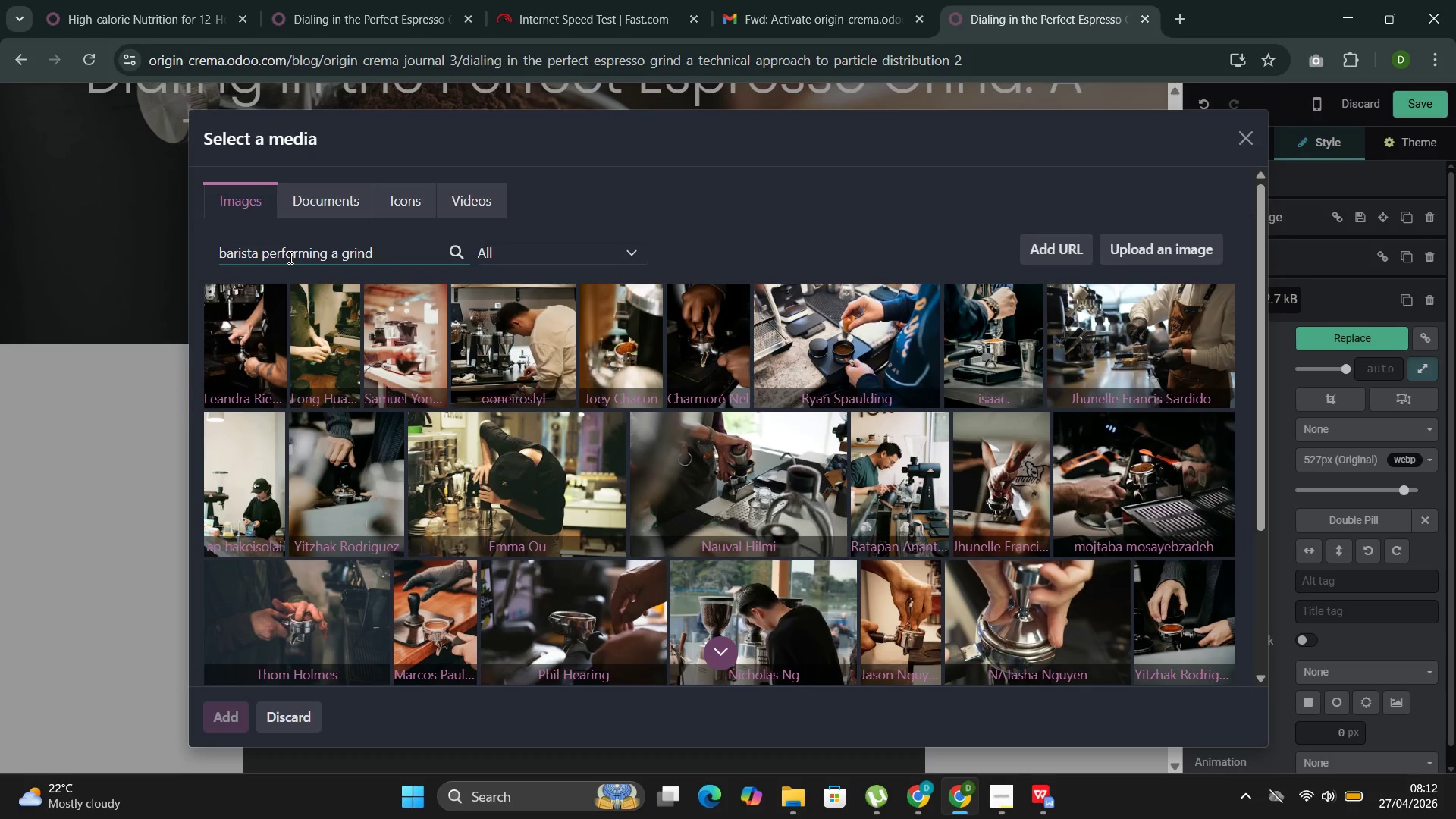 
wait(20.25)
 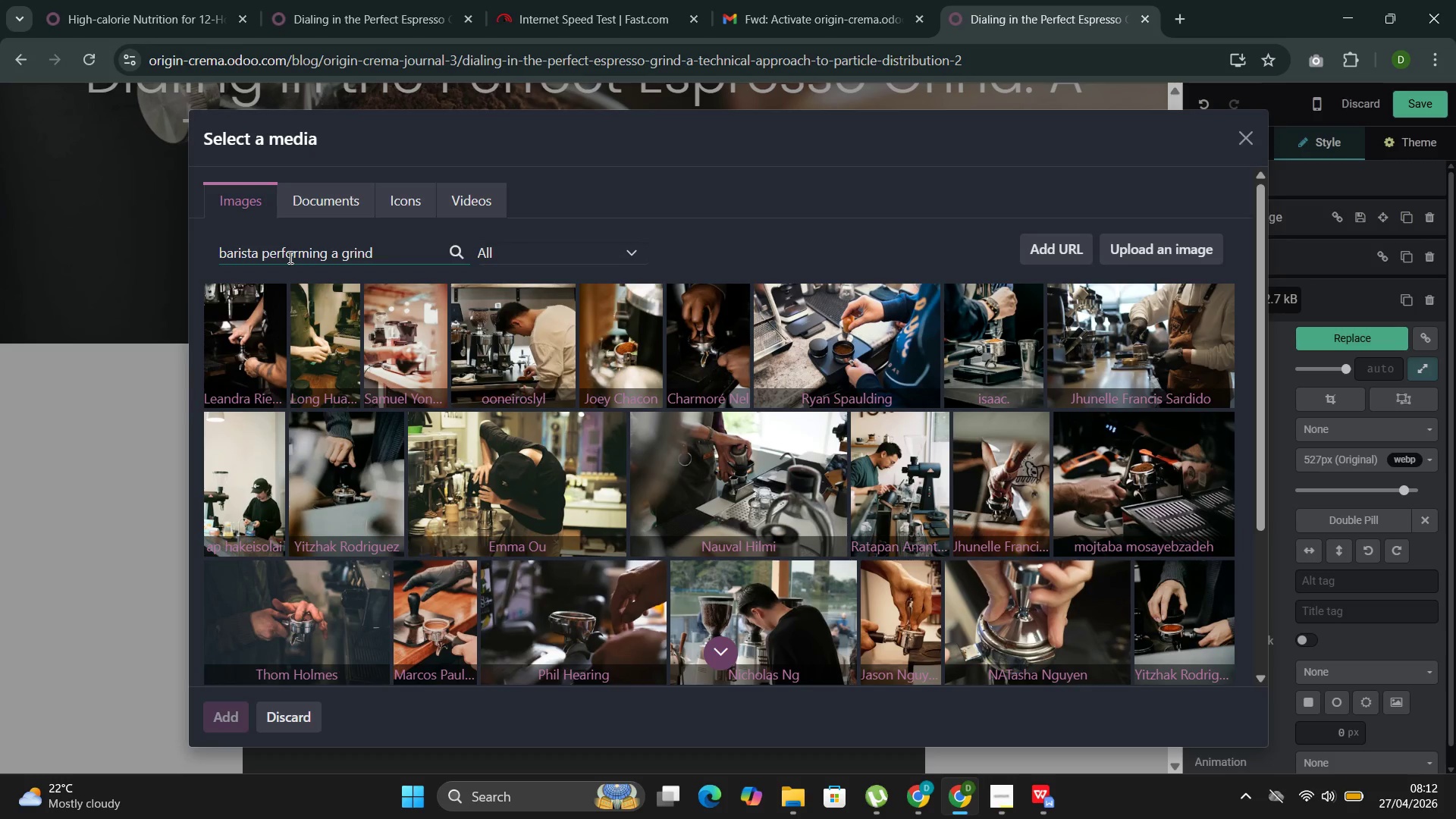 
left_click([839, 325])
 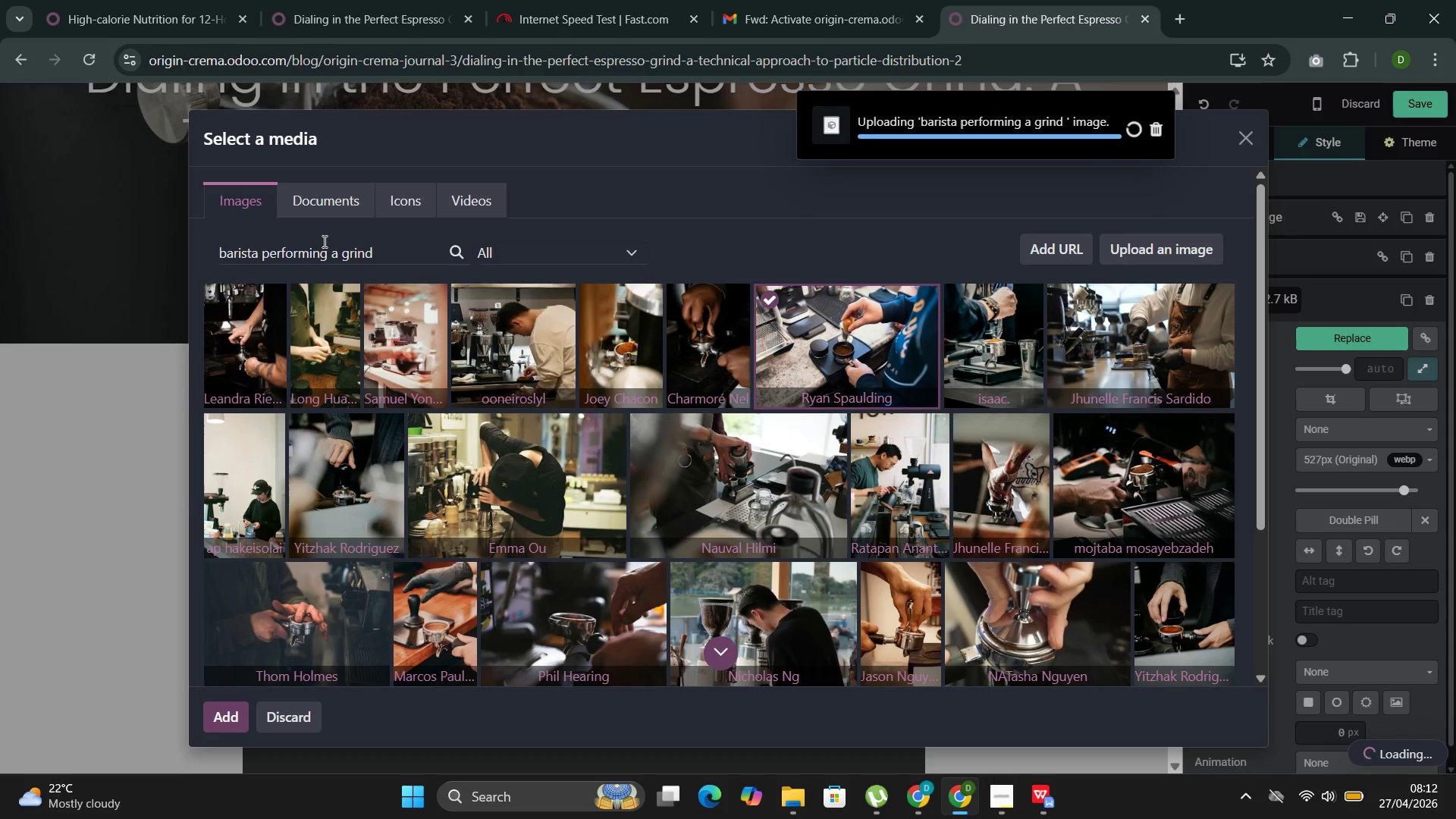 
double_click([322, 243])
 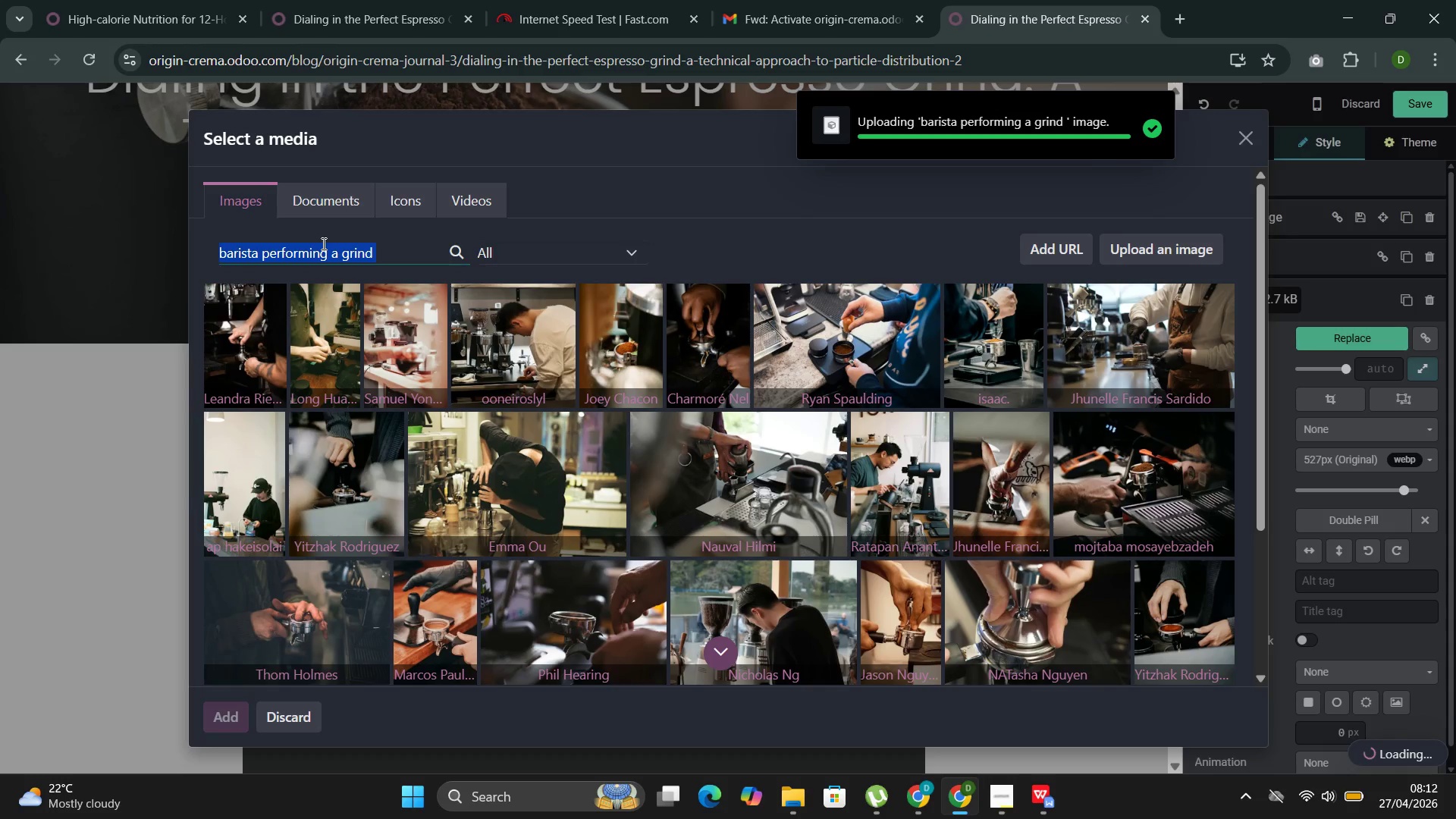 
triple_click([322, 243])
 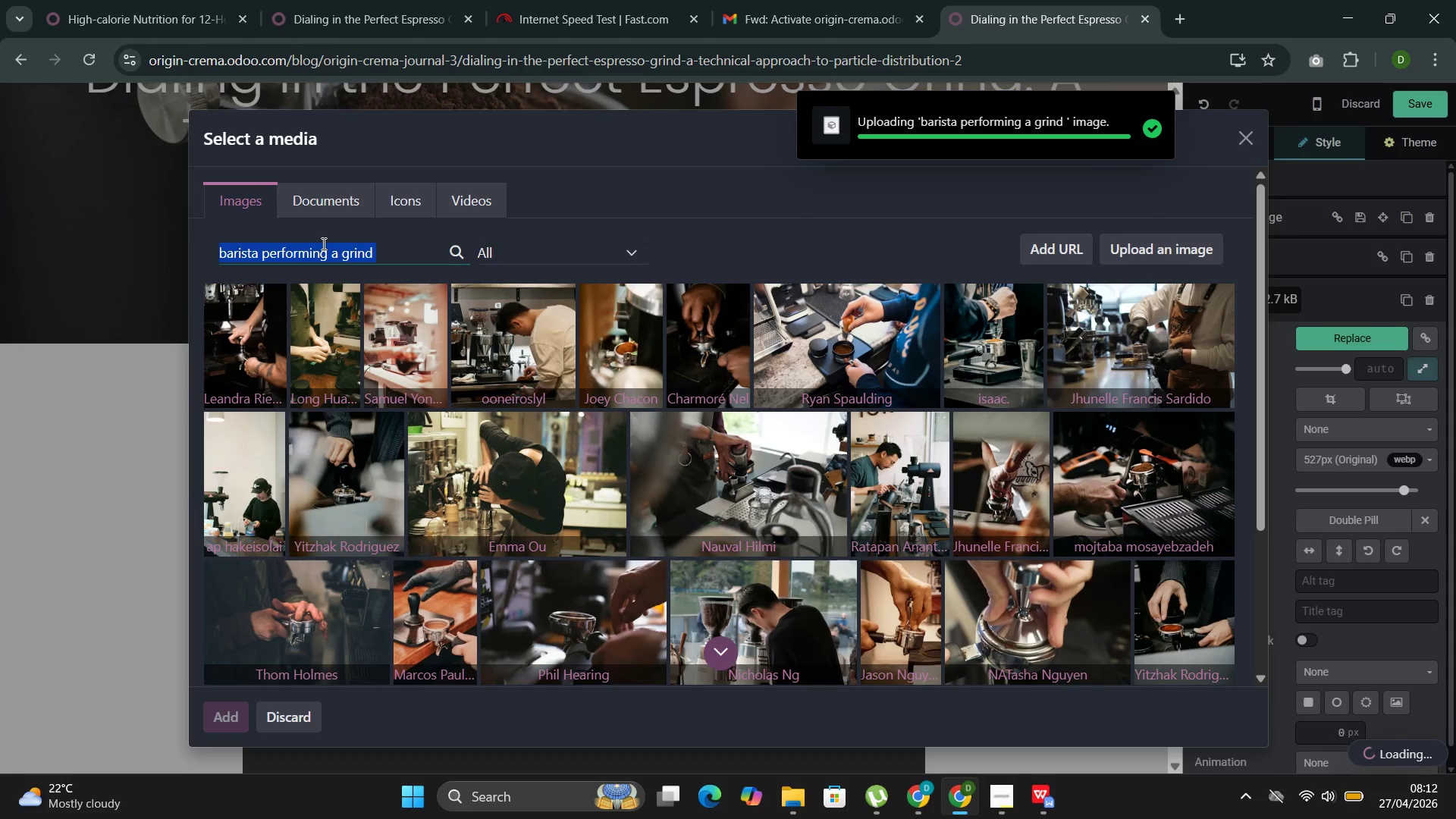 
key(Control+C)
 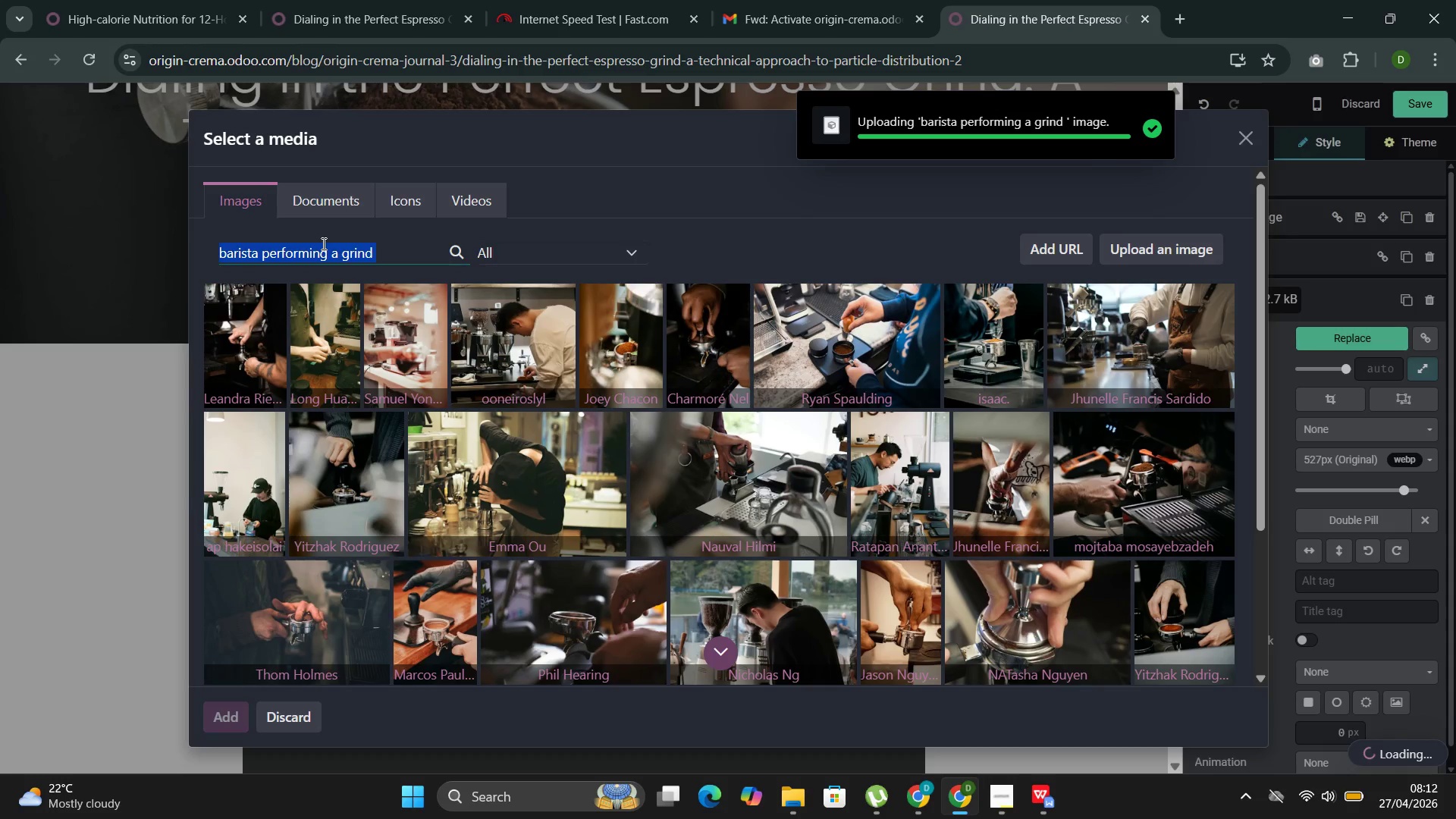 
key(Control+C)
 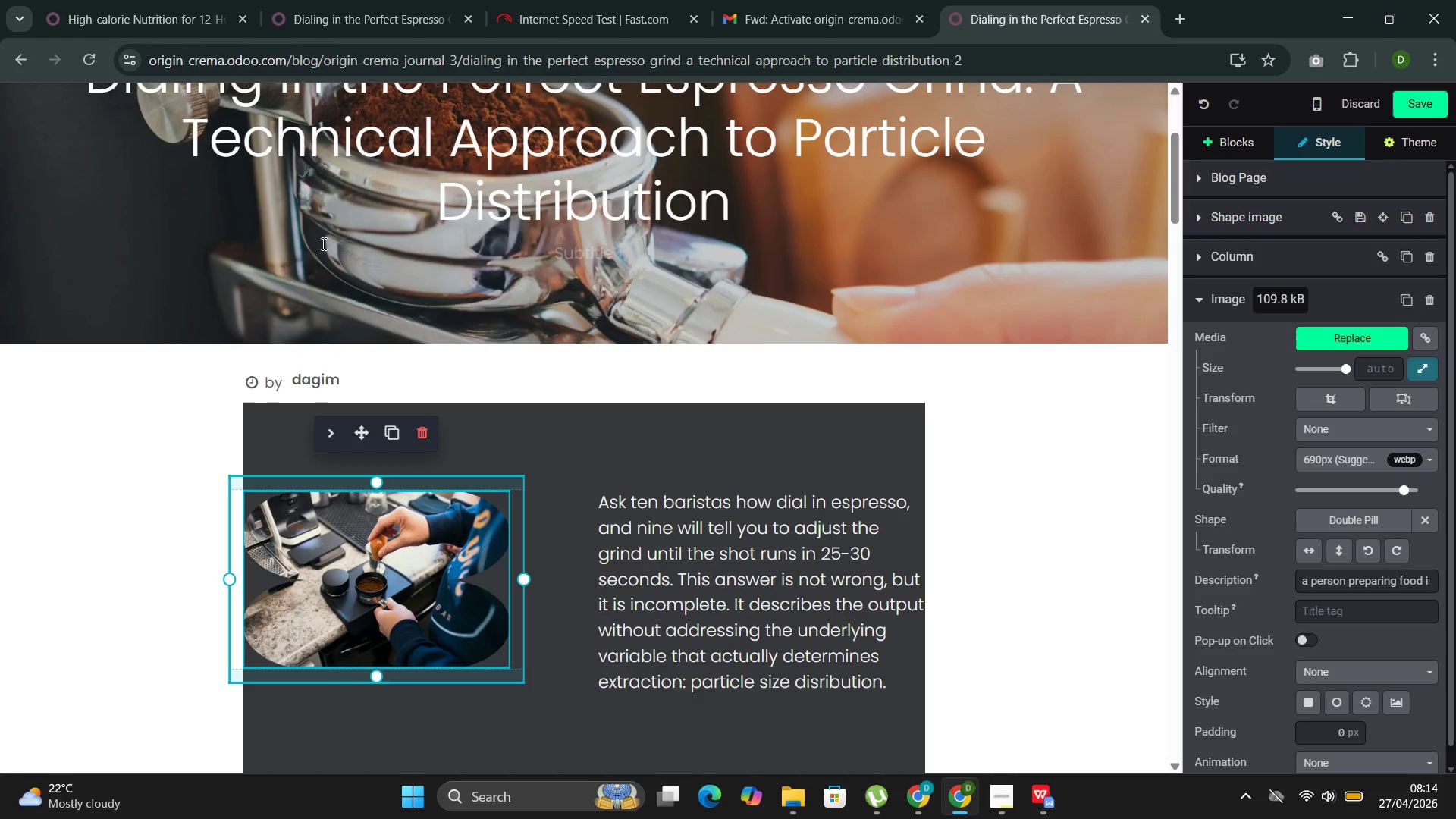 
wait(103.19)
 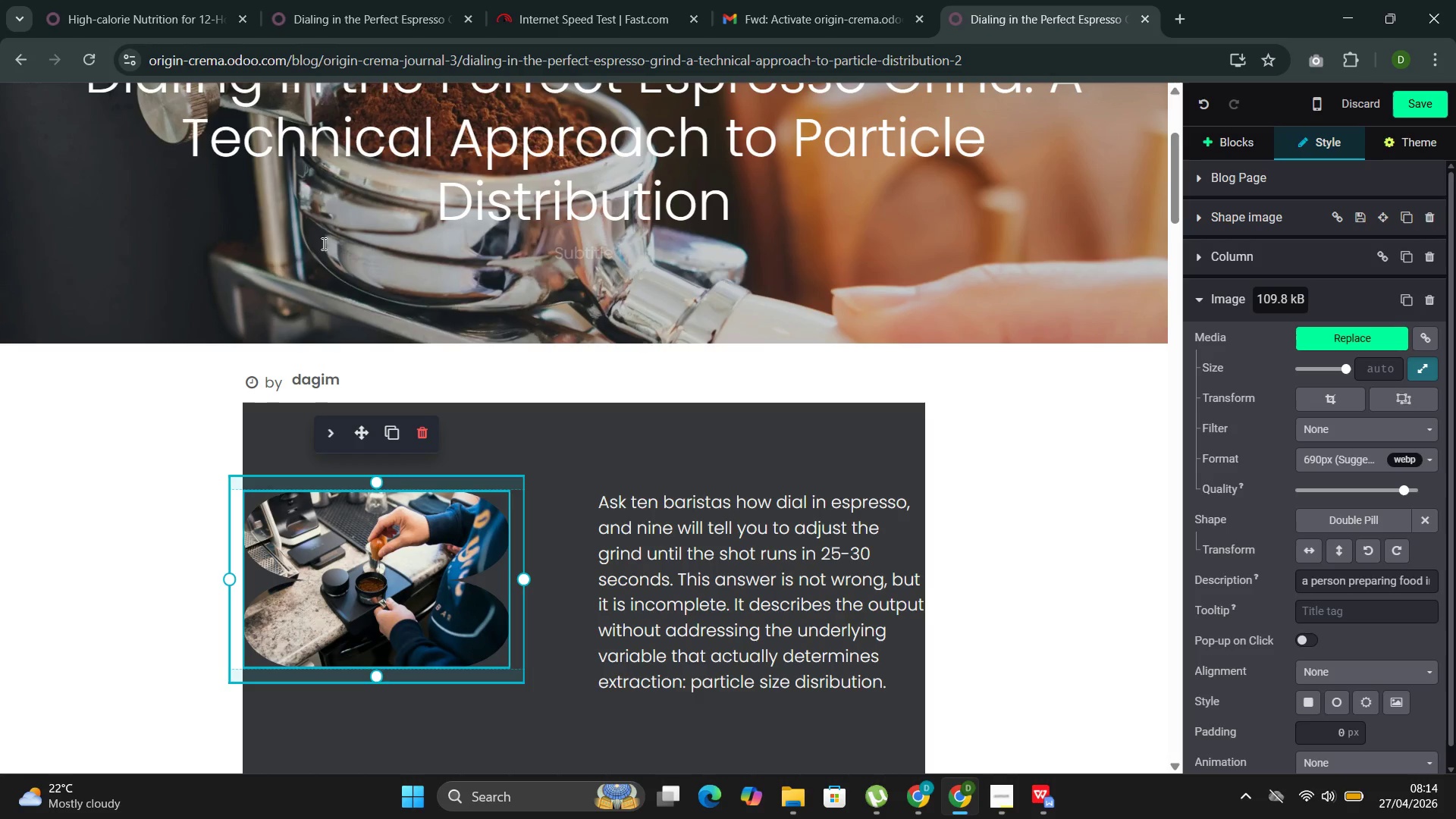 
left_click([459, 437])
 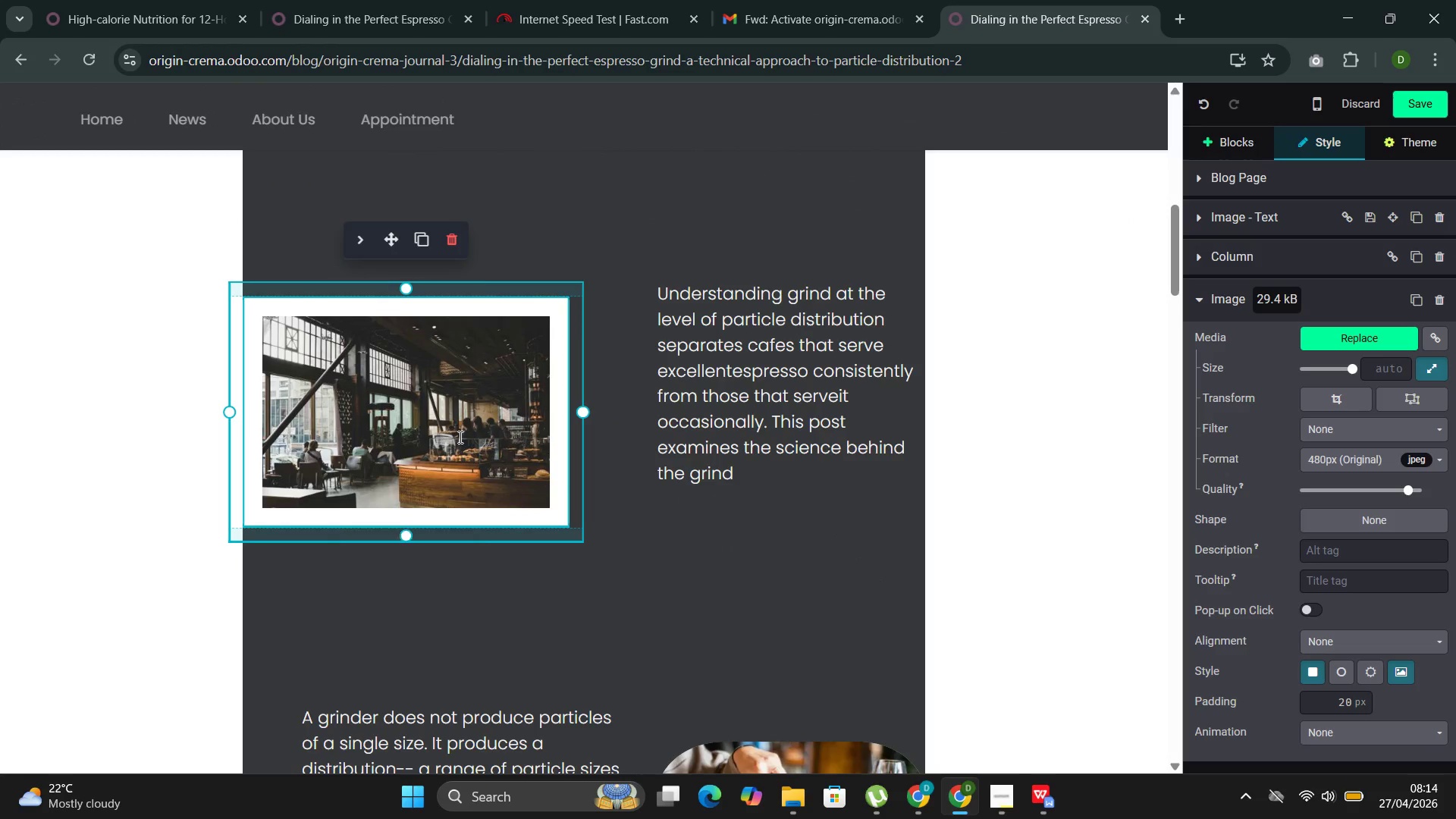 
double_click([459, 437])
 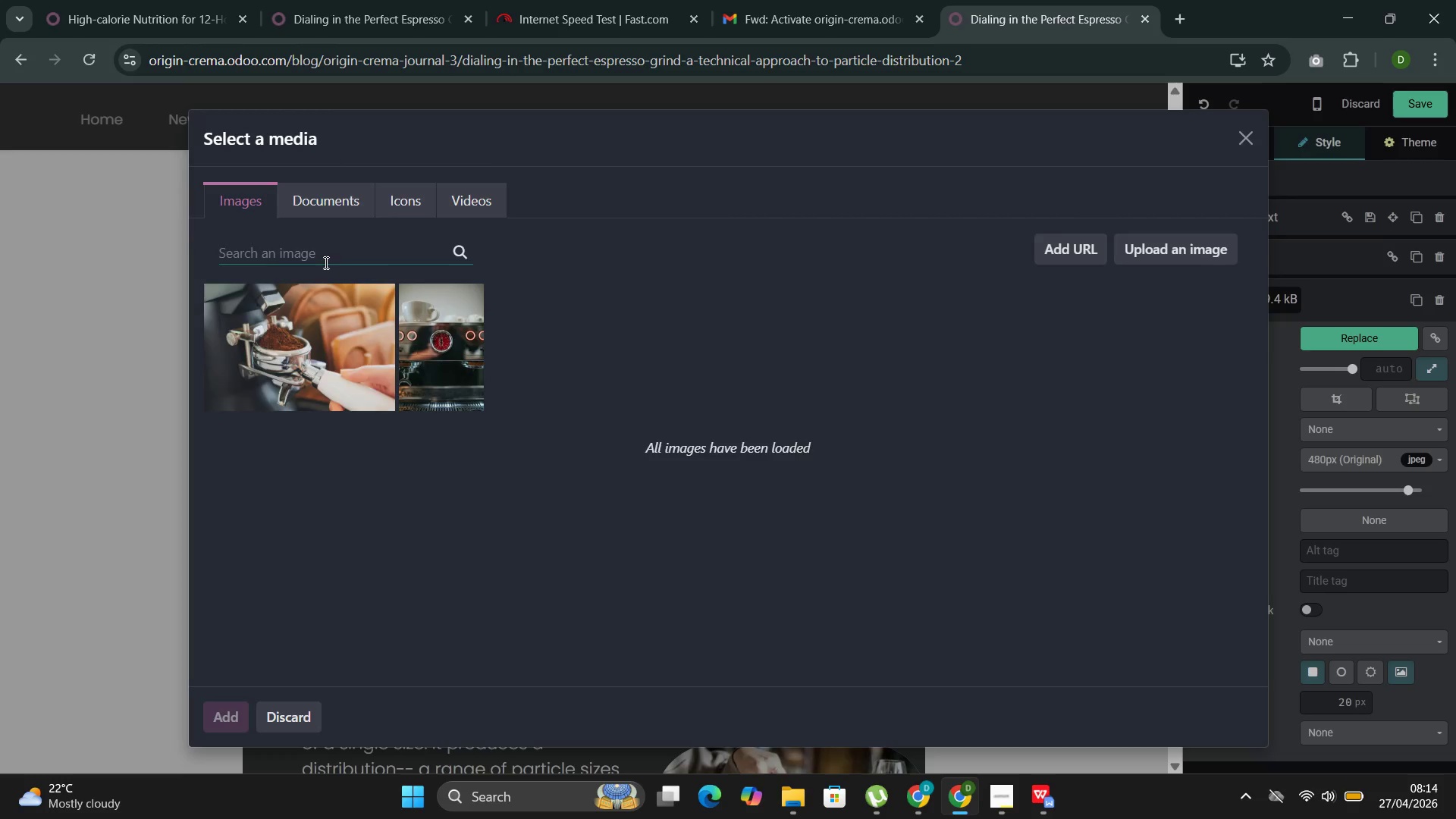 
left_click([318, 248])
 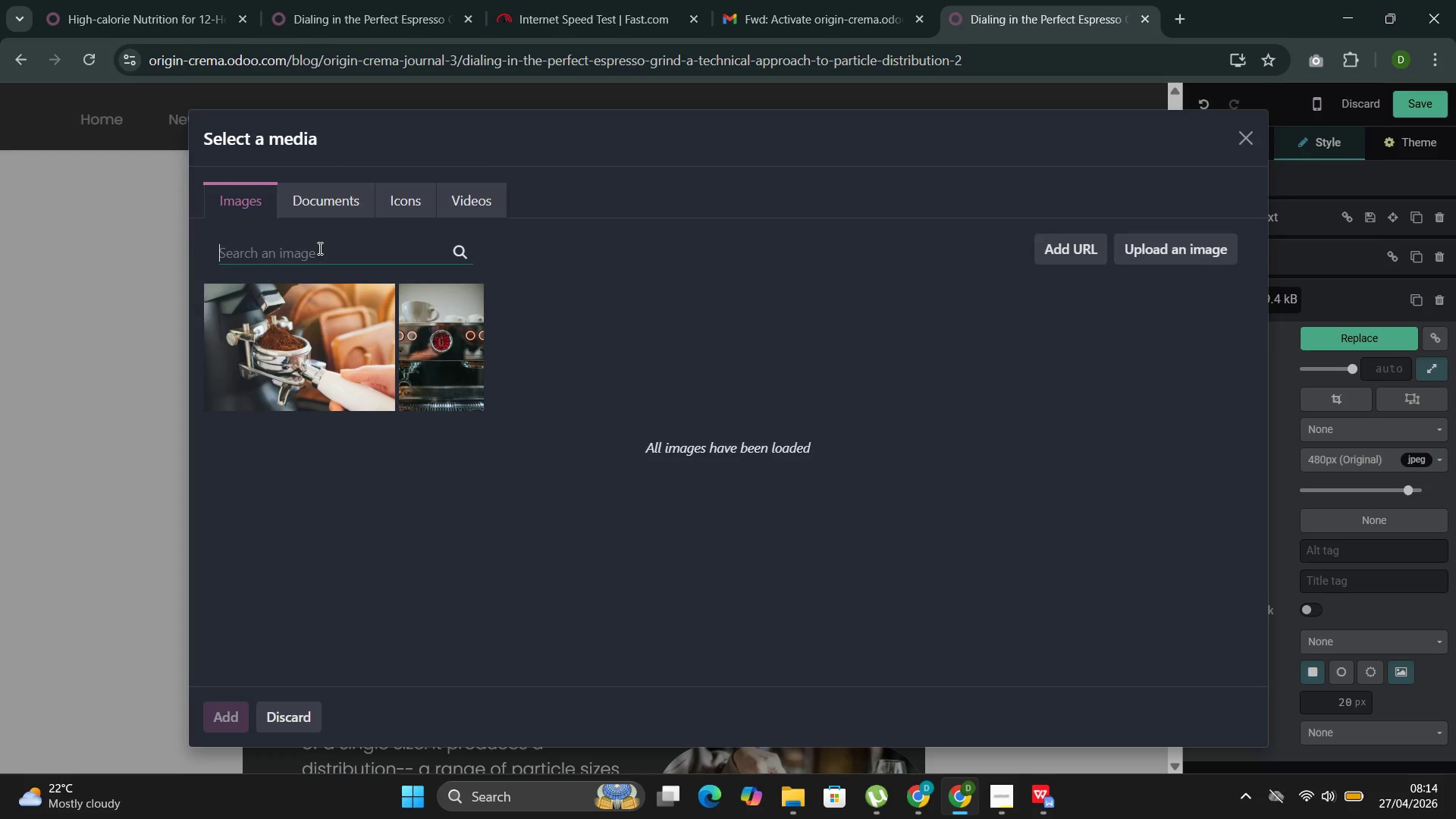 
hold_key(key=ControlLeft, duration=0.62)
 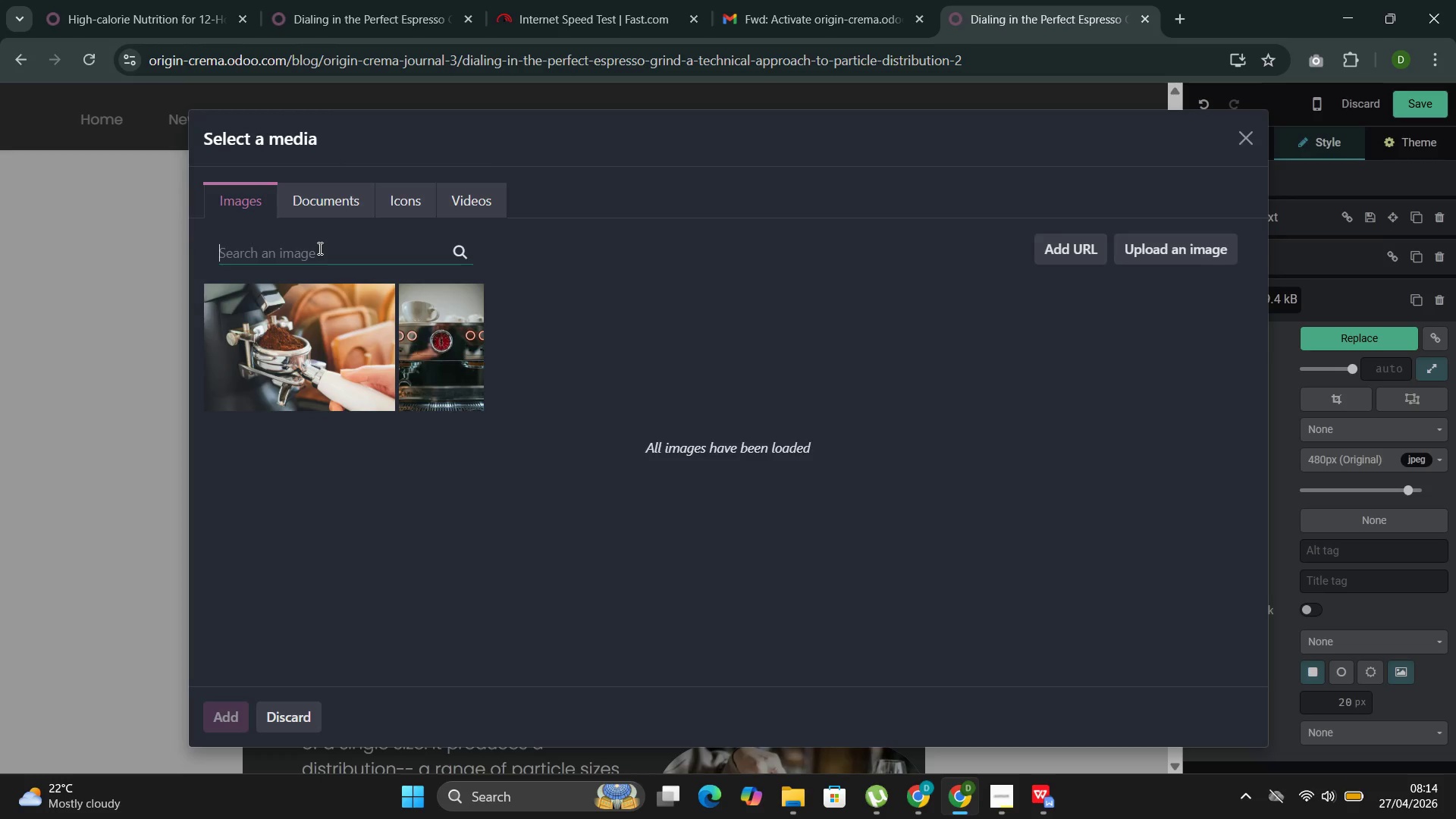 
key(Control+V)
 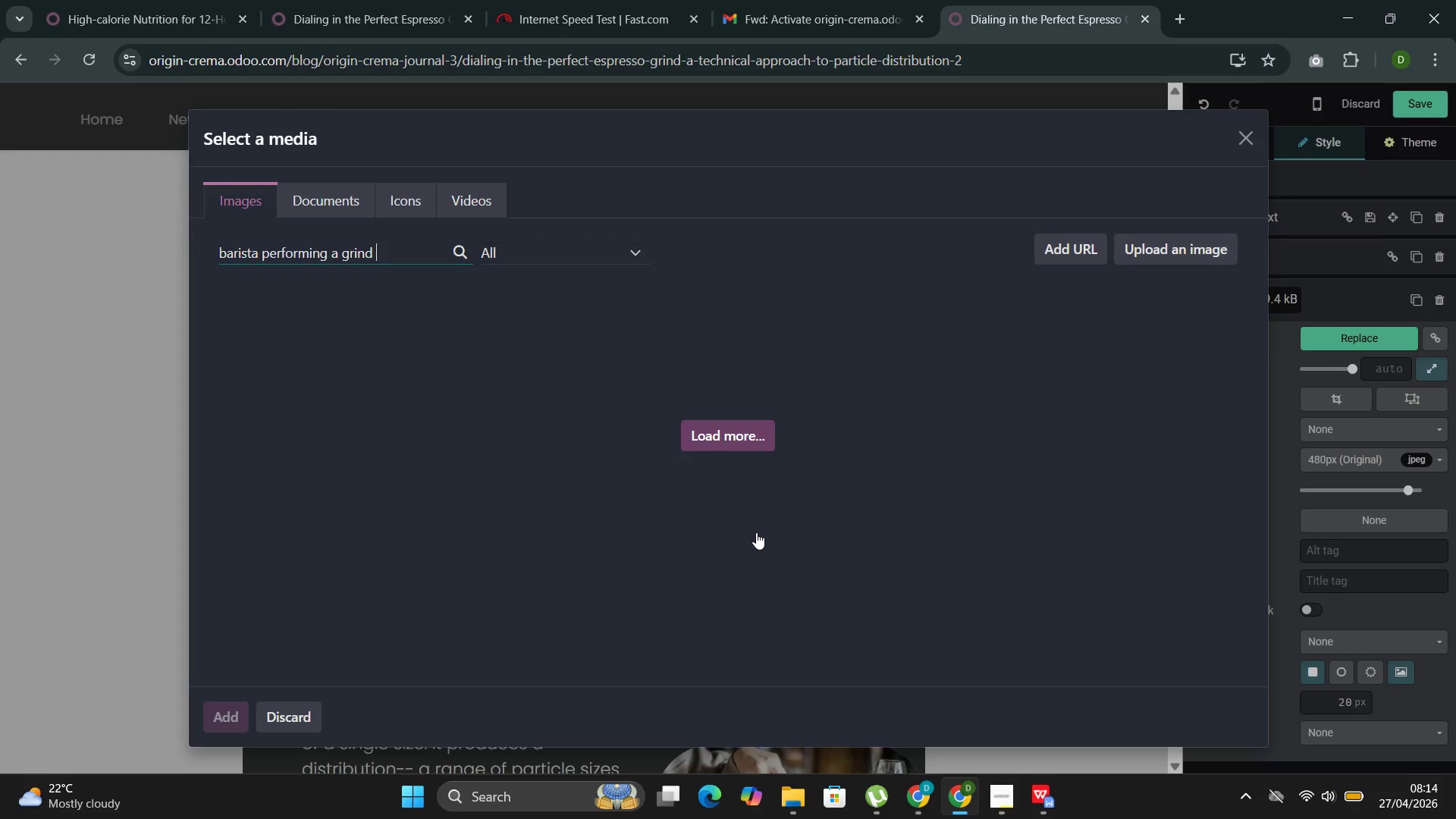 
wait(29.55)
 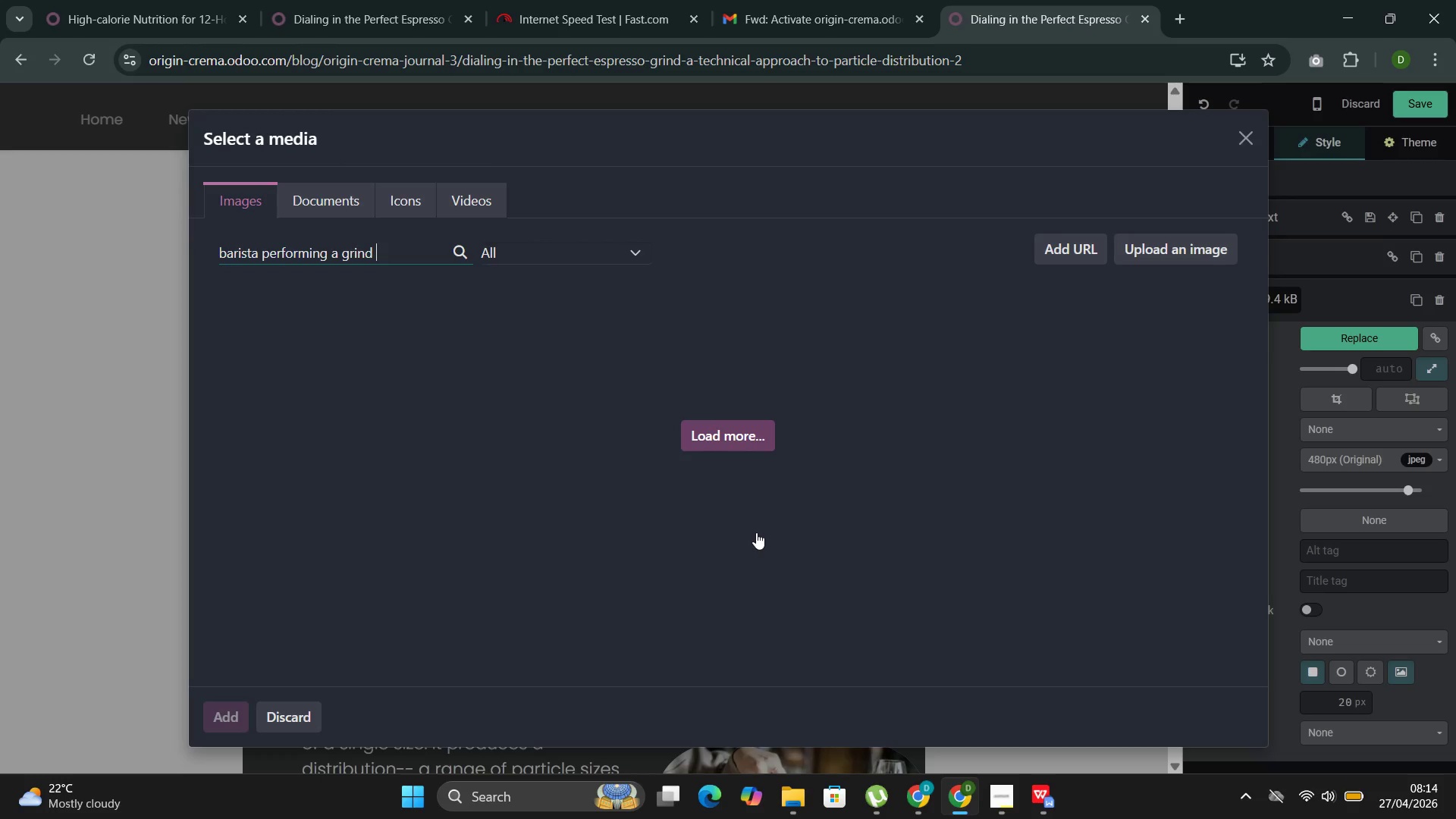 
key(Backspace)
 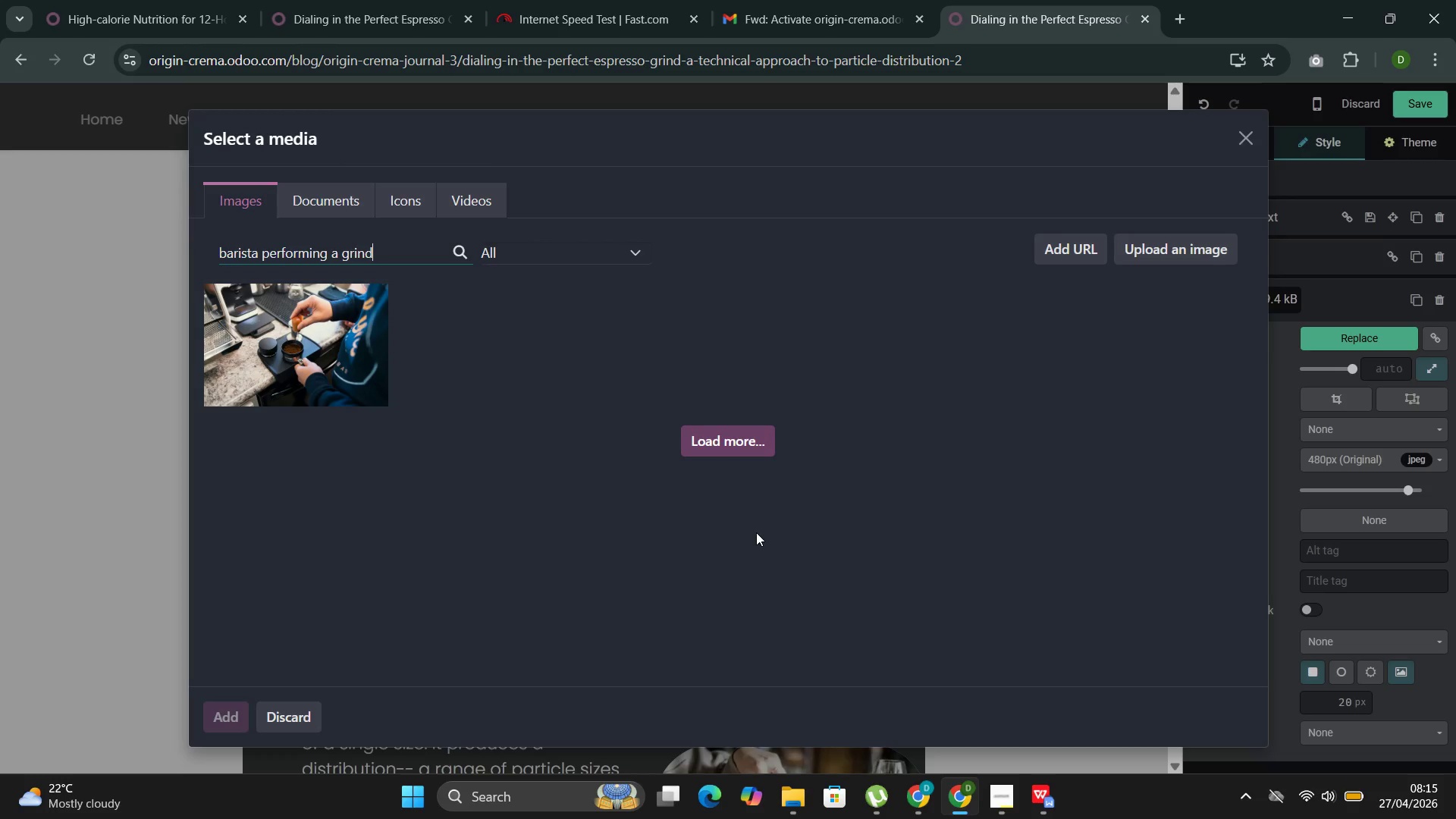 
wait(48.8)
 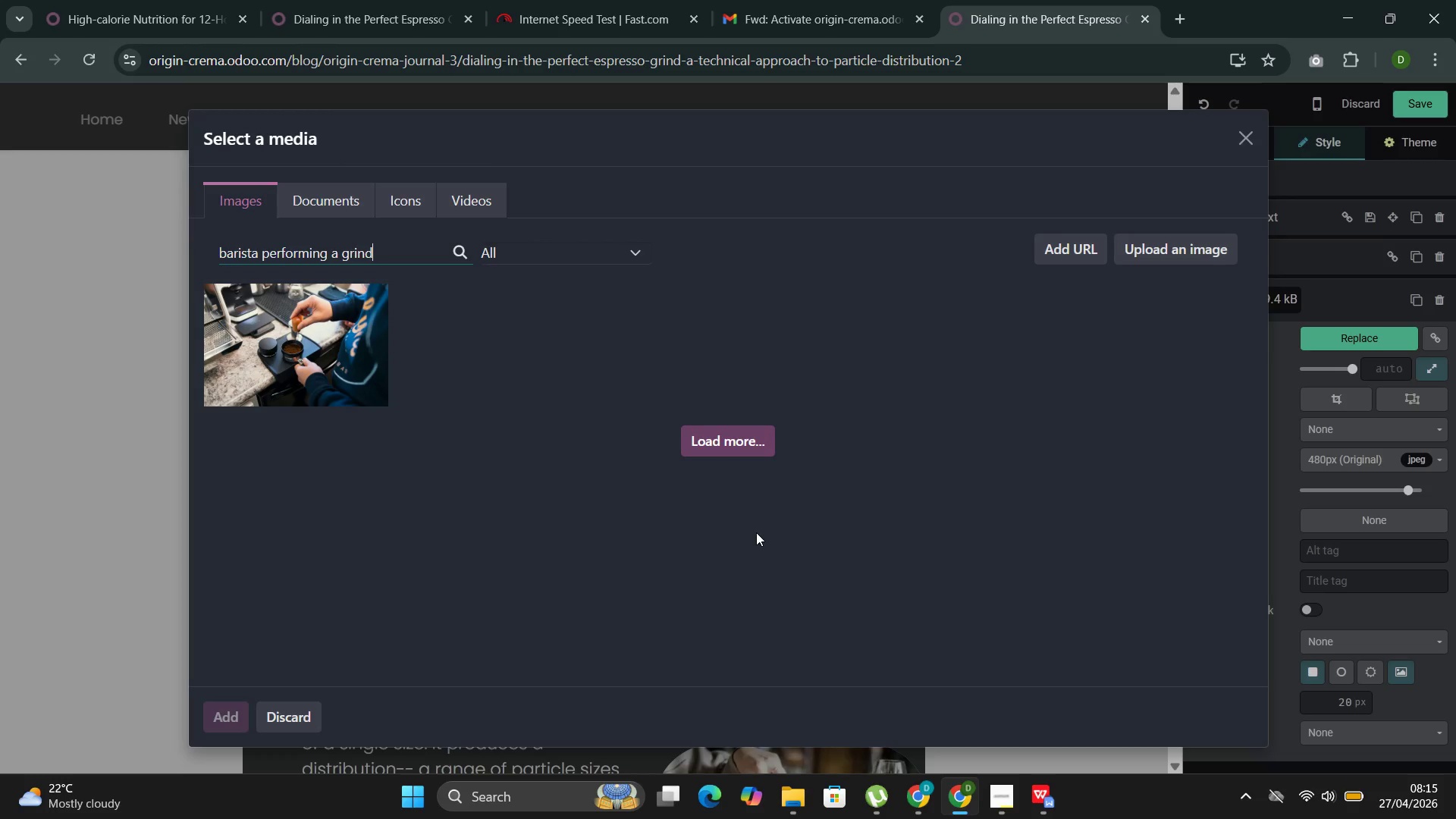 
key(Space)
 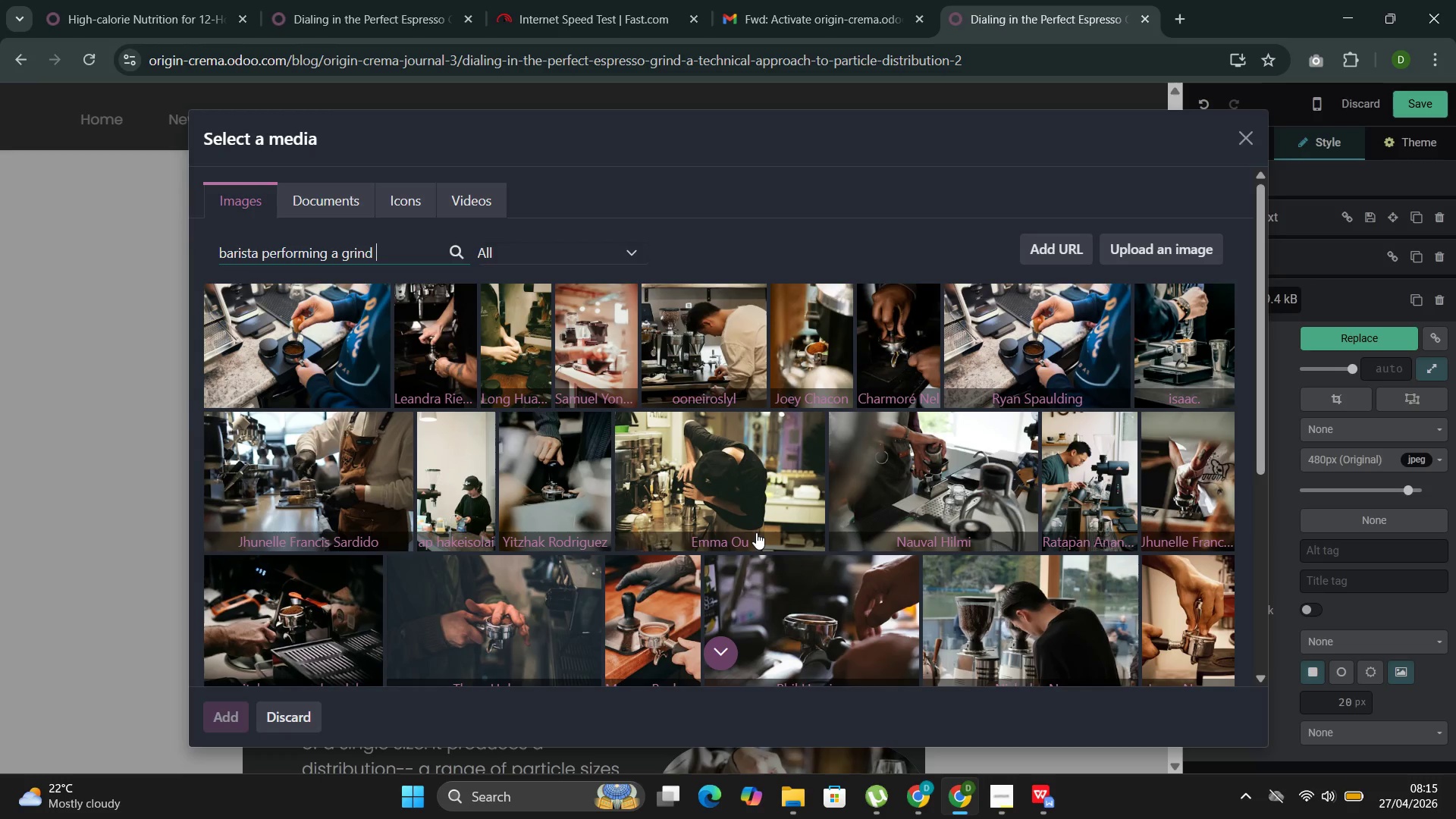 
wait(5.78)
 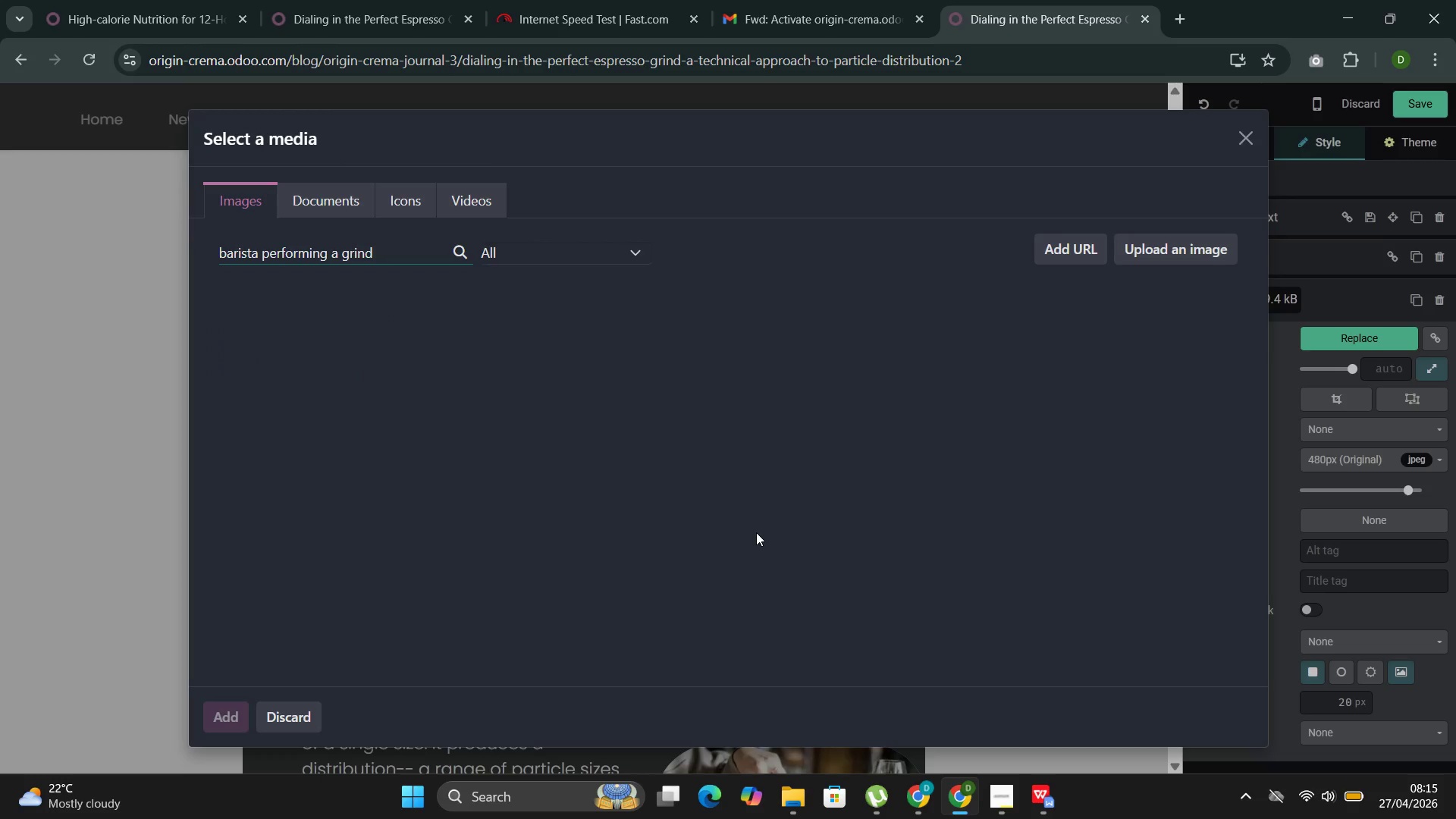 
left_click([342, 463])
 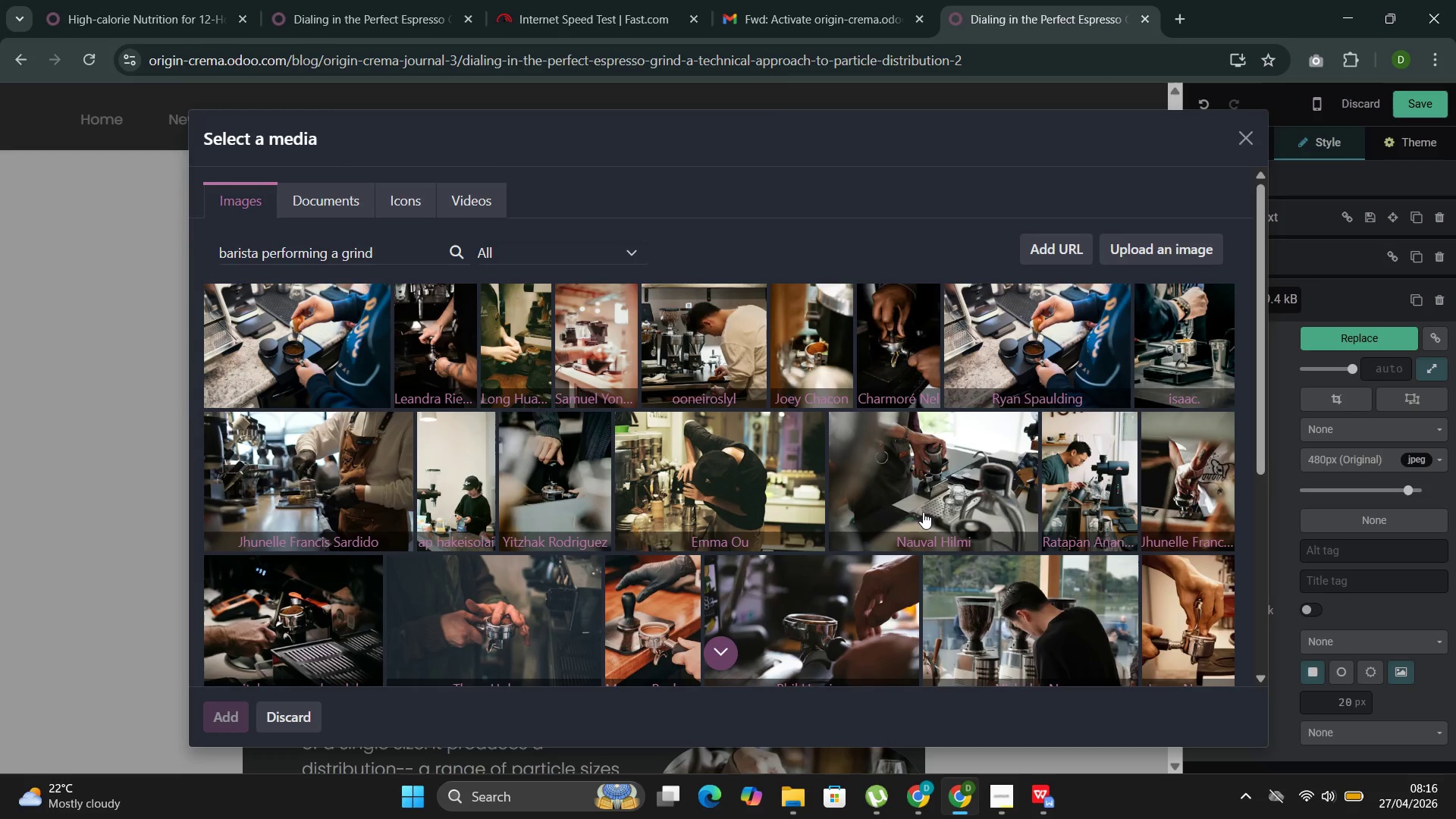 
wait(11.56)
 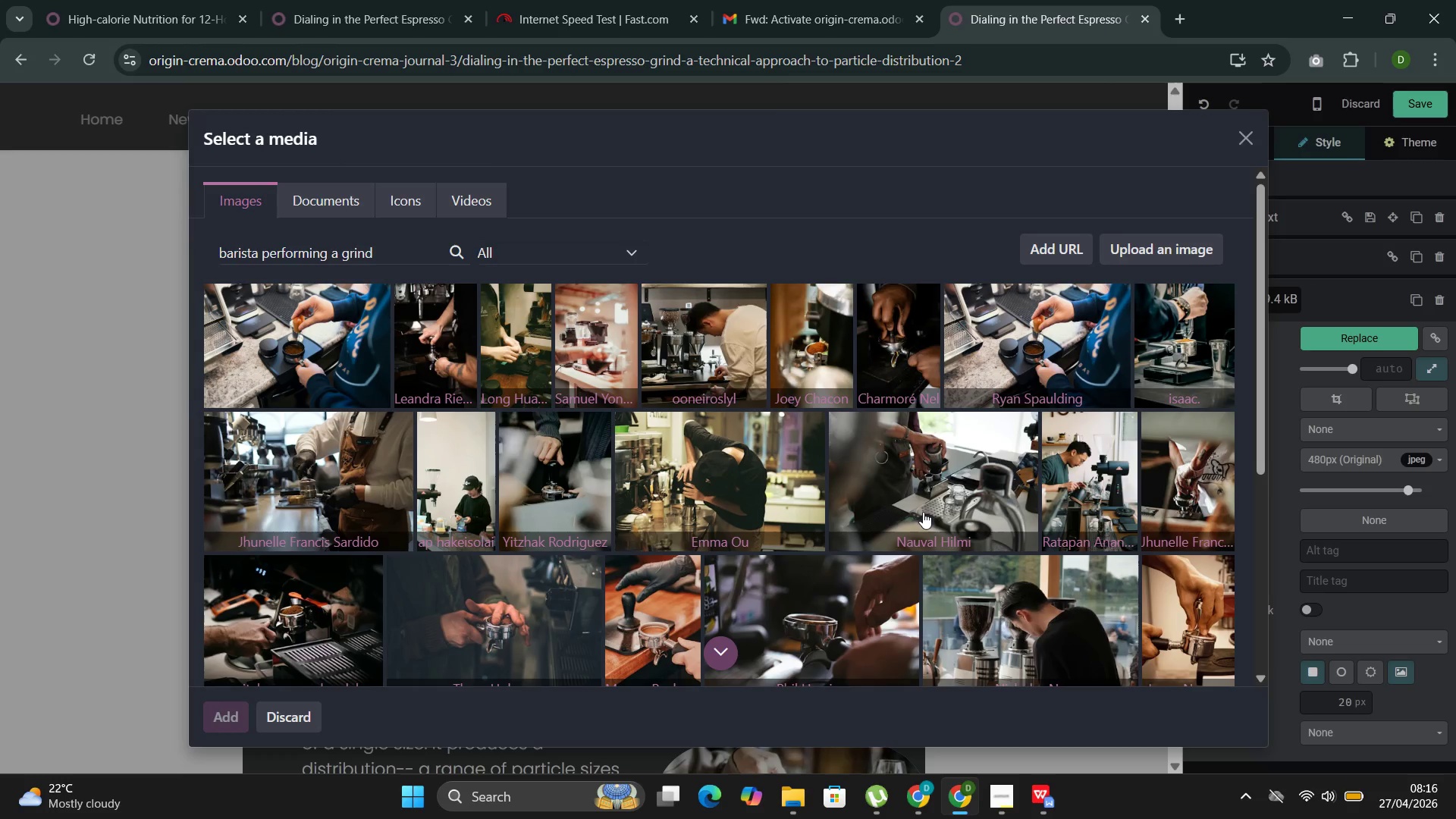 
left_click([807, 479])
 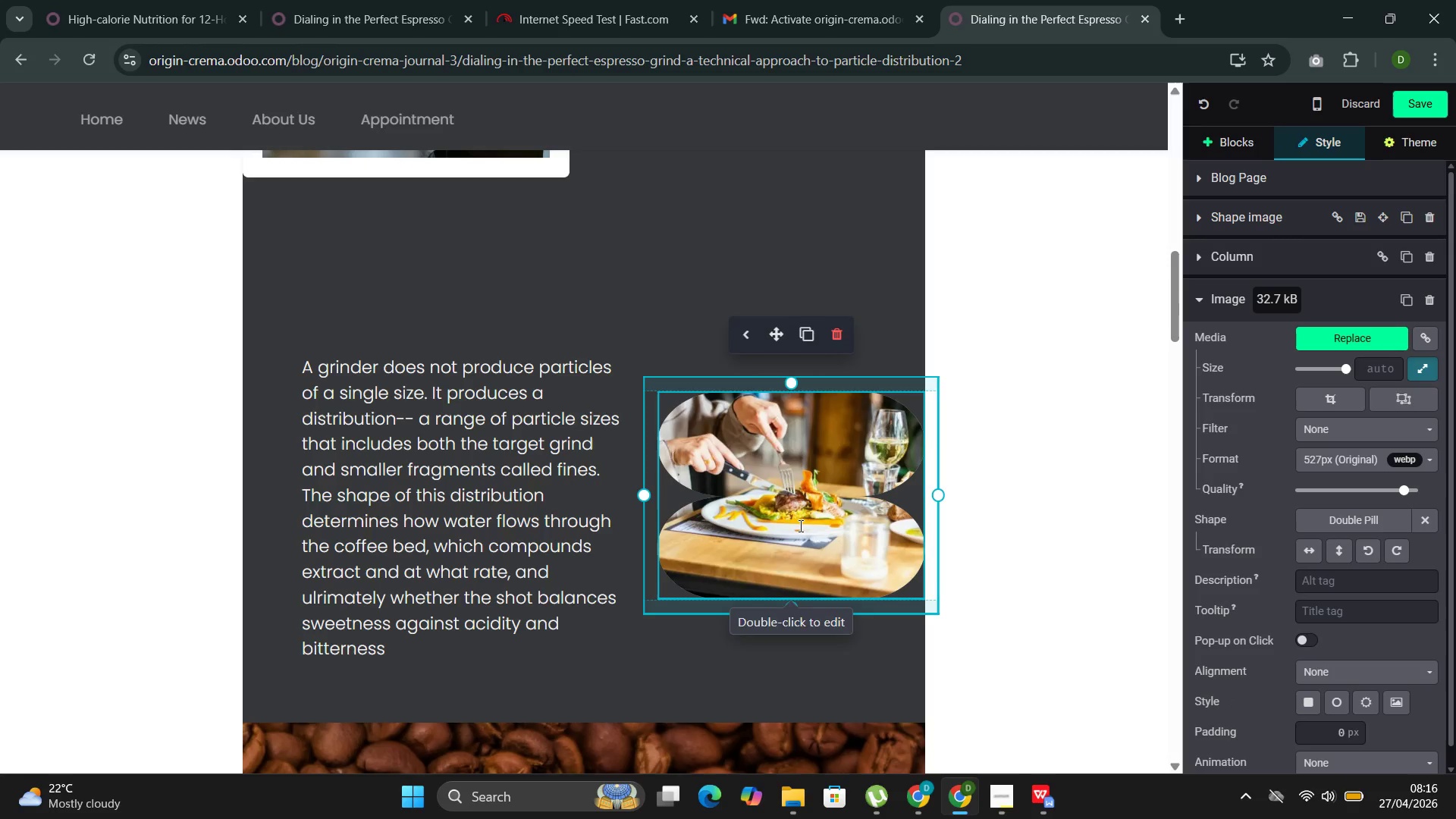 
double_click([799, 526])
 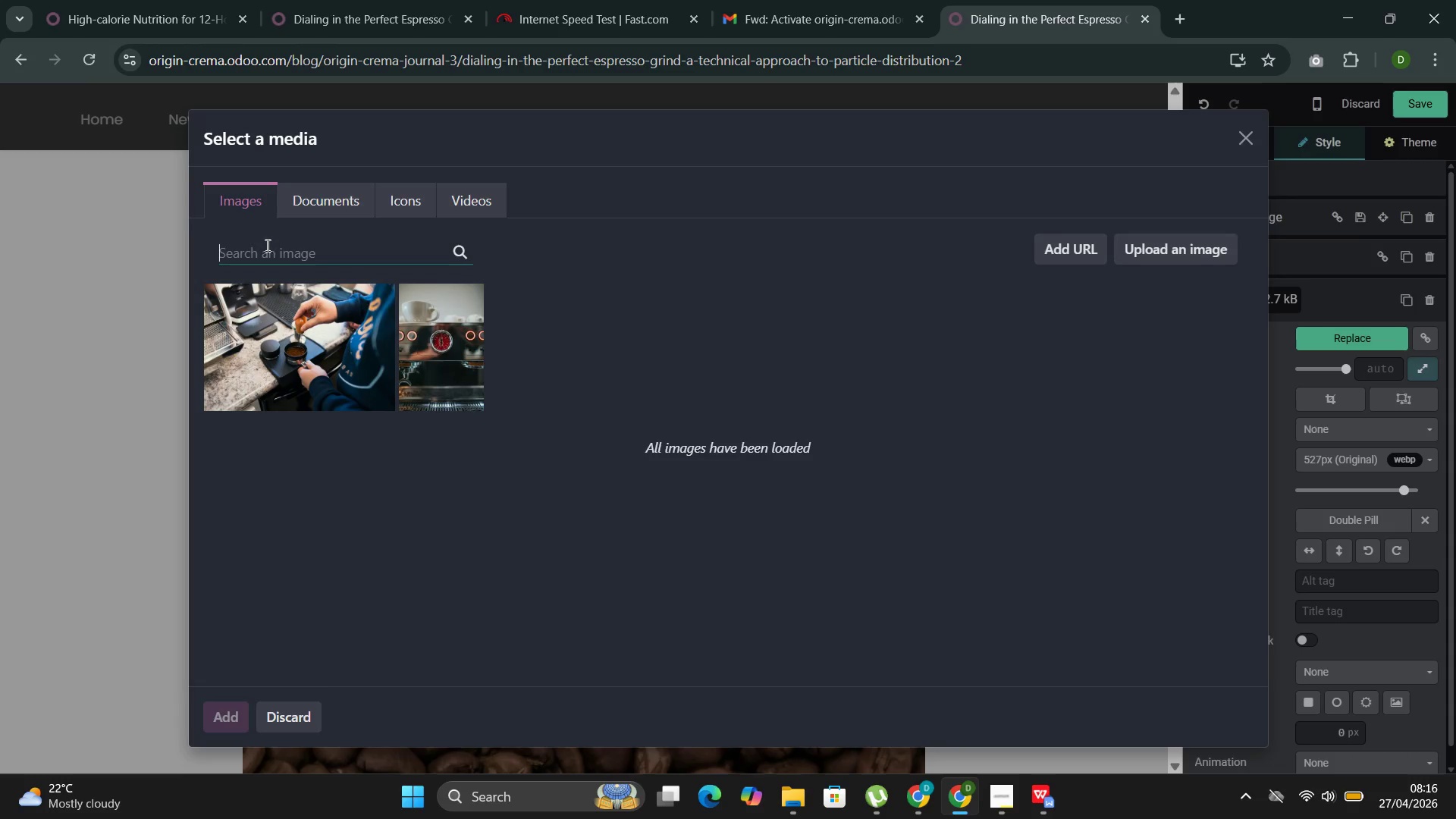 
left_click([266, 256])
 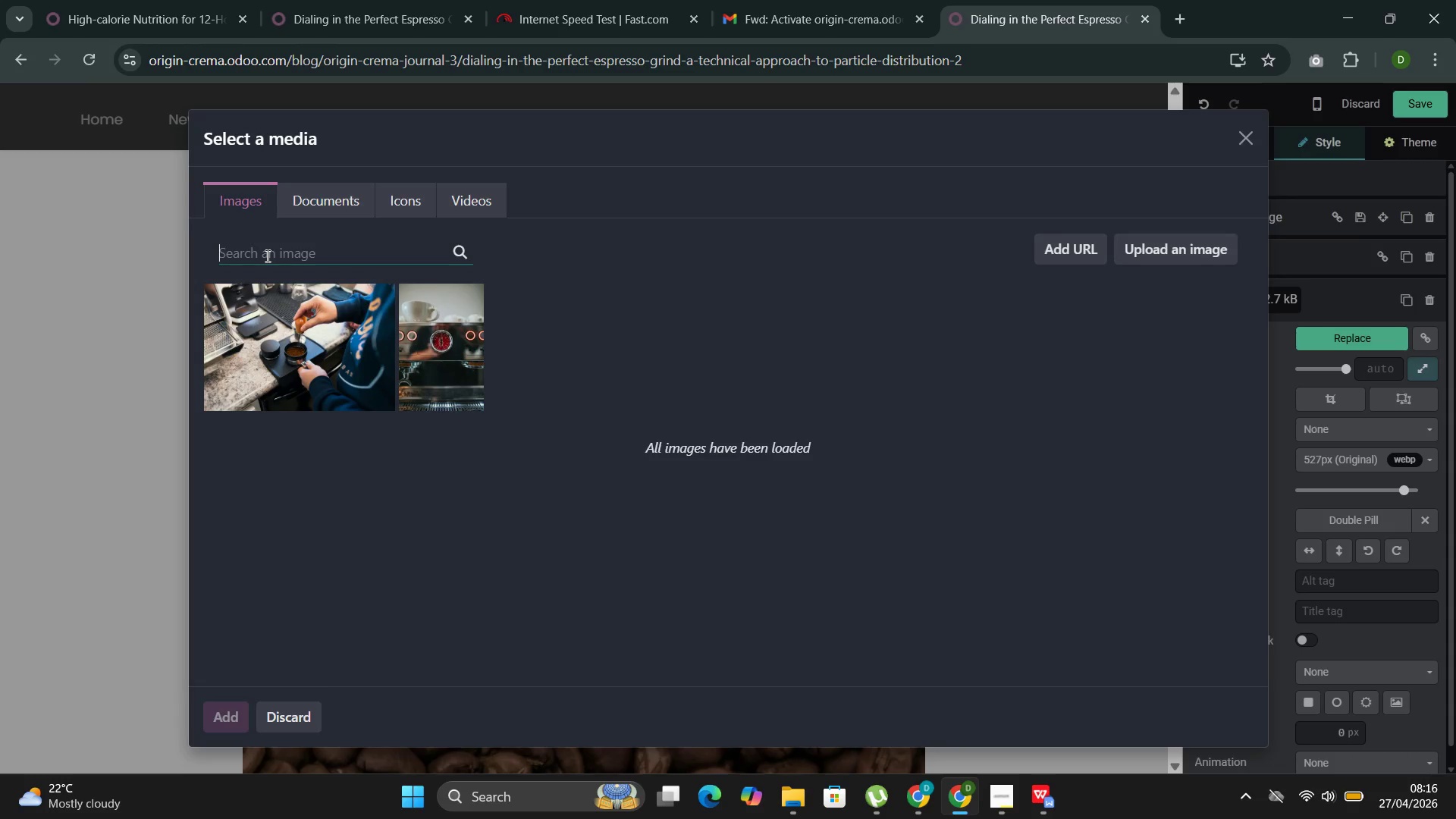 
key(Control+V)
 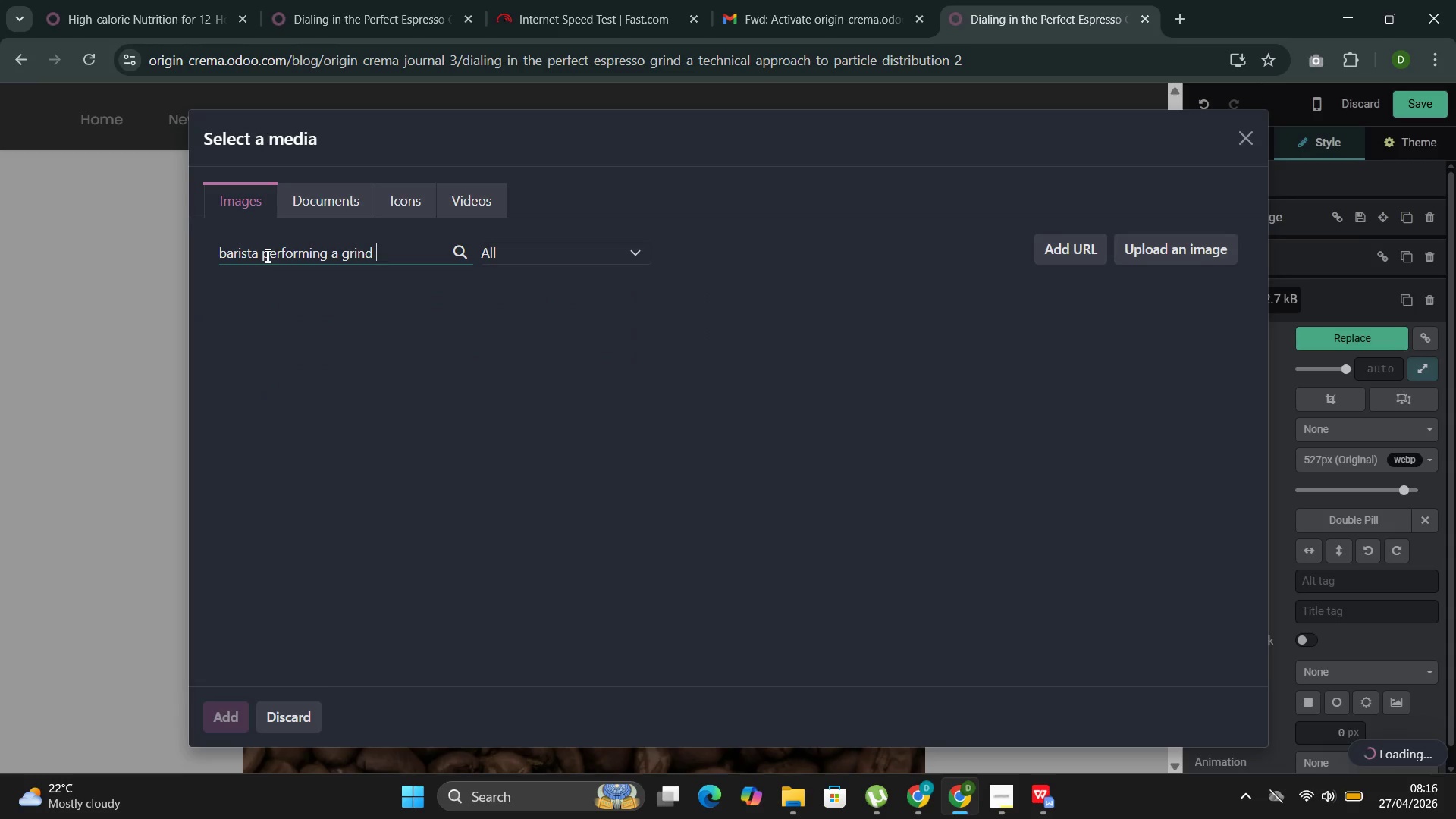 
wait(8.16)
 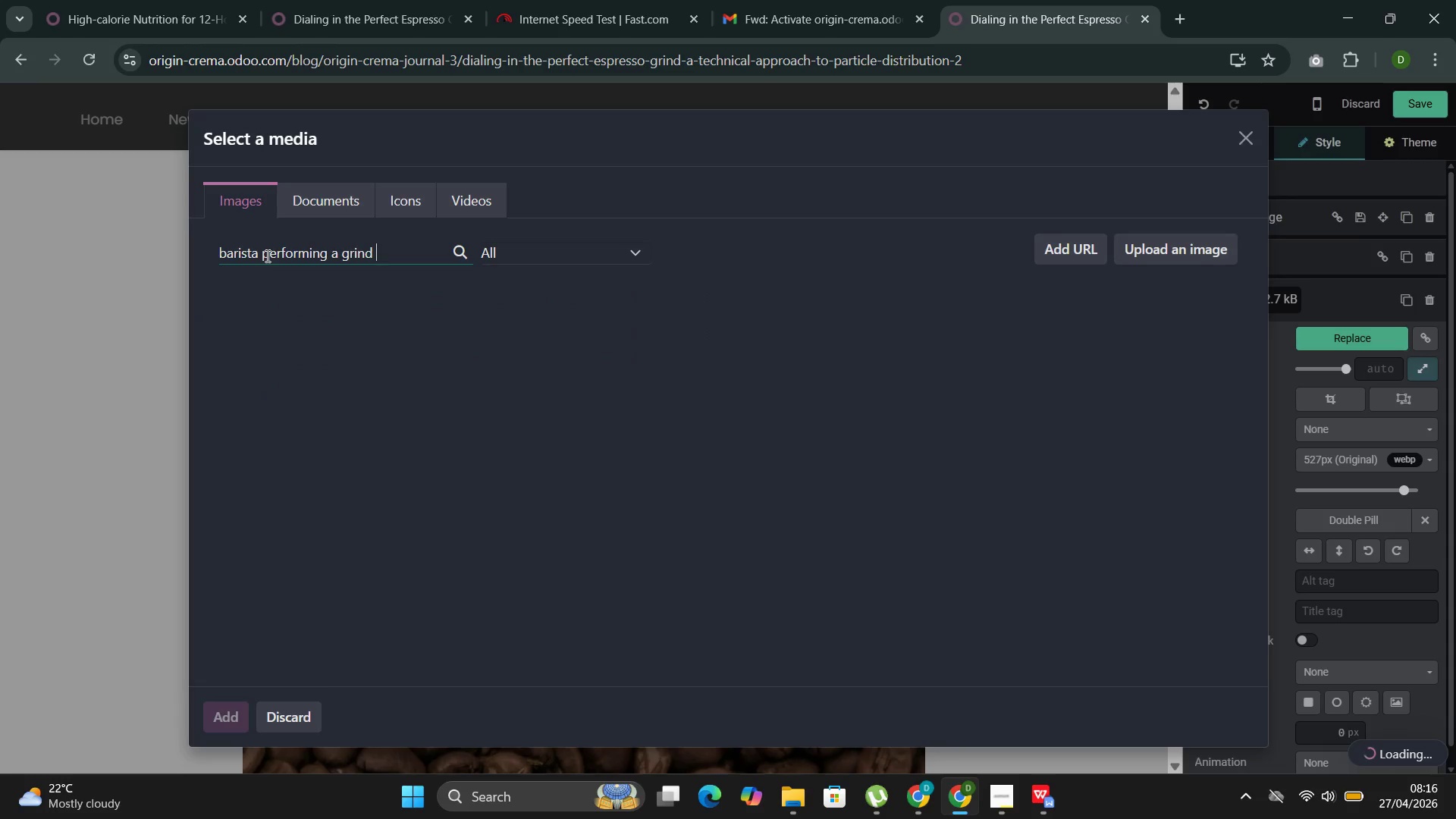 
left_click([682, 606])
 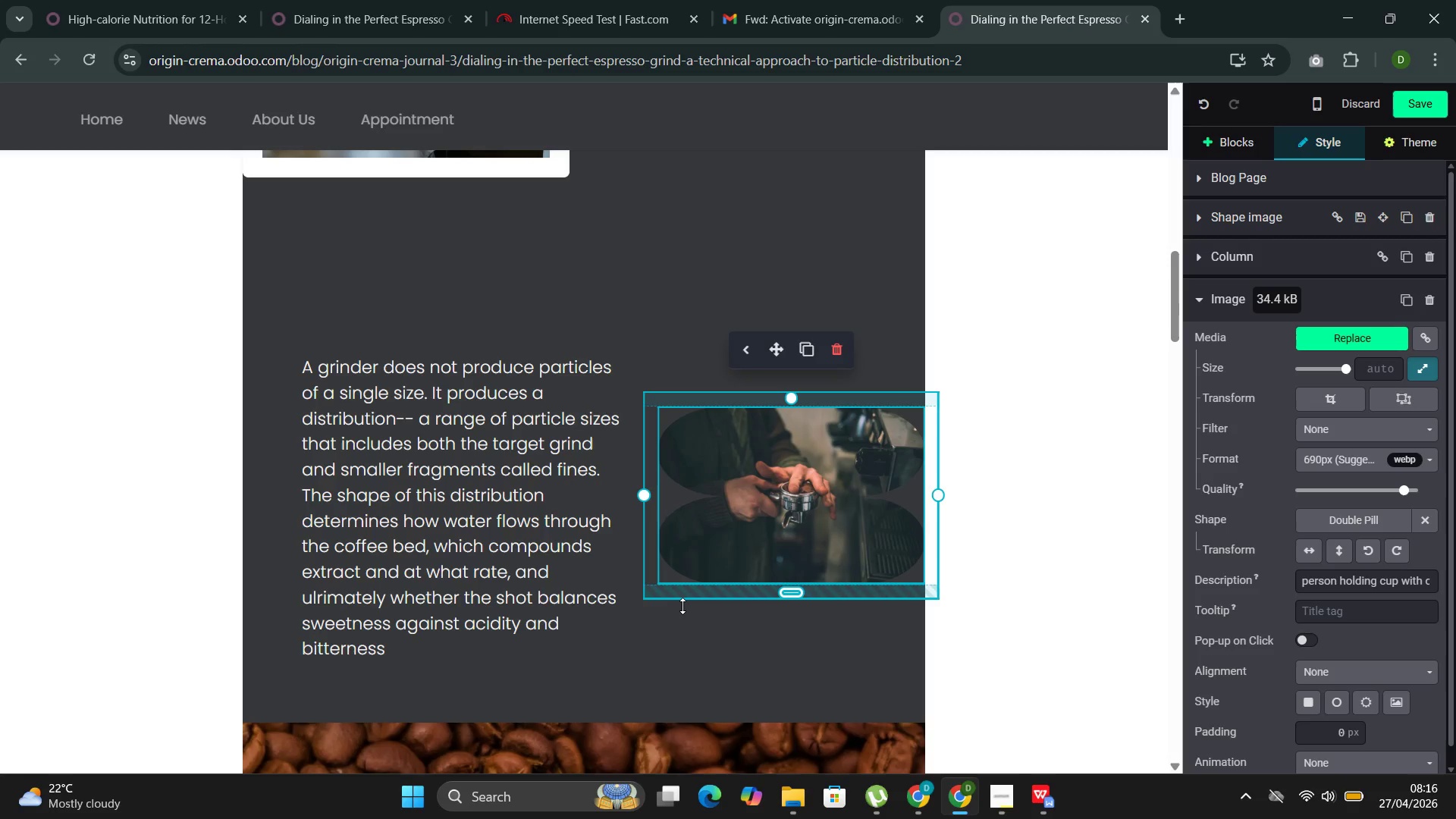 
wait(15.88)
 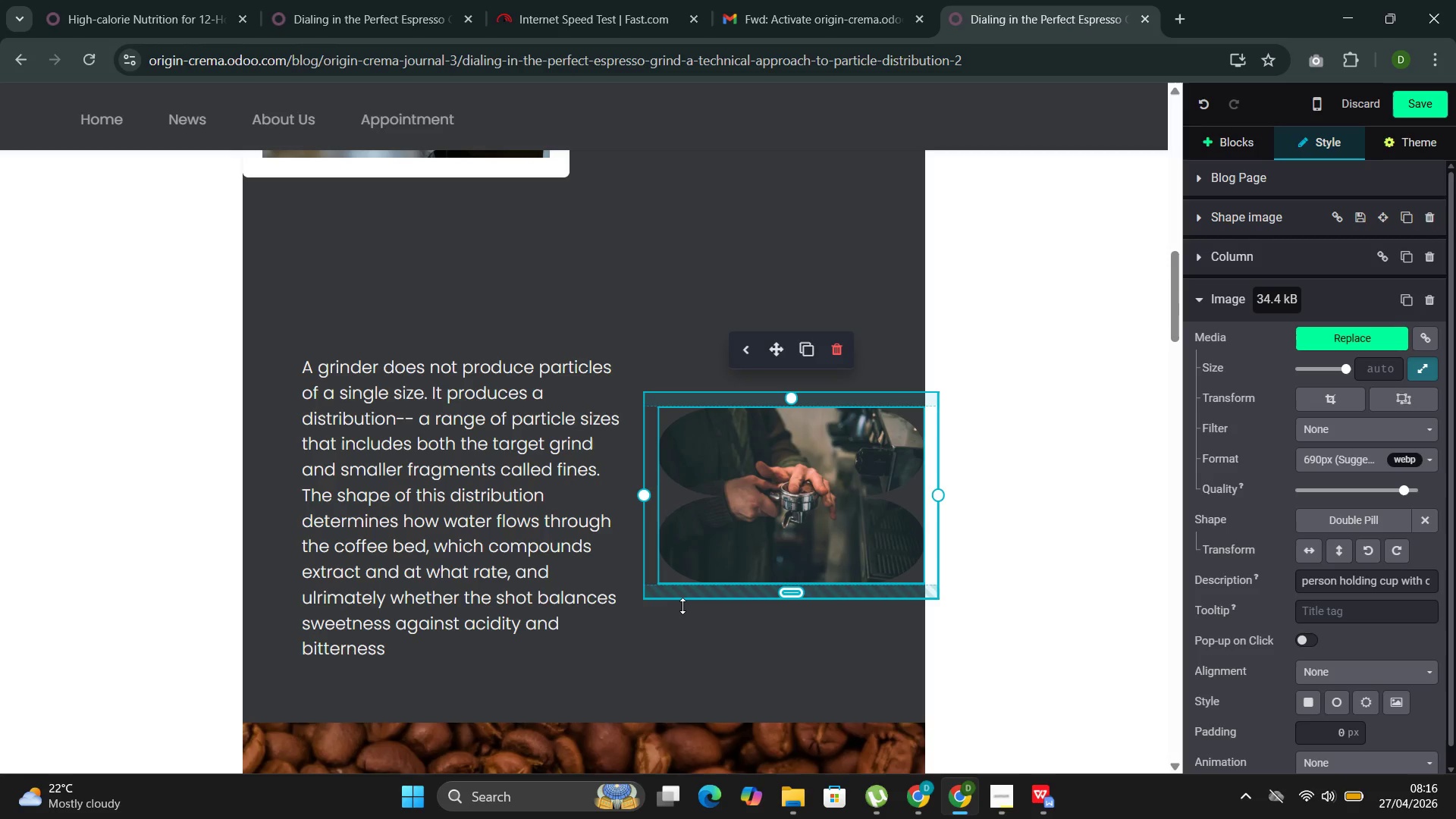 
left_click([743, 348])
 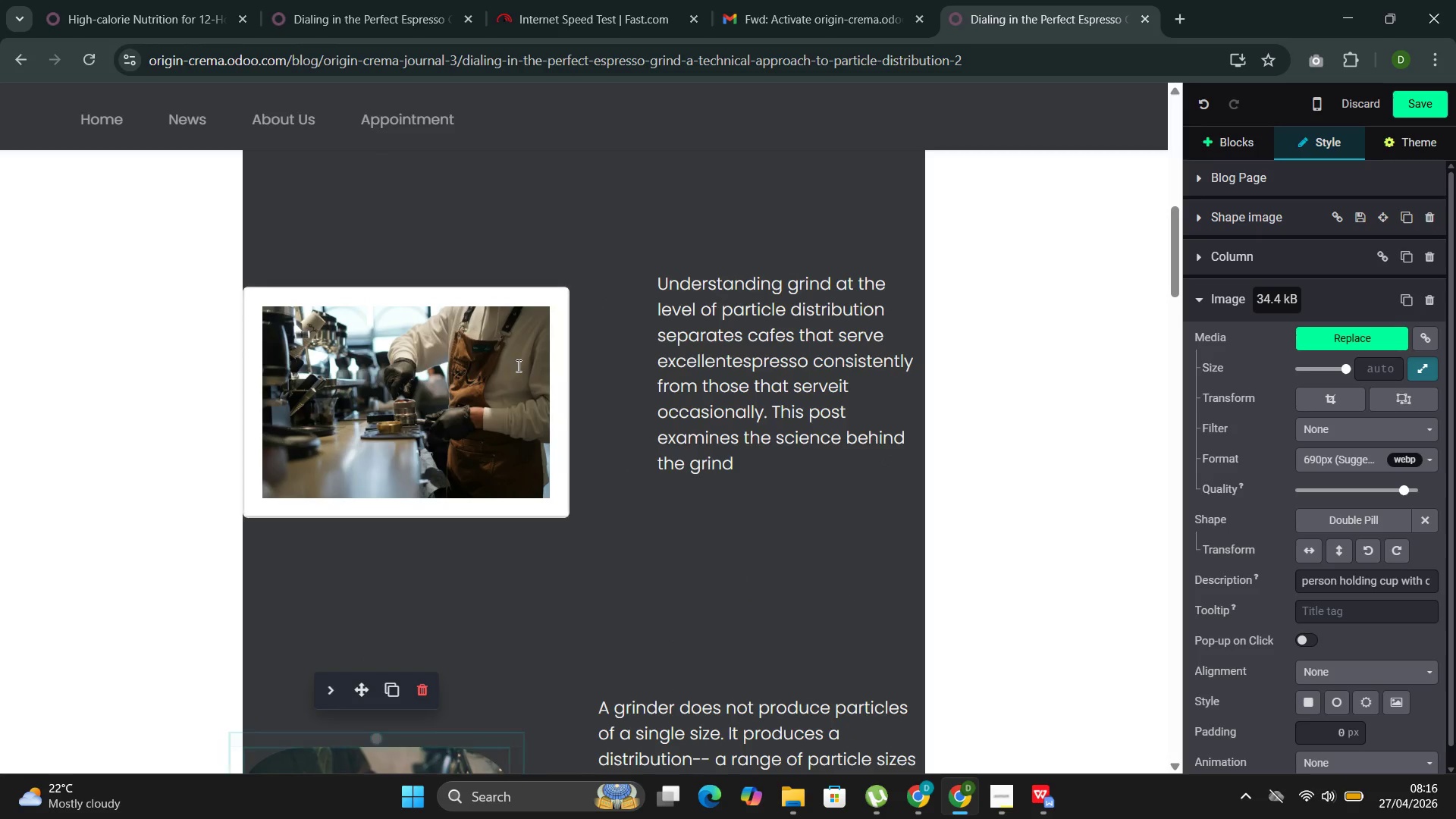 
left_click([516, 369])
 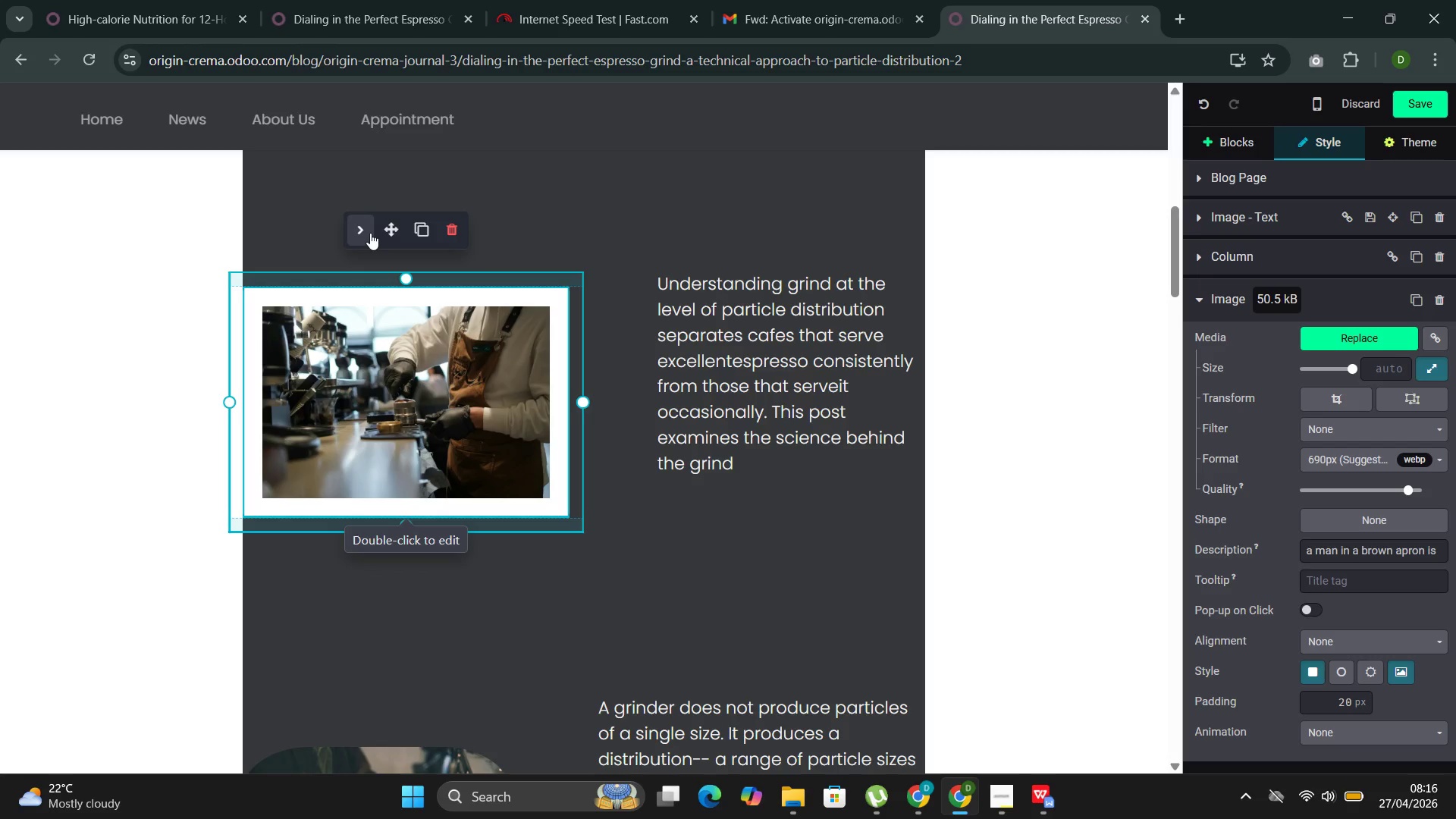 
left_click([370, 233])
 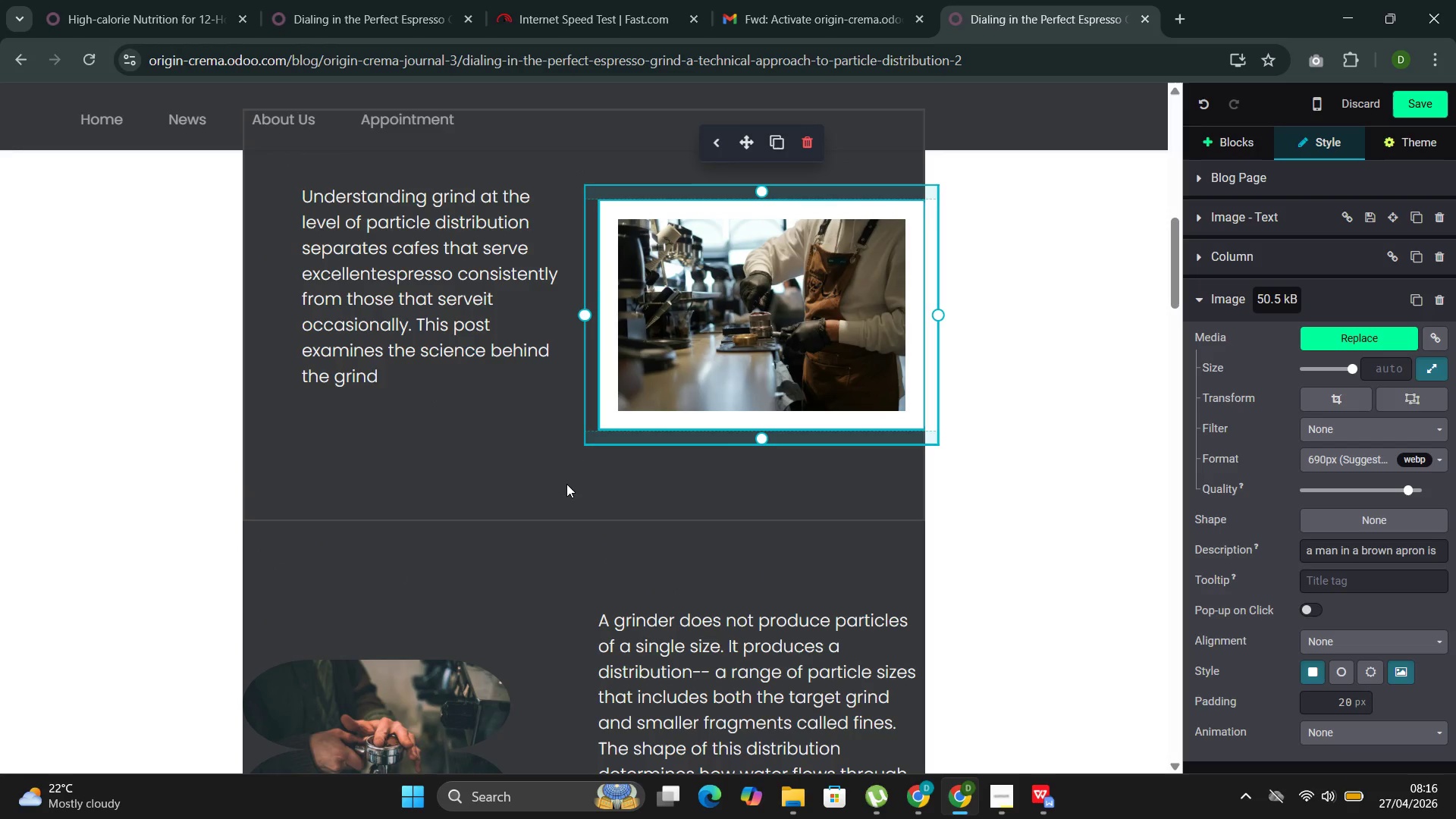 
wait(13.64)
 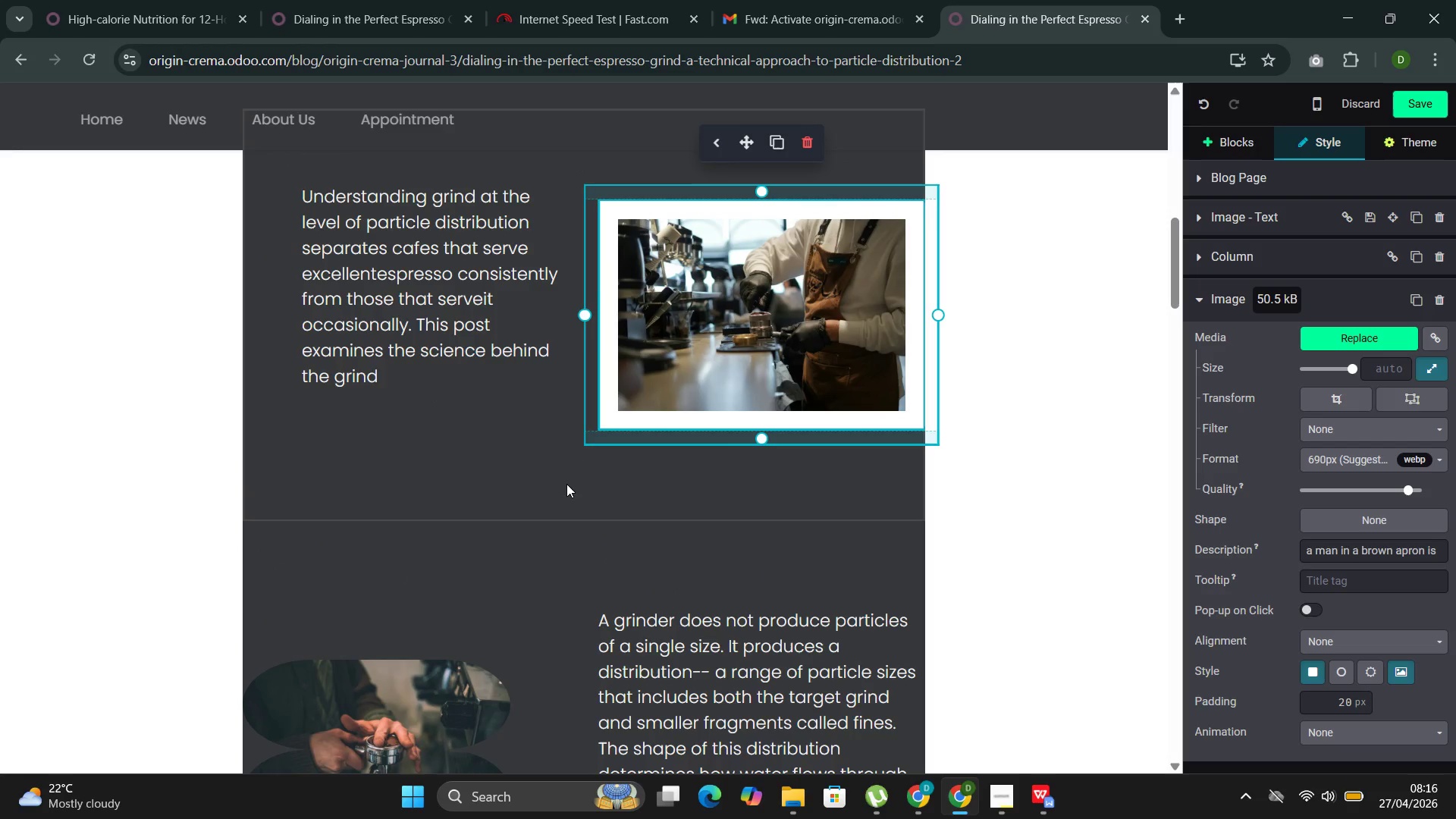 
left_click_drag(start_coordinate=[742, 372], to_coordinate=[742, 392])
 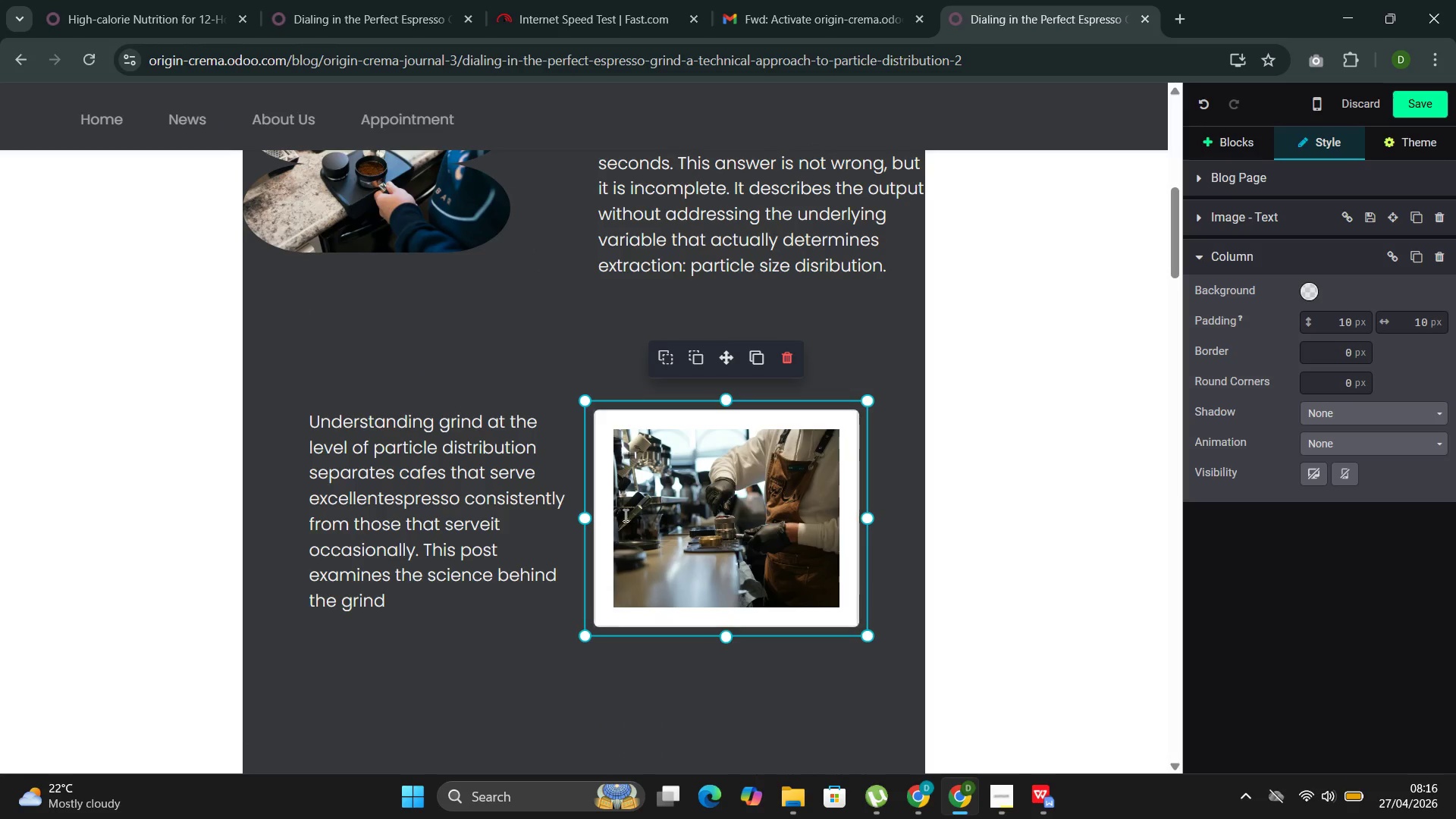 
left_click([614, 506])
 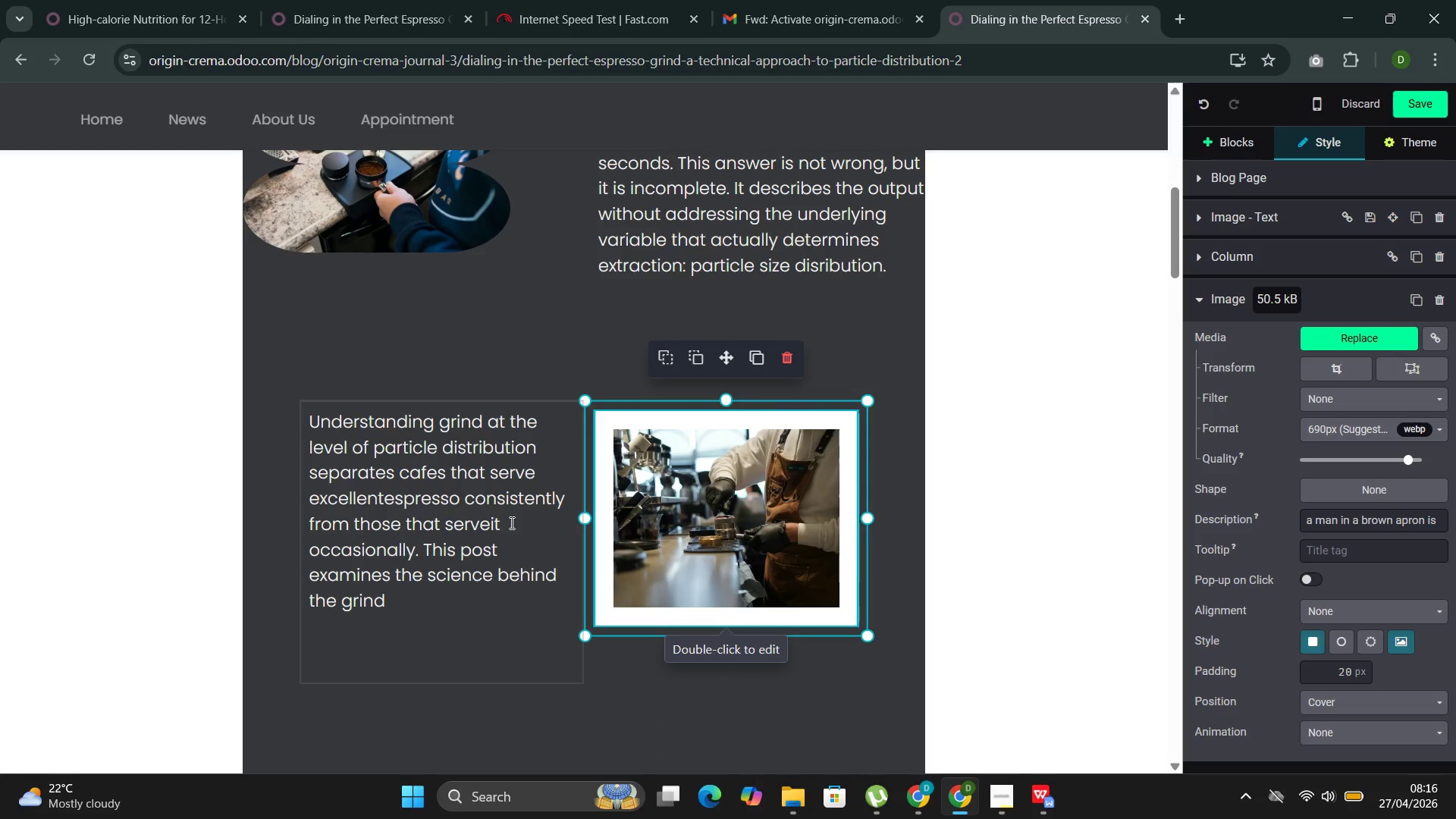 
left_click([502, 516])
 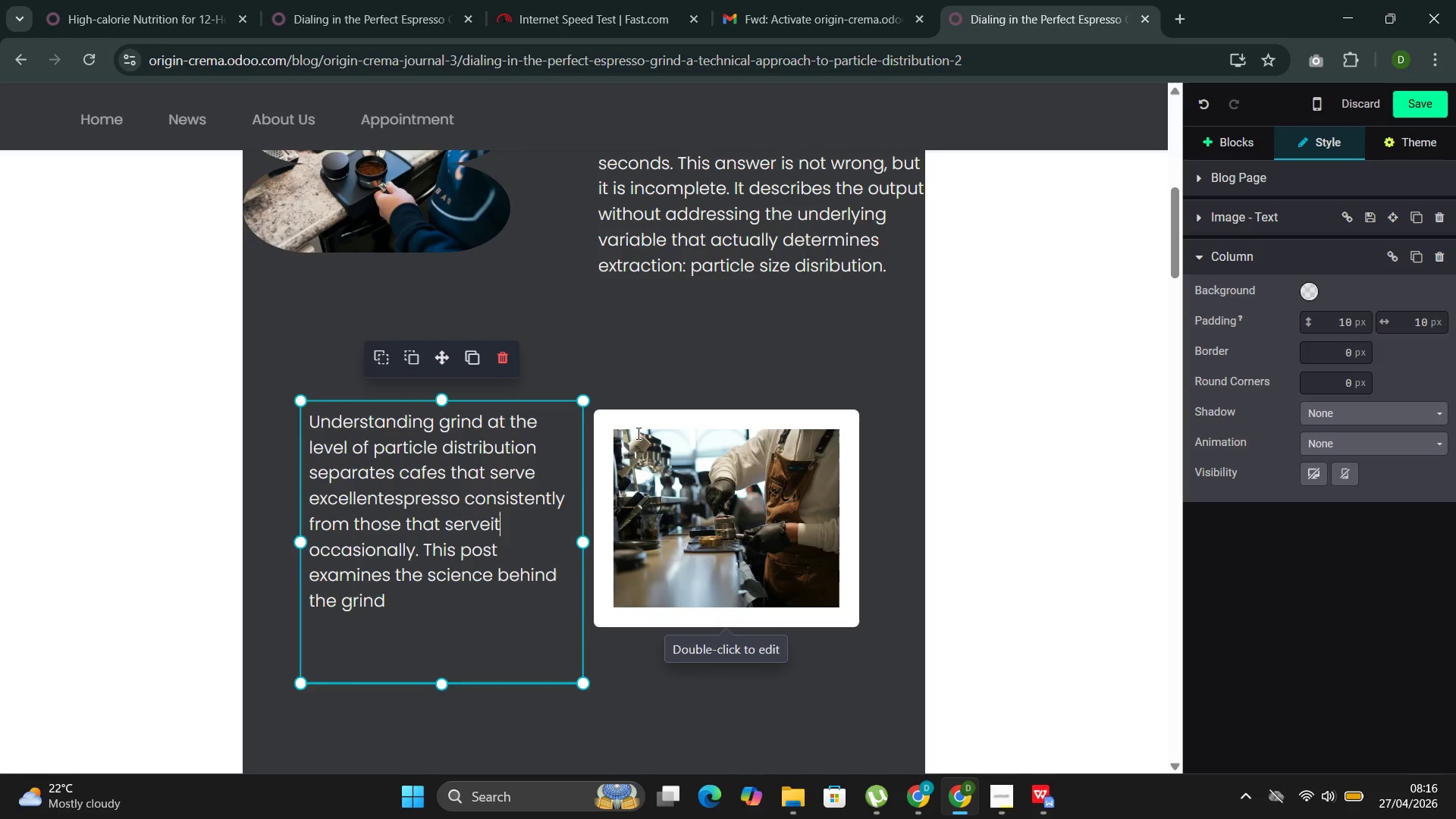 
left_click([657, 433])
 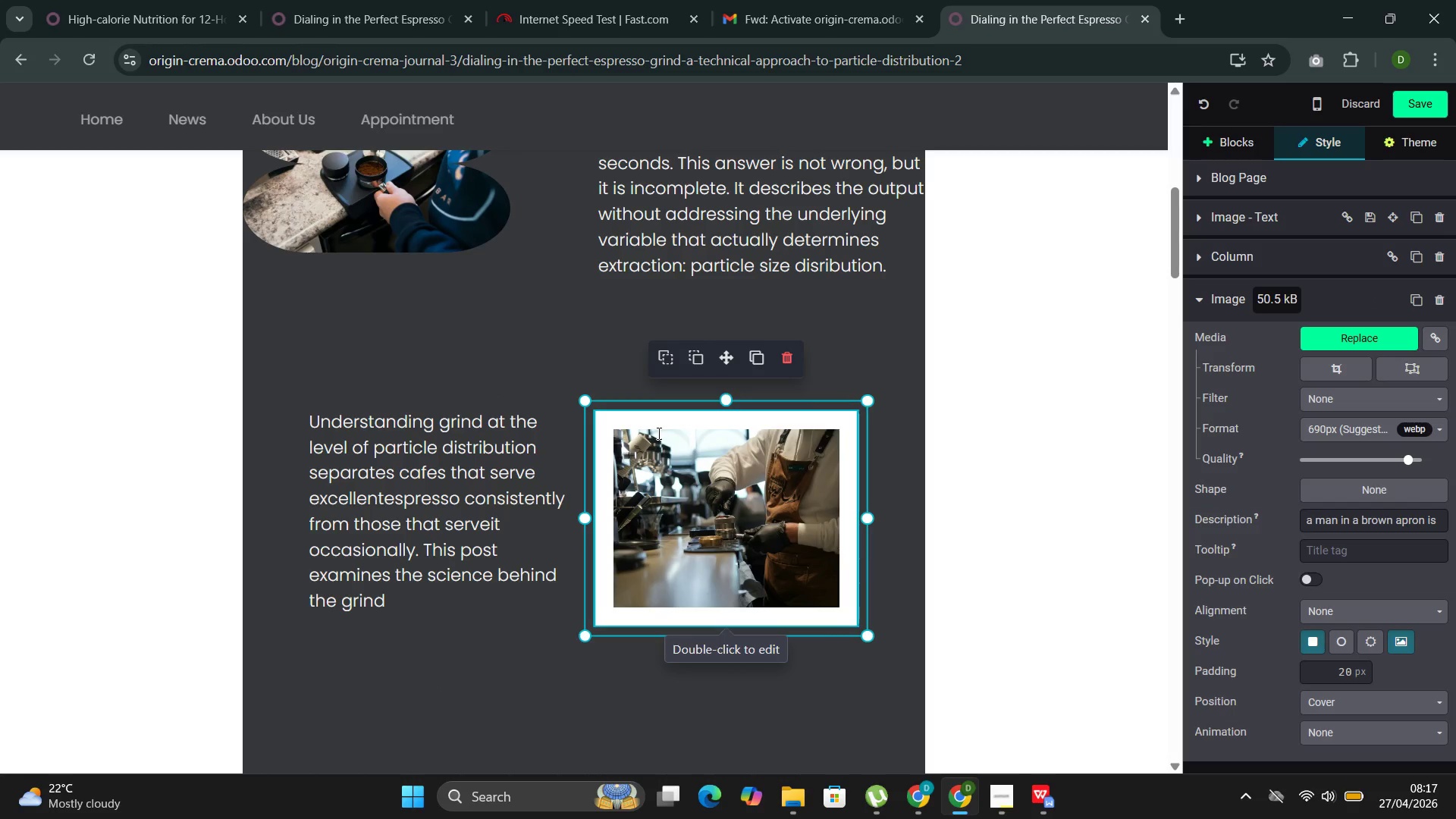 
key(Control+Z)
 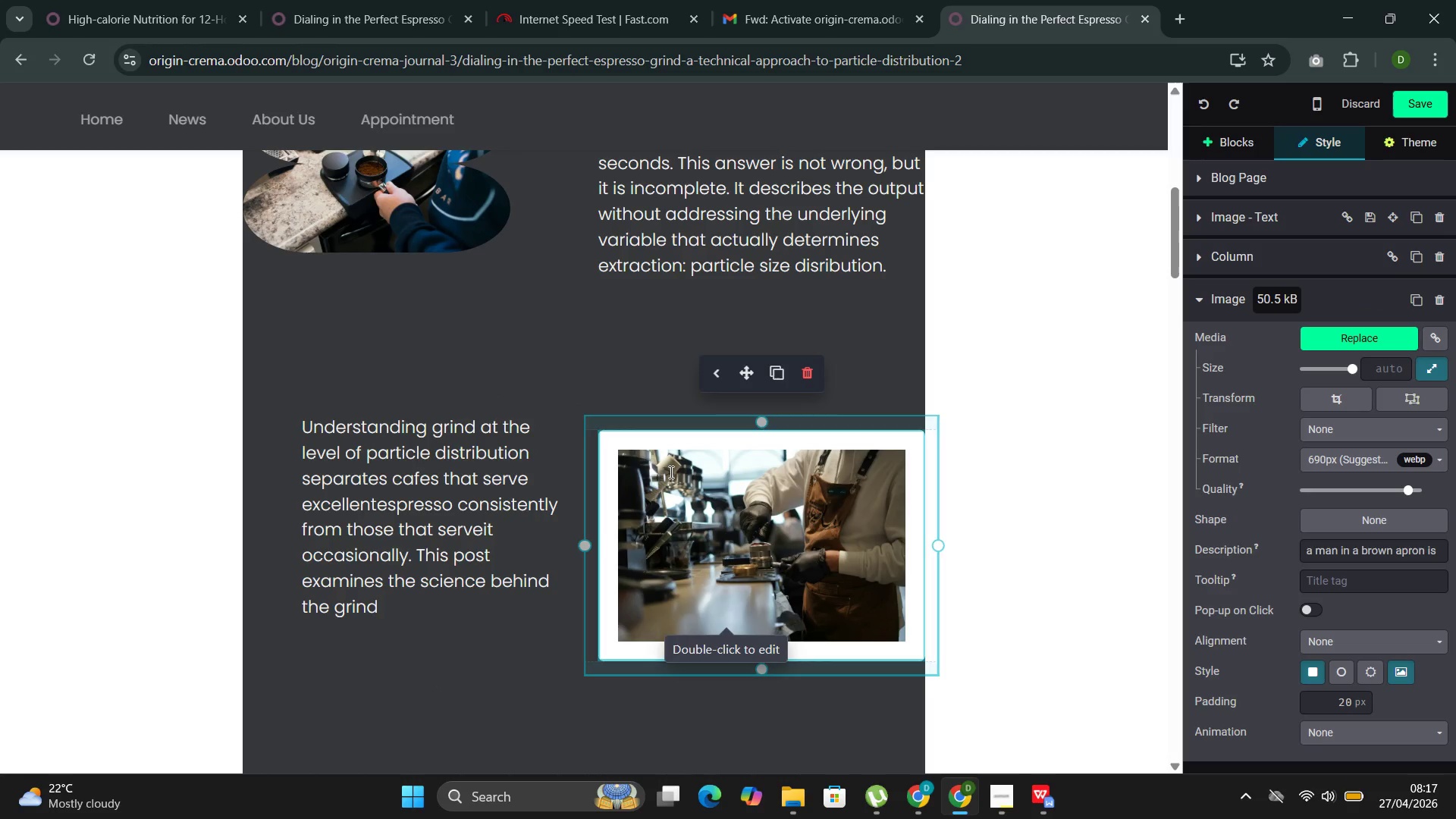 
left_click([670, 472])
 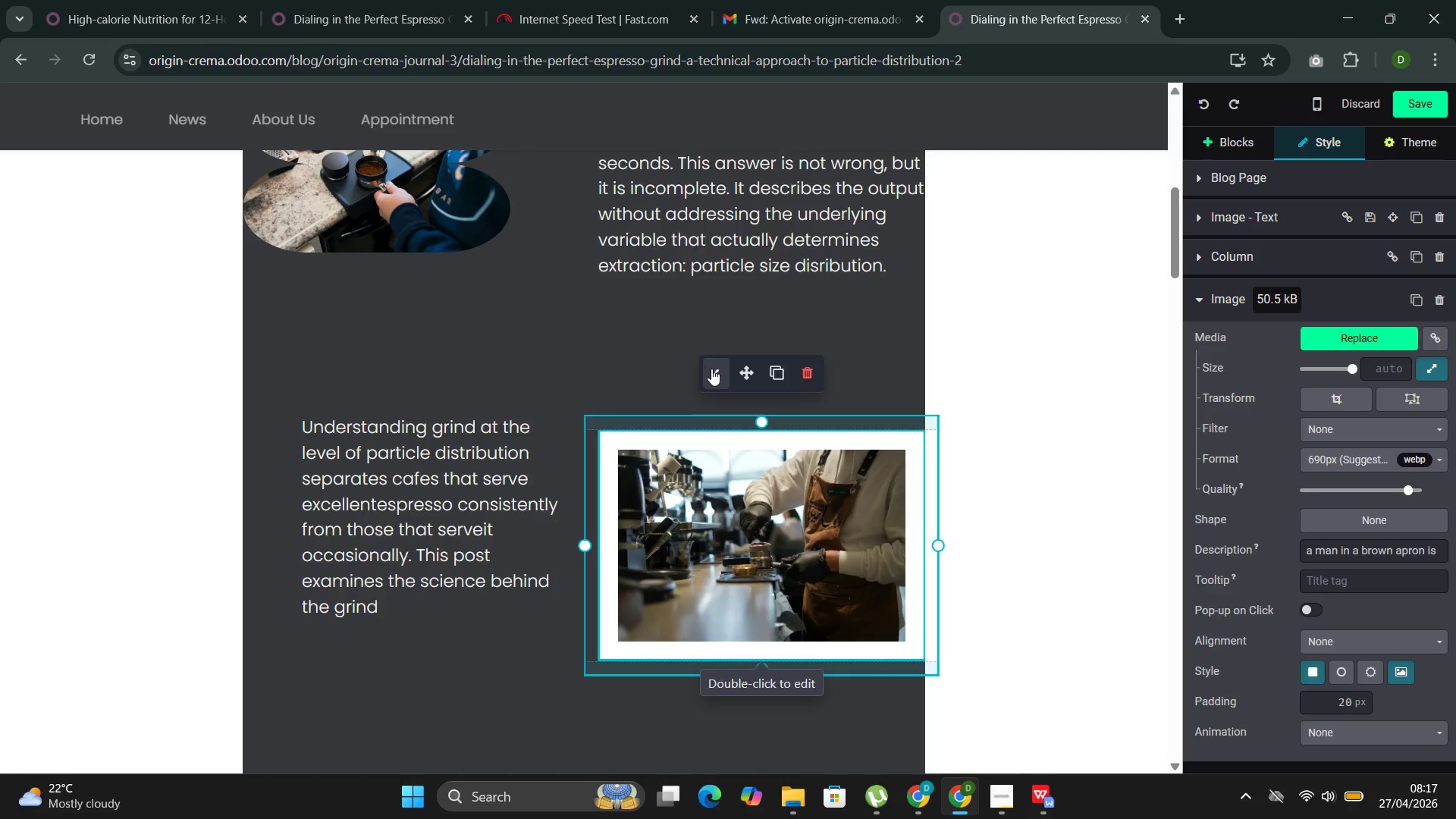 
left_click([711, 369])
 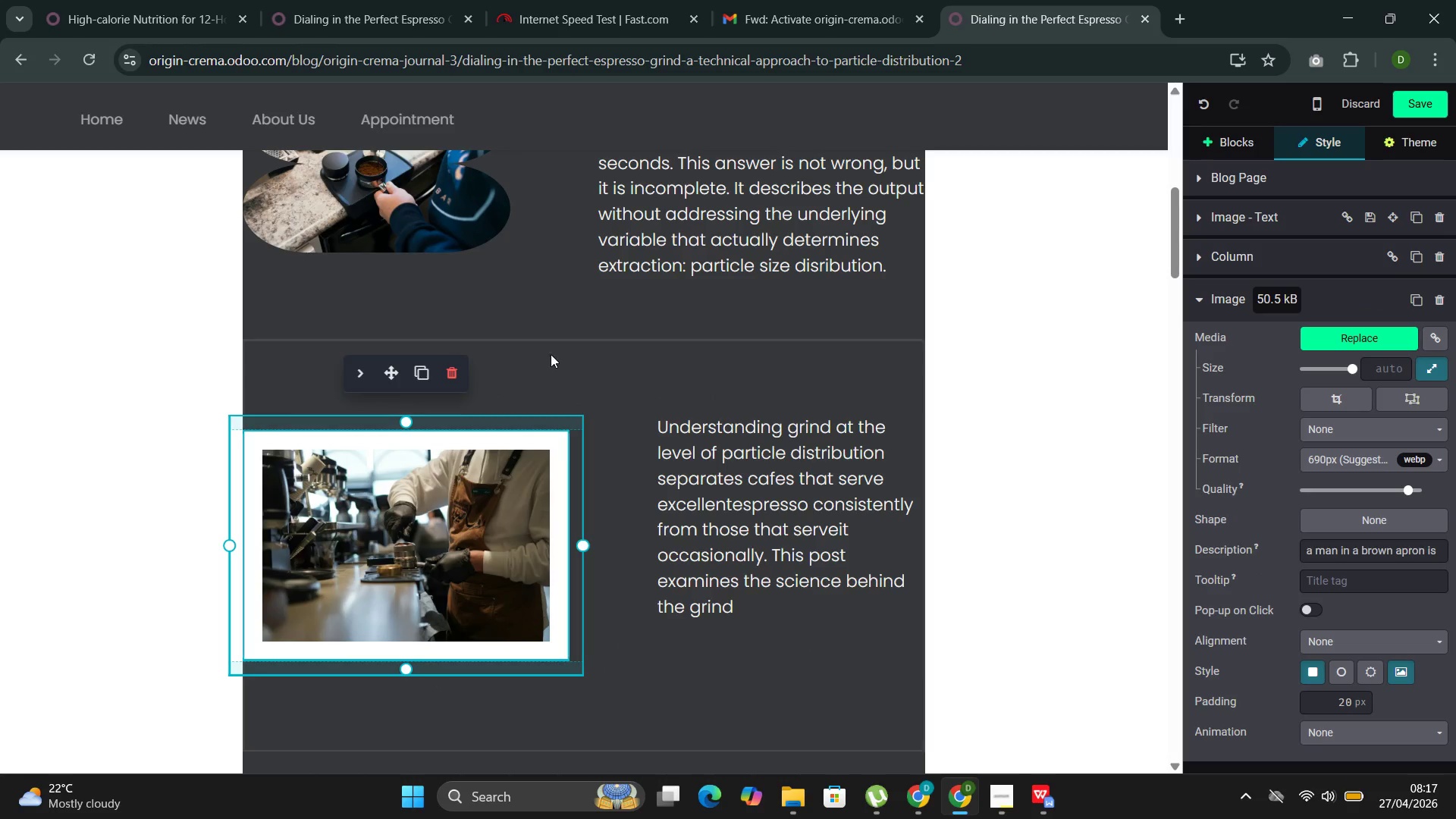 
left_click([563, 357])
 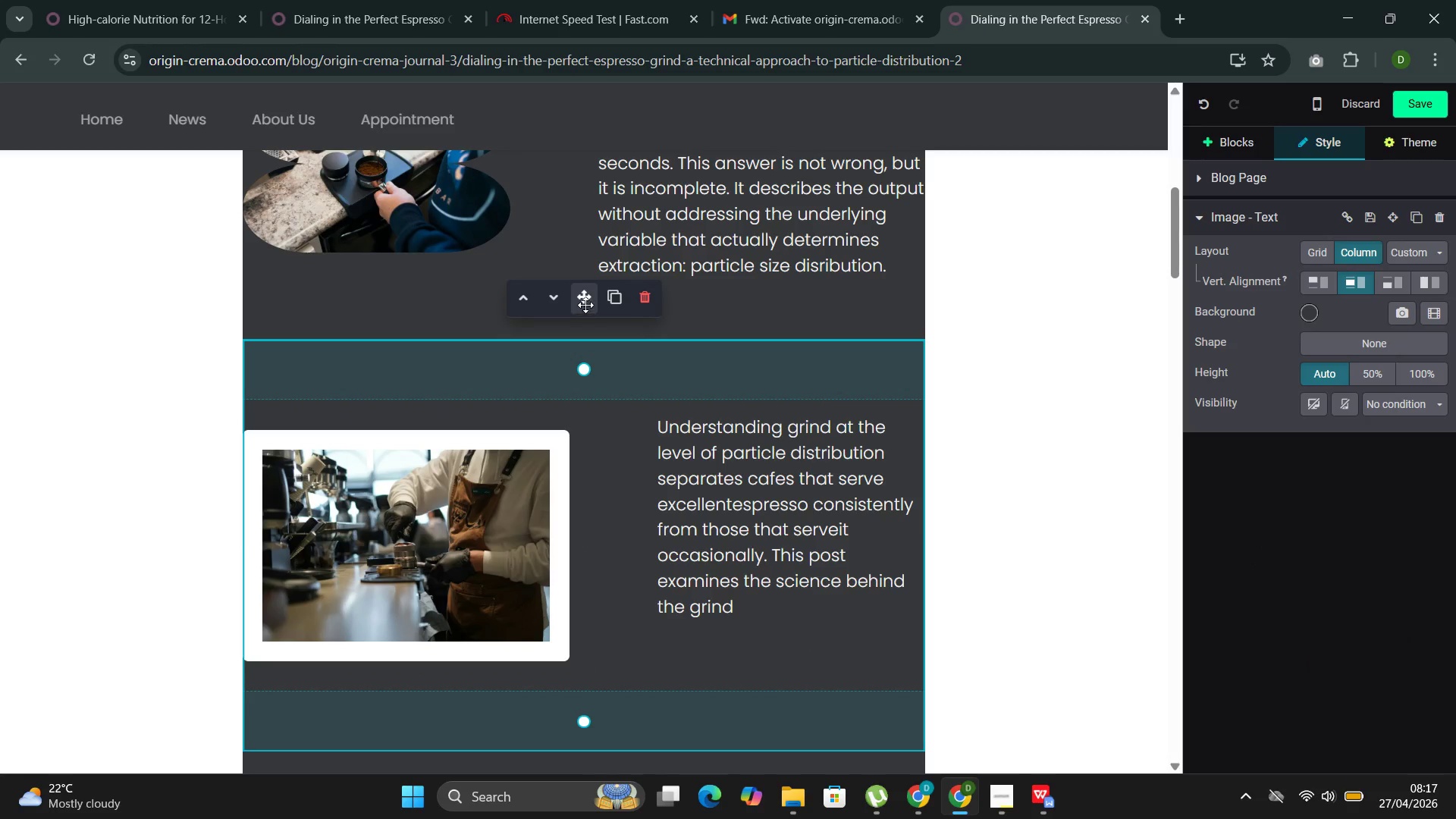 
left_click_drag(start_coordinate=[583, 297], to_coordinate=[557, 469])
 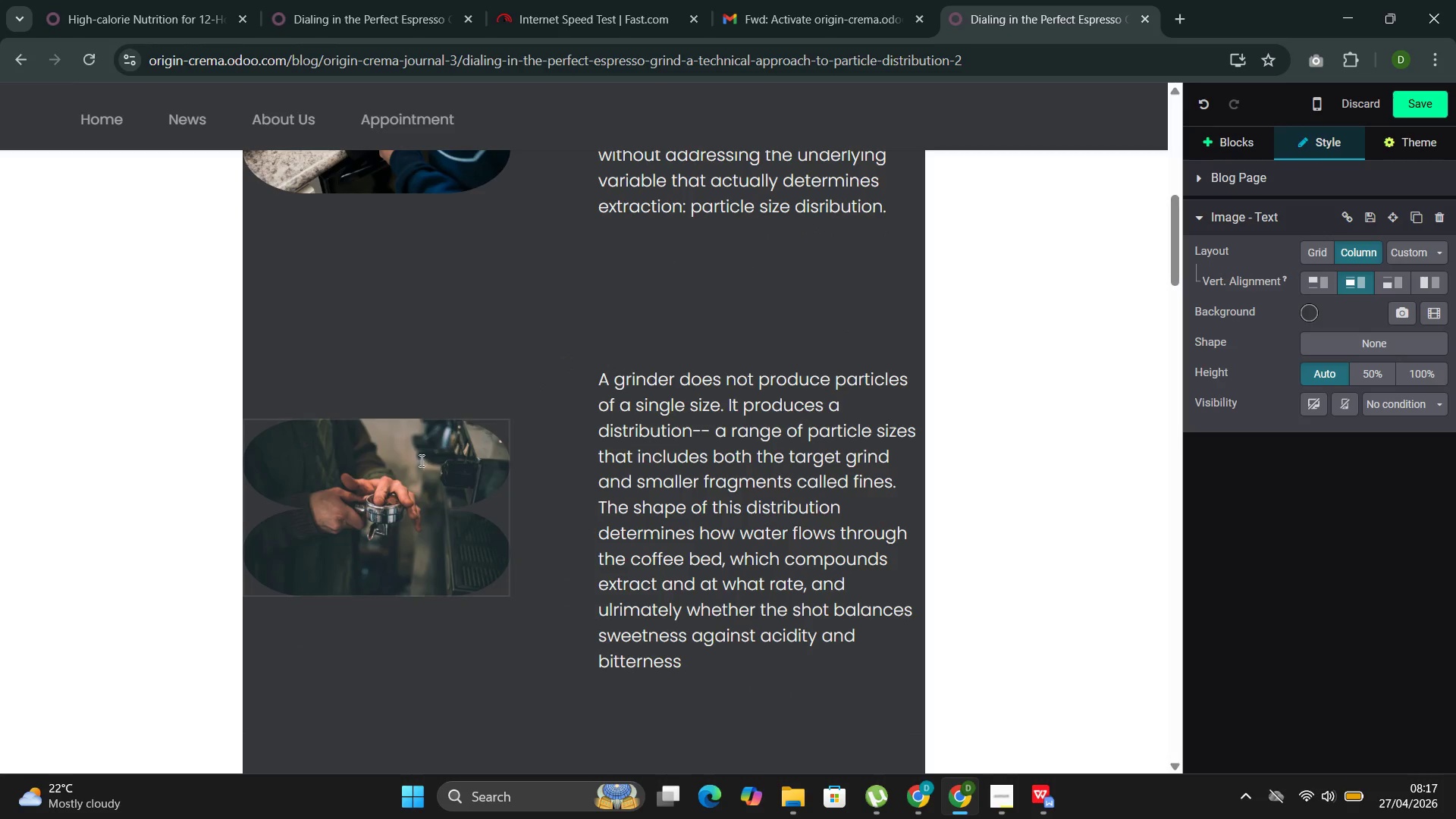 
left_click([420, 460])
 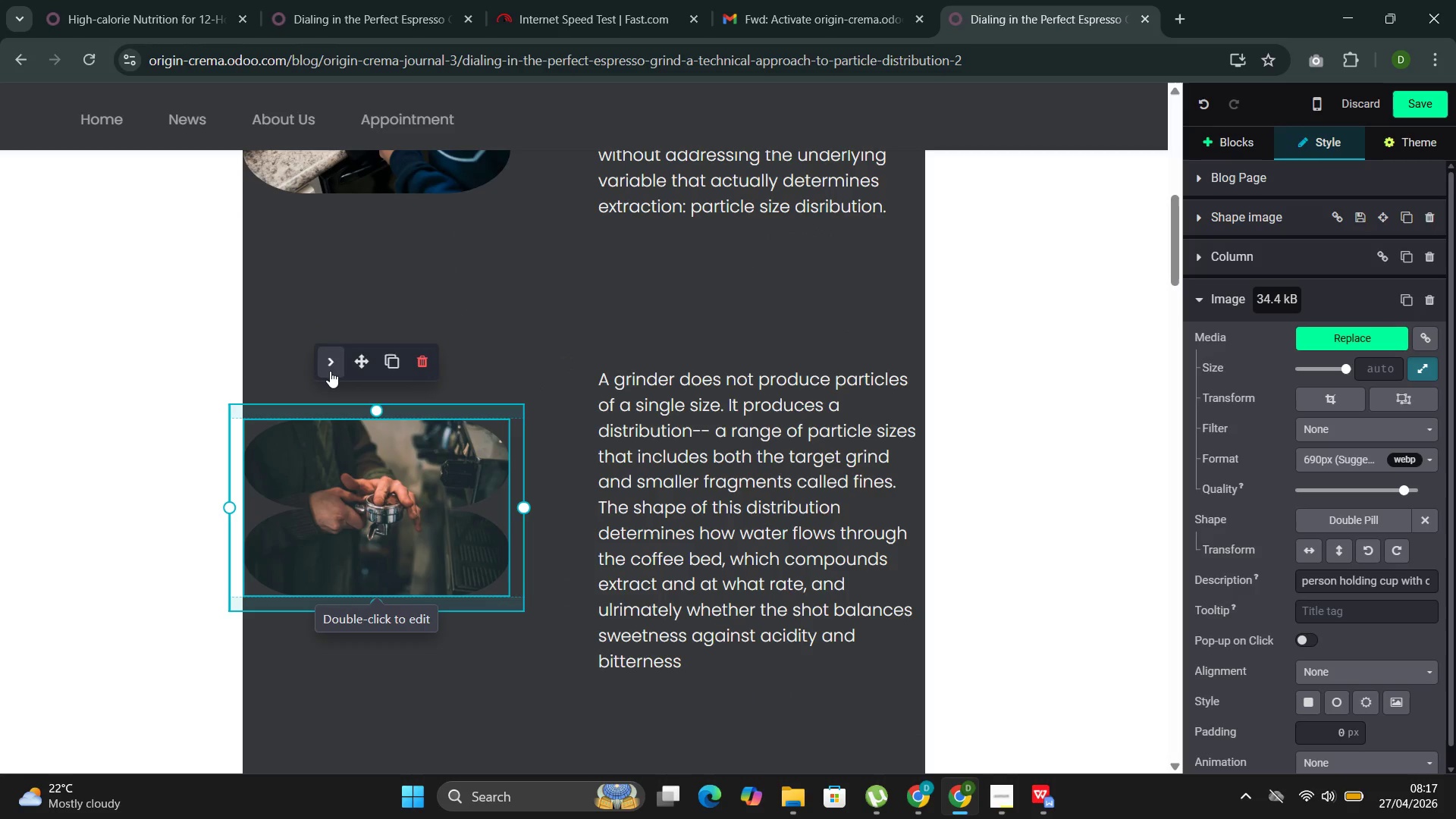 
left_click([330, 371])
 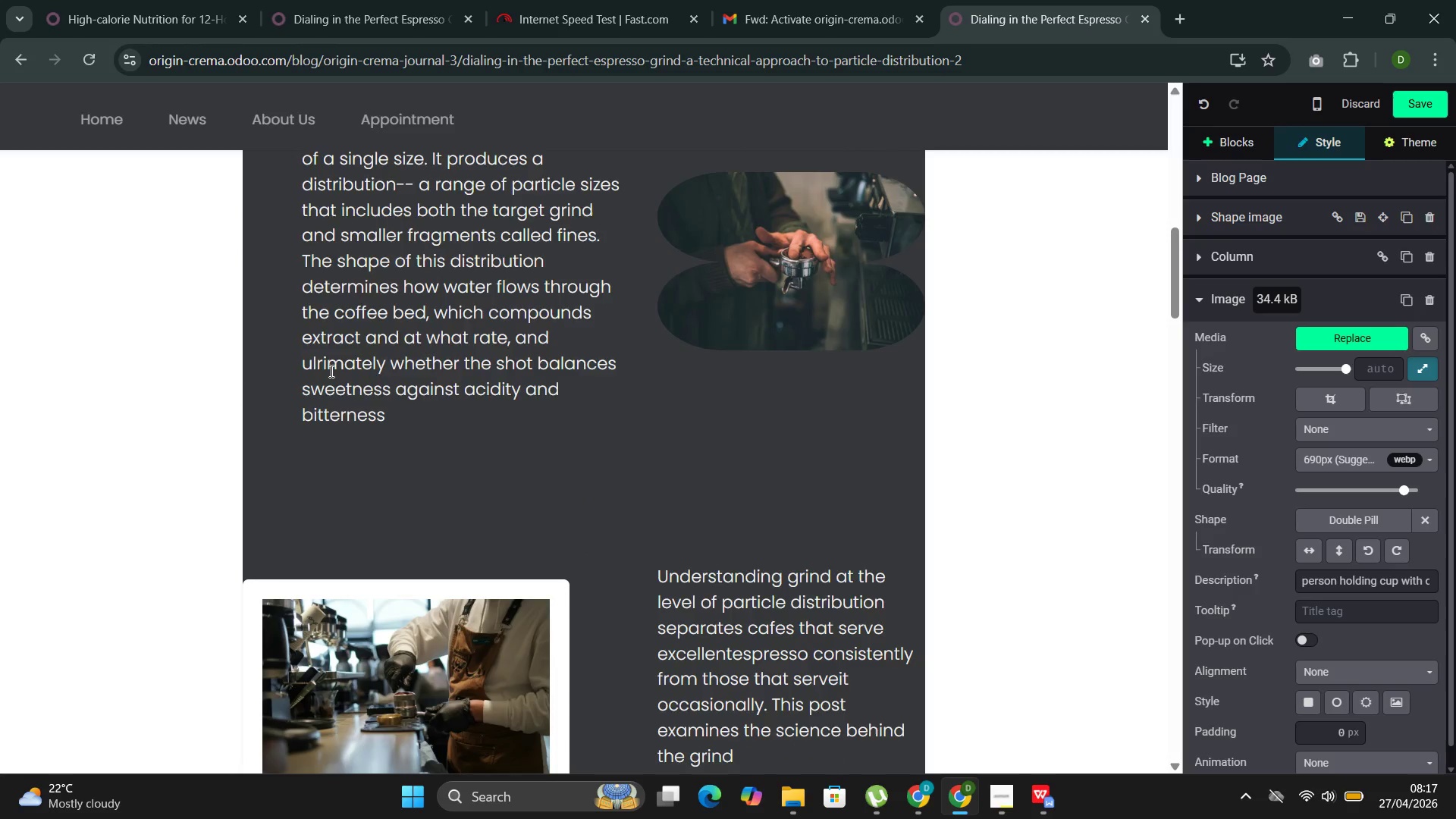 
wait(9.09)
 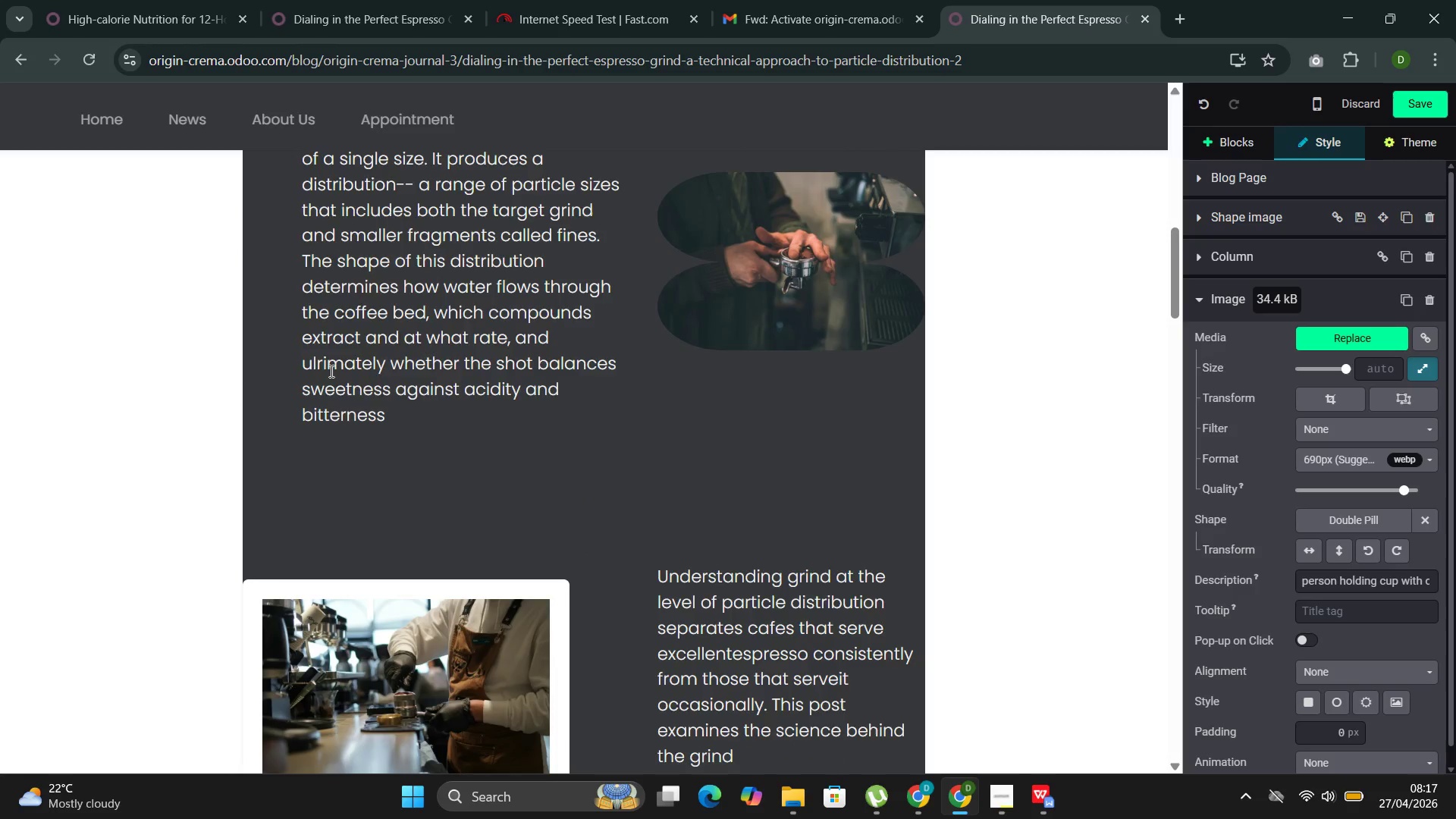 
left_click([1419, 116])
 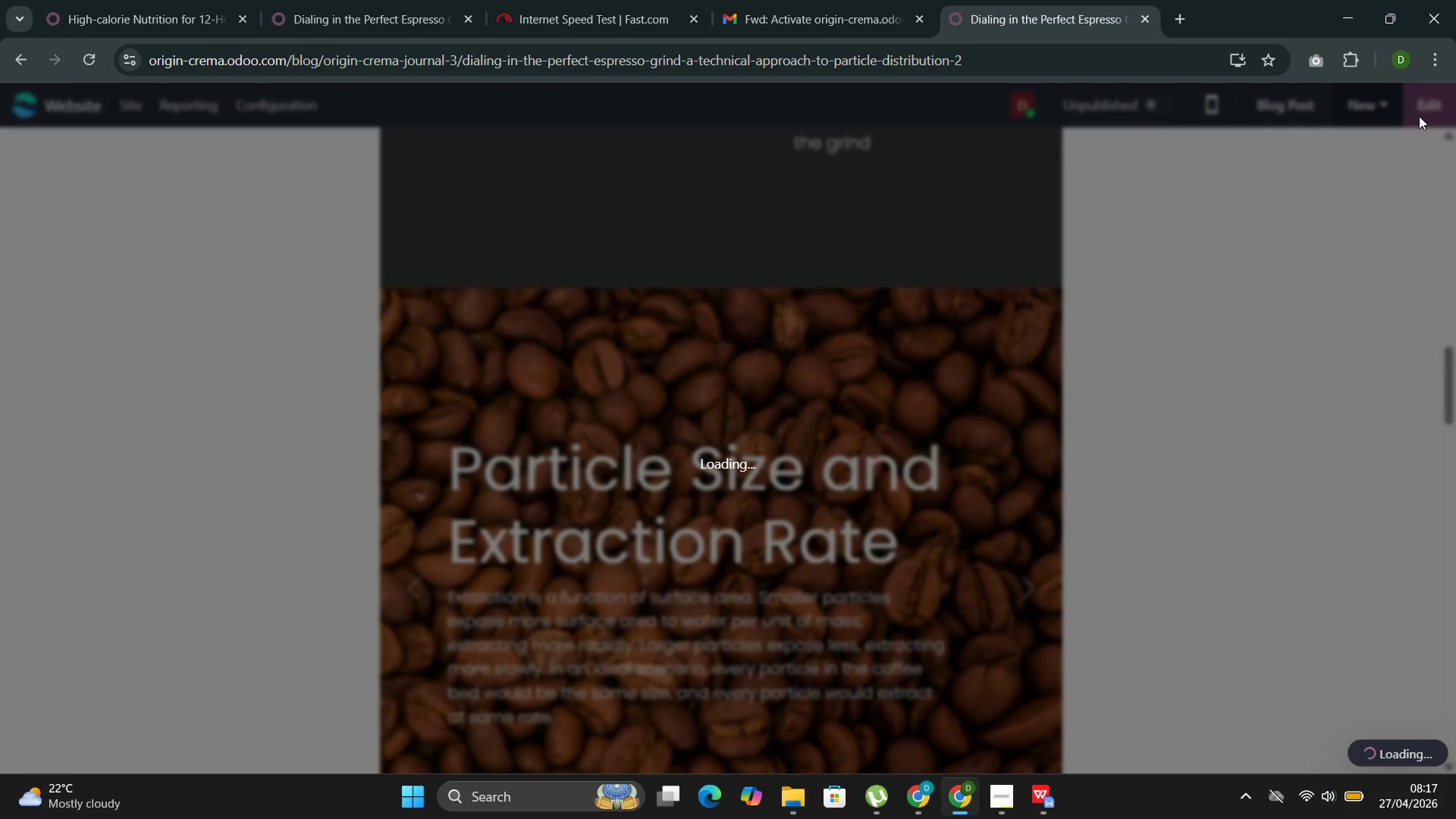 
wait(14.7)
 